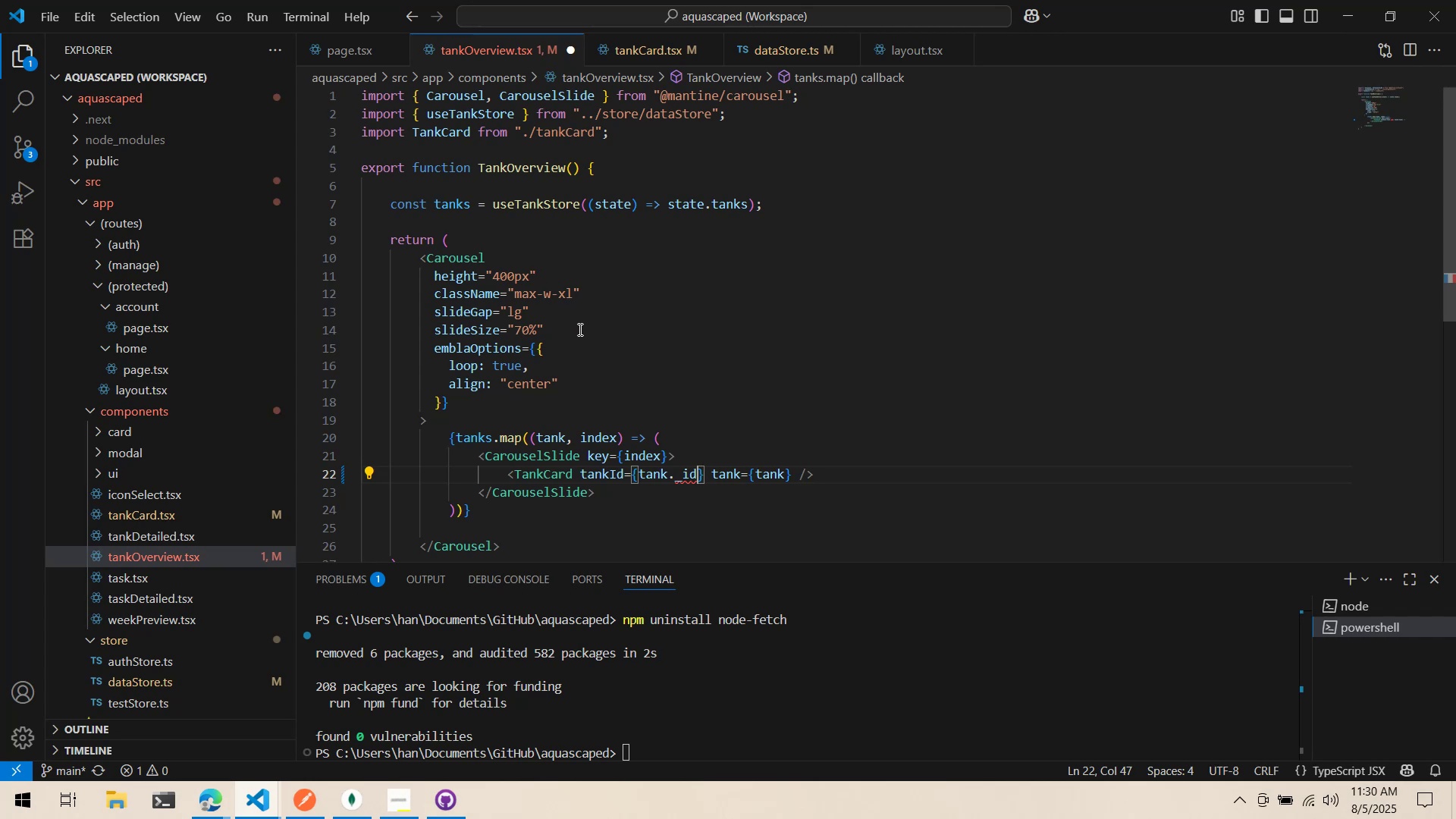 
key(Alt+AltLeft)
 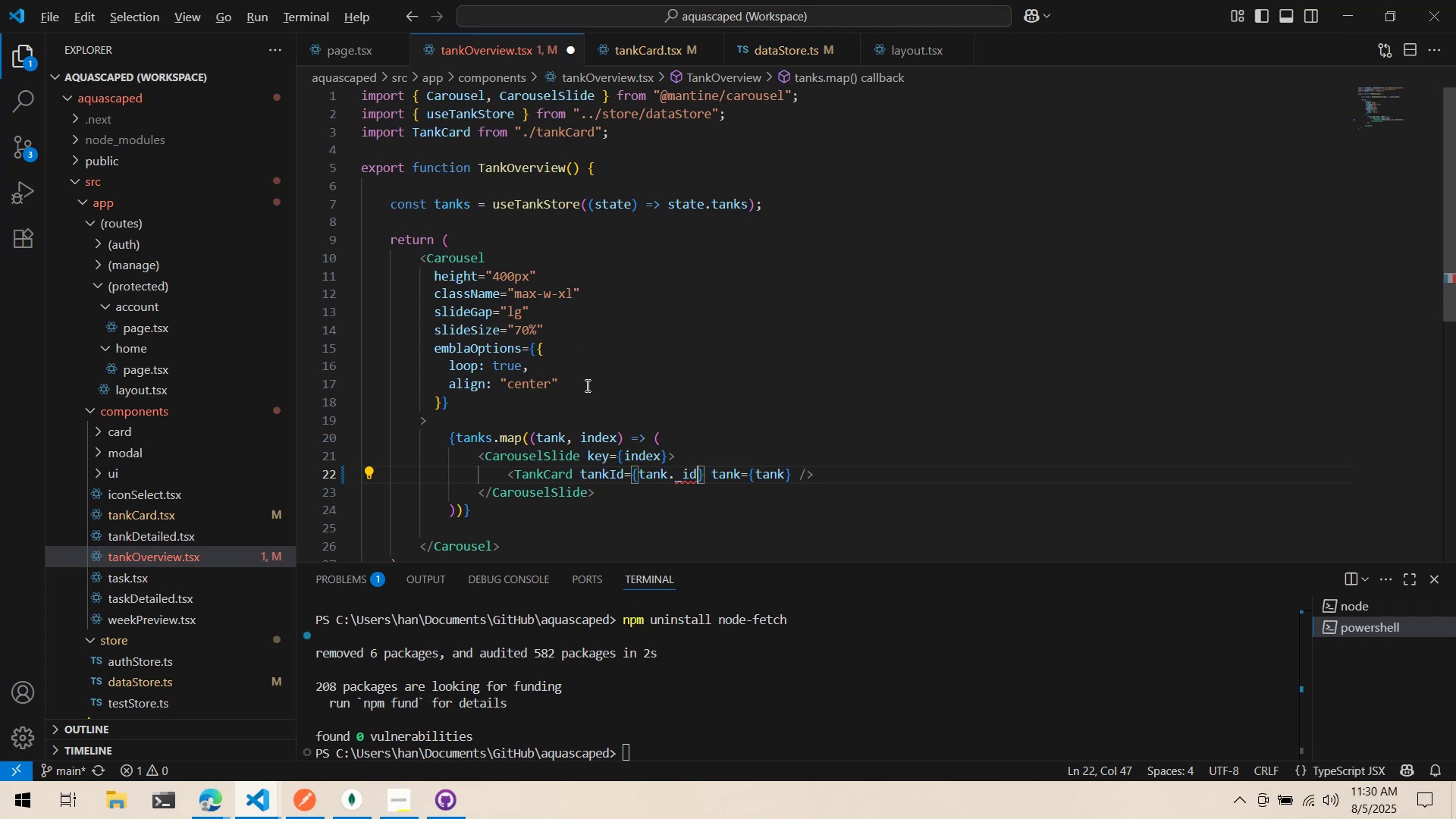 
key(Alt+Tab)
 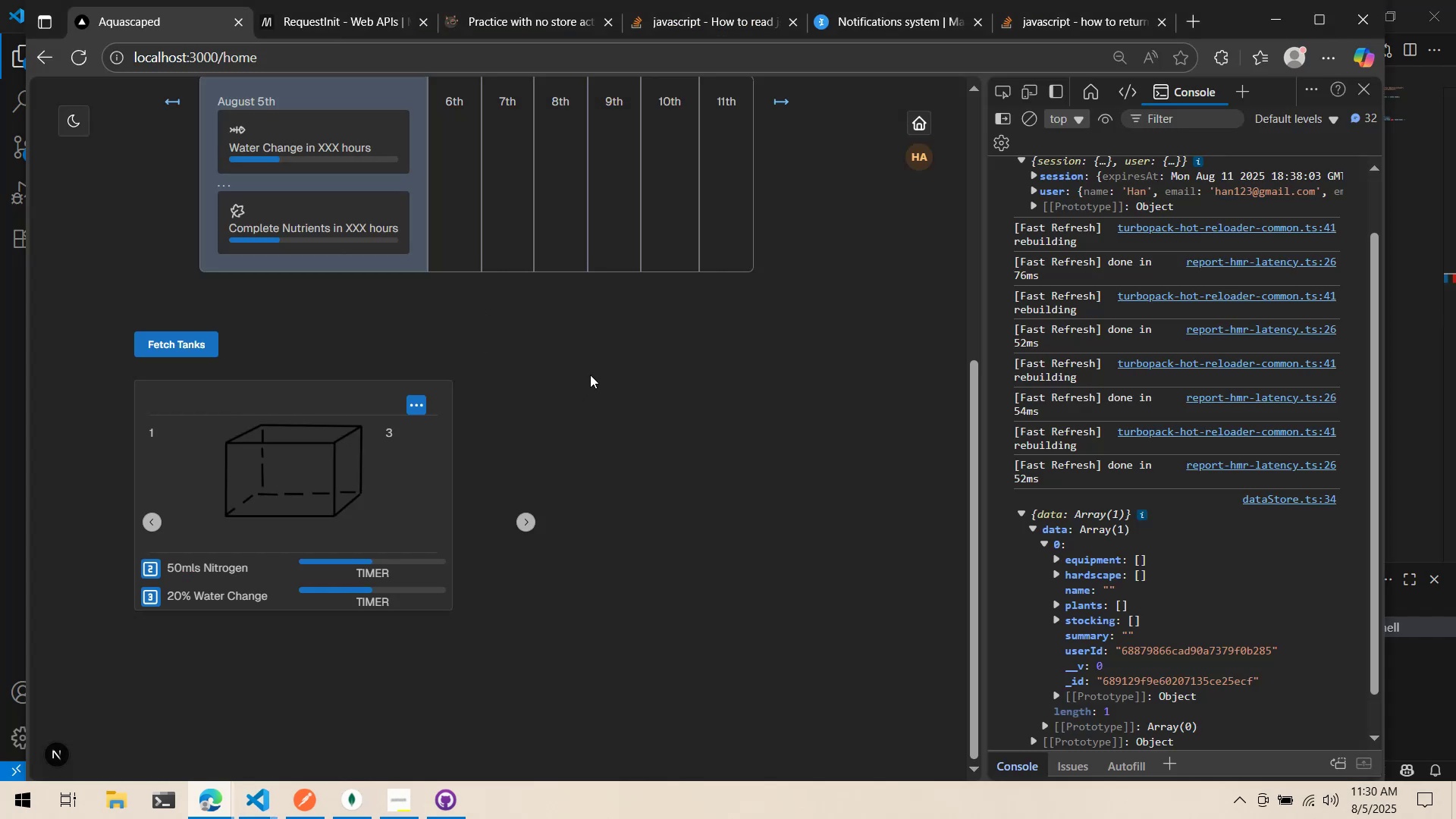 
key(Alt+AltLeft)
 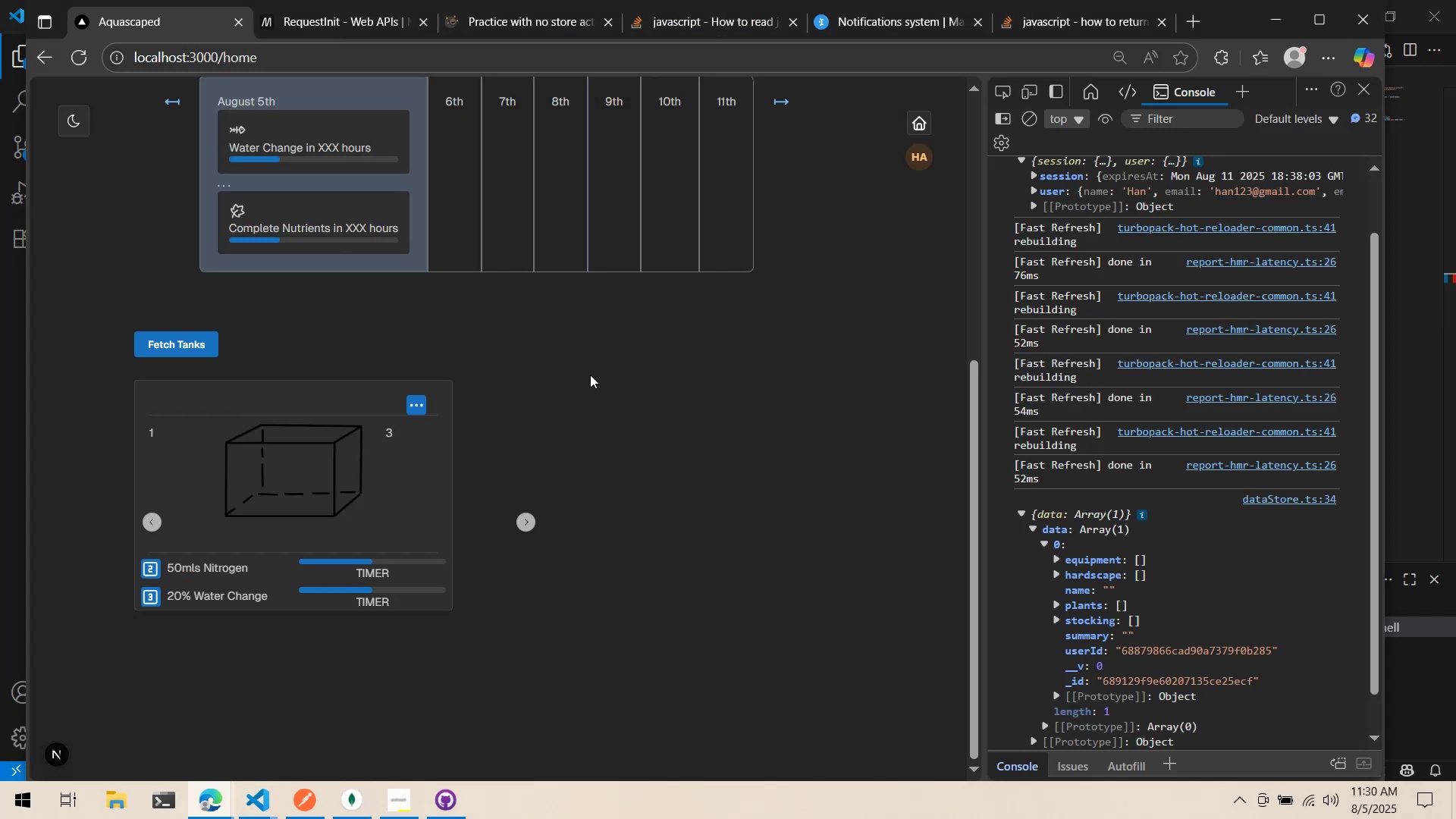 
key(Alt+Tab)
 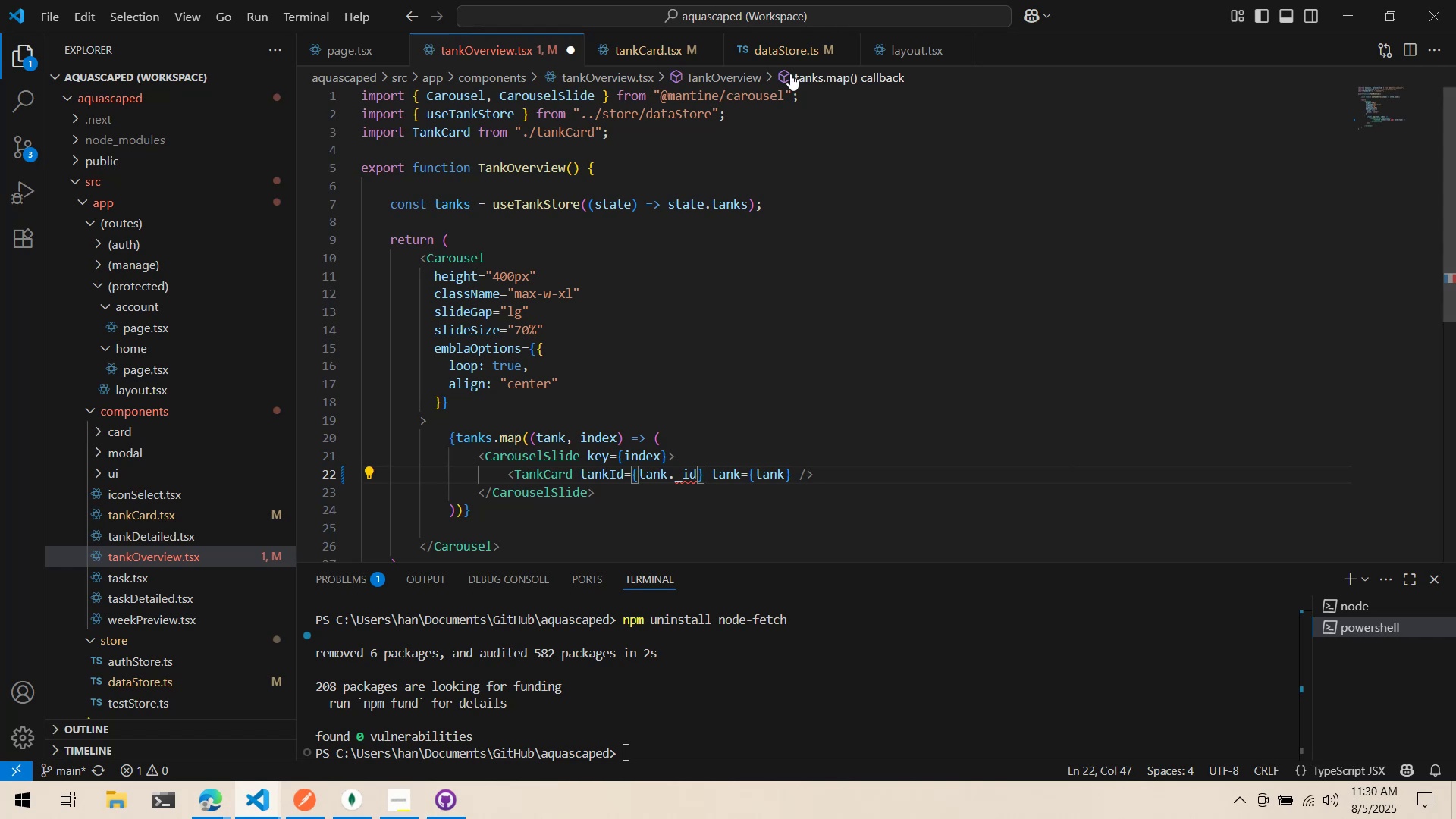 
left_click([769, 35])
 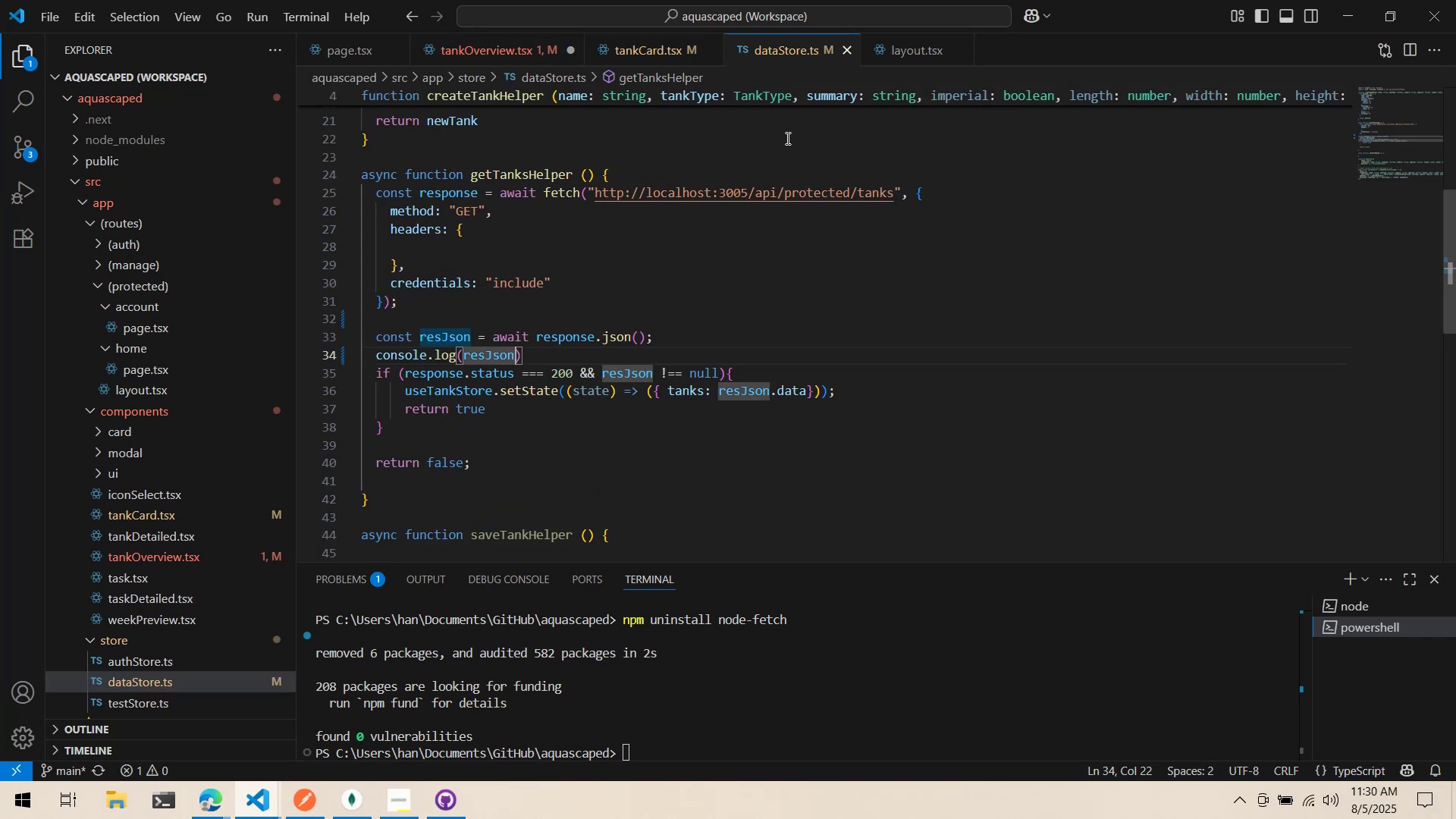 
scroll: coordinate [793, 193], scroll_direction: up, amount: 8.0
 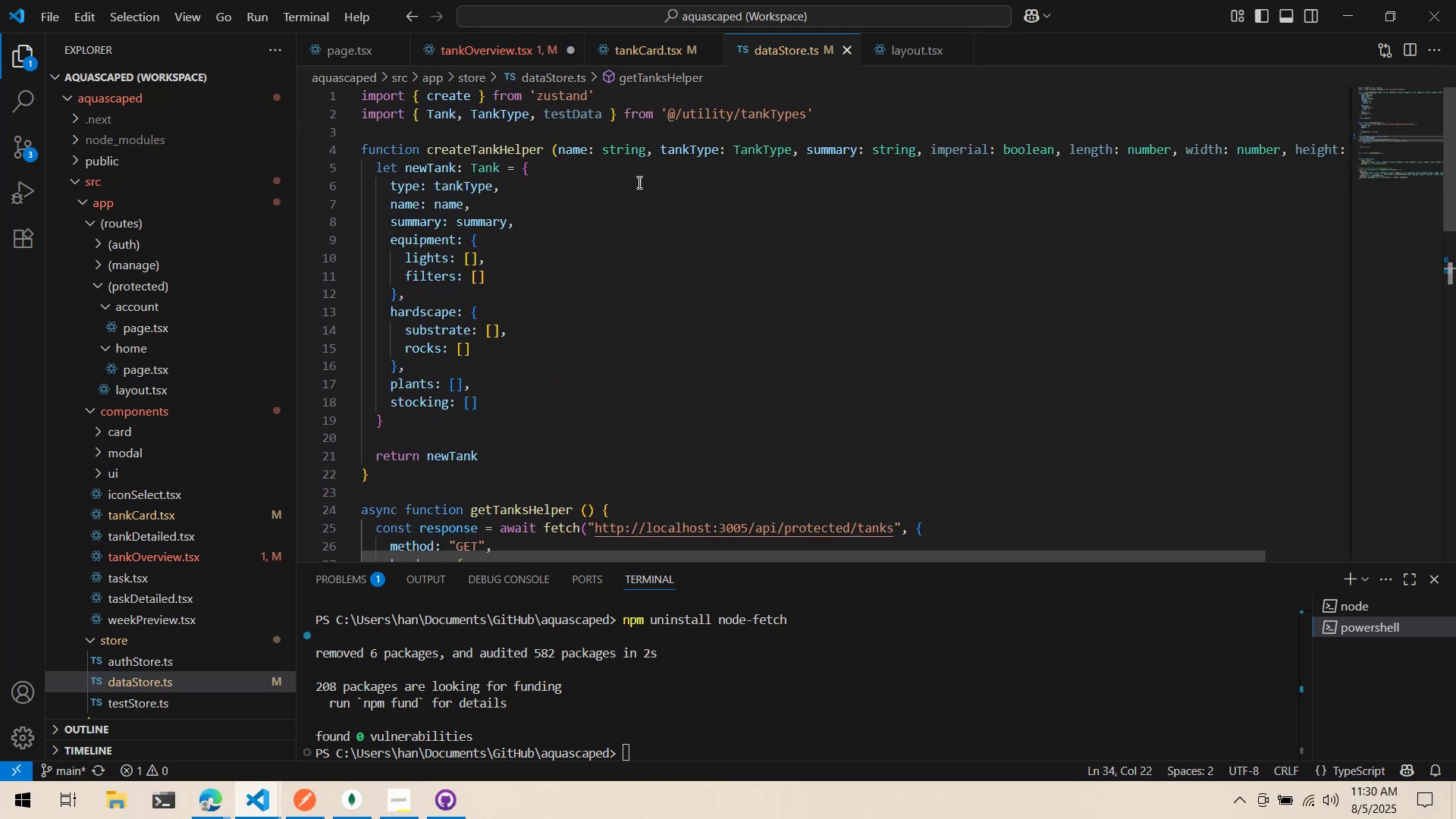 
left_click([616, 163])
 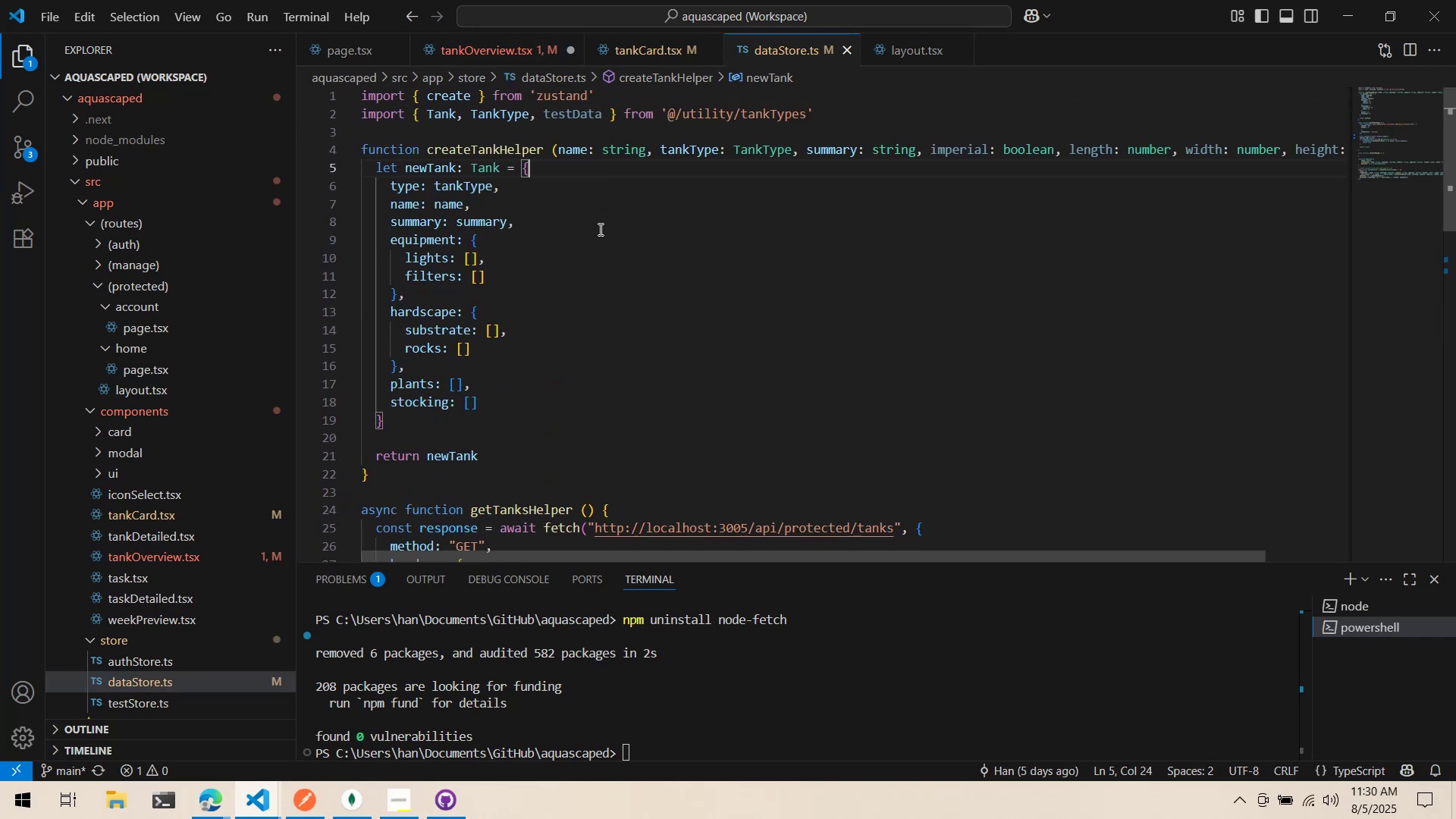 
key(Enter)
 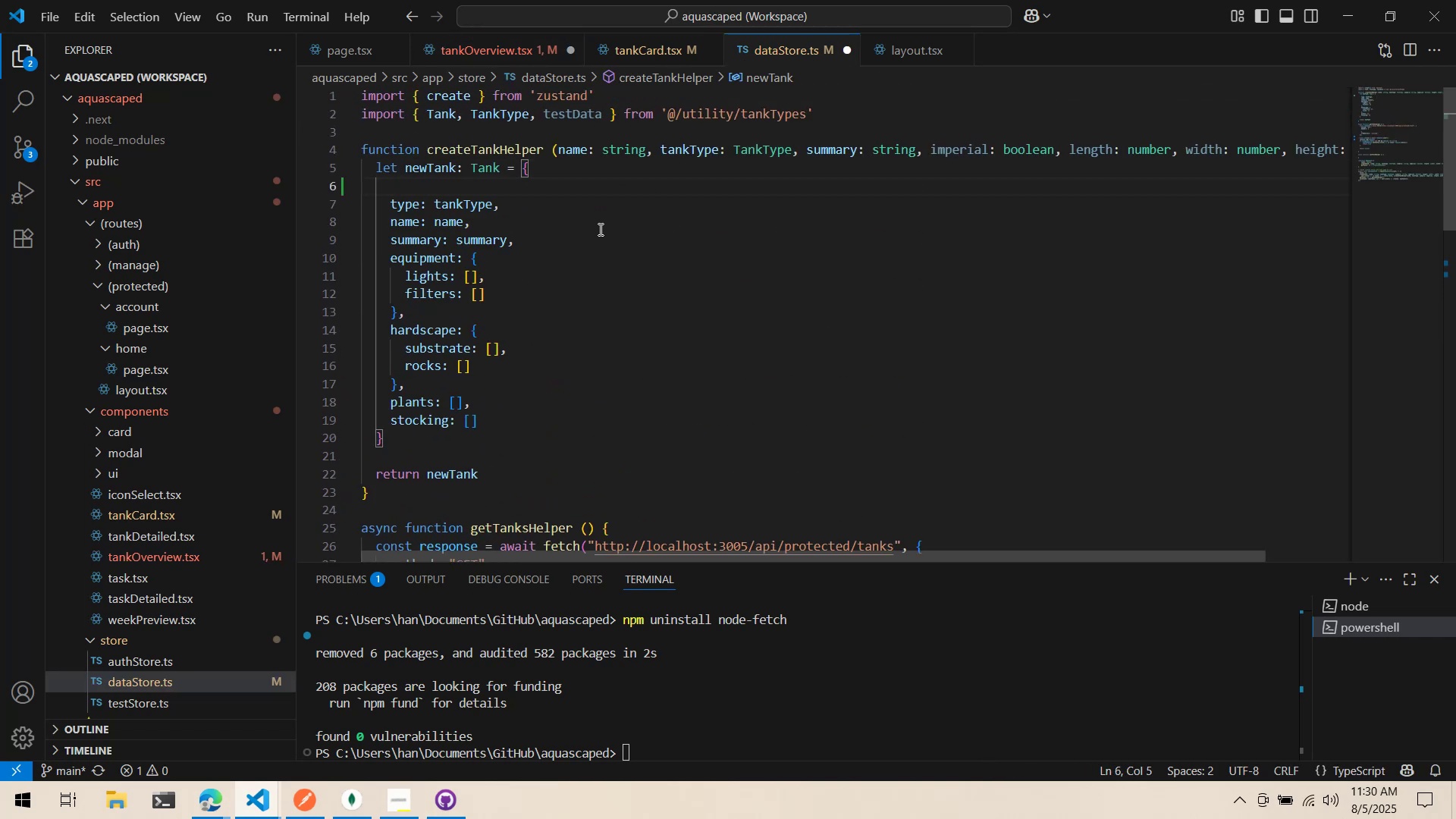 
type(_id: string,)
key(Backspace)
key(Backspace)
key(Backspace)
key(Backspace)
type(.)
key(Backspace)
type(,)
 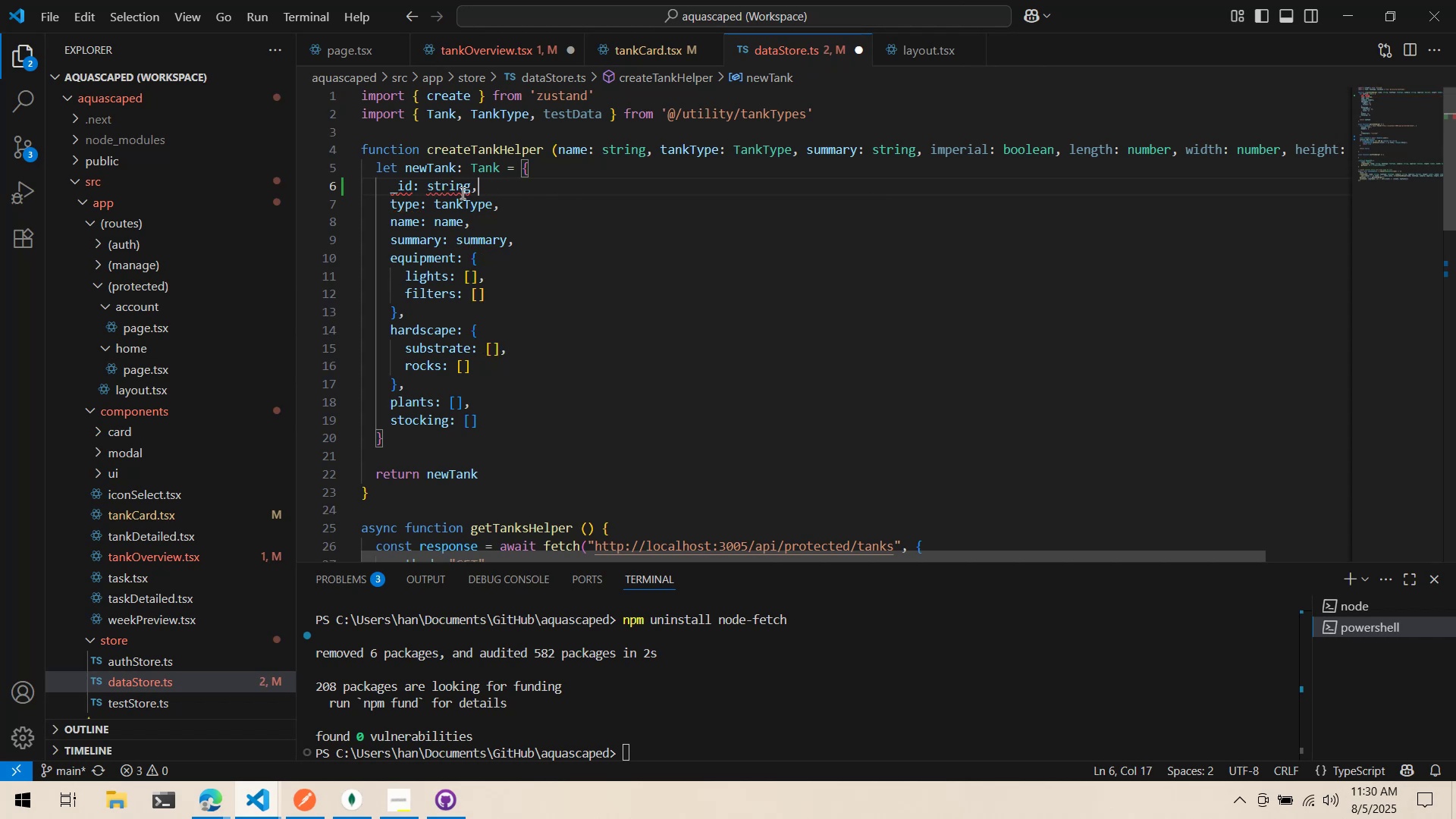 
double_click([453, 185])
 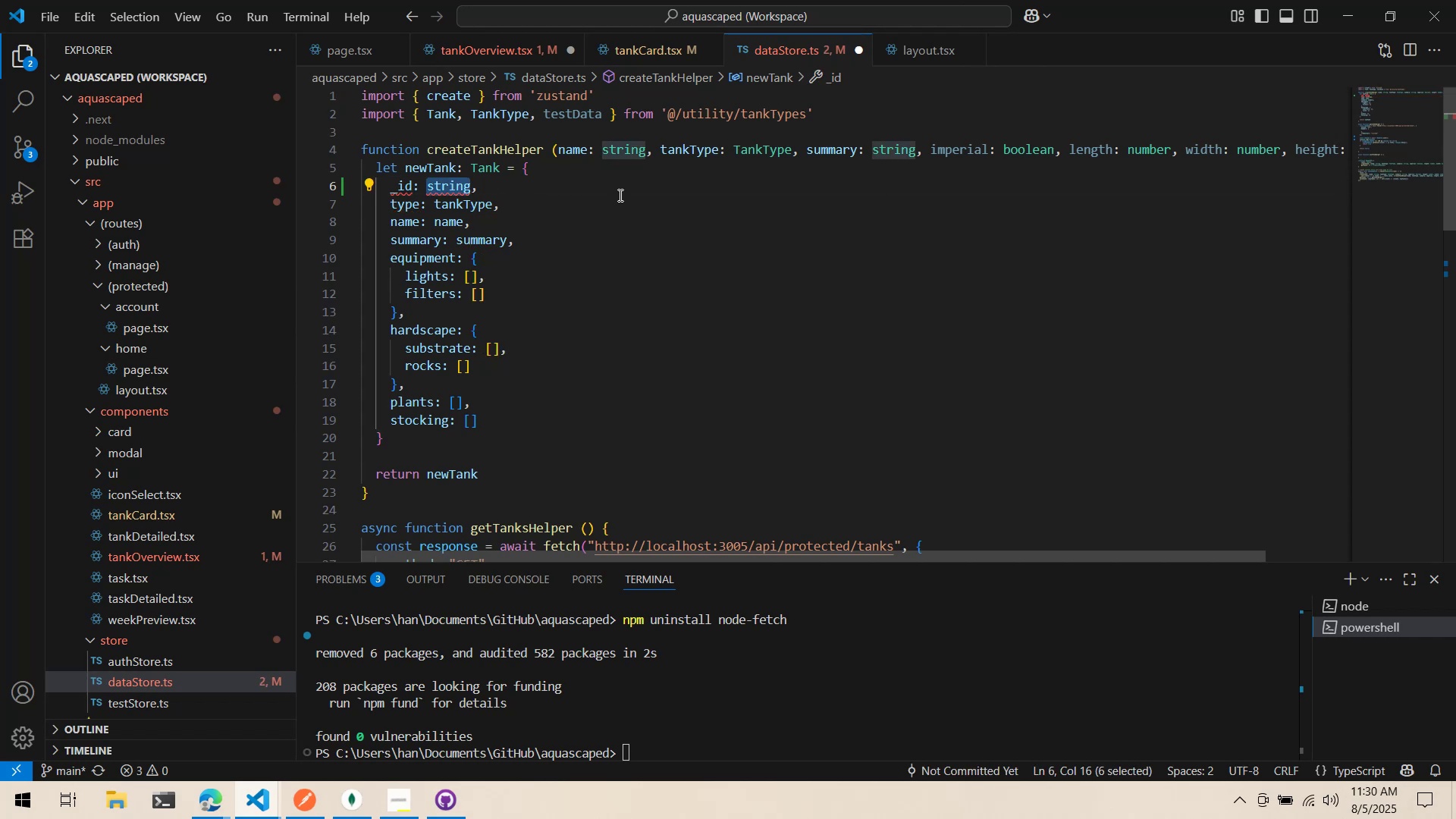 
type(_id)
key(Backspace)
key(Backspace)
key(Backspace)
key(Backspace)
key(Backspace)
key(Backspace)
key(Backspace)
key(Backspace)
type(ta)
key(Backspace)
key(Backspace)
type(_od)
key(Backspace)
key(Backspace)
type(id, )
key(Backspace)
key(Backspace)
type(: _d)
key(Backspace)
type(id)
 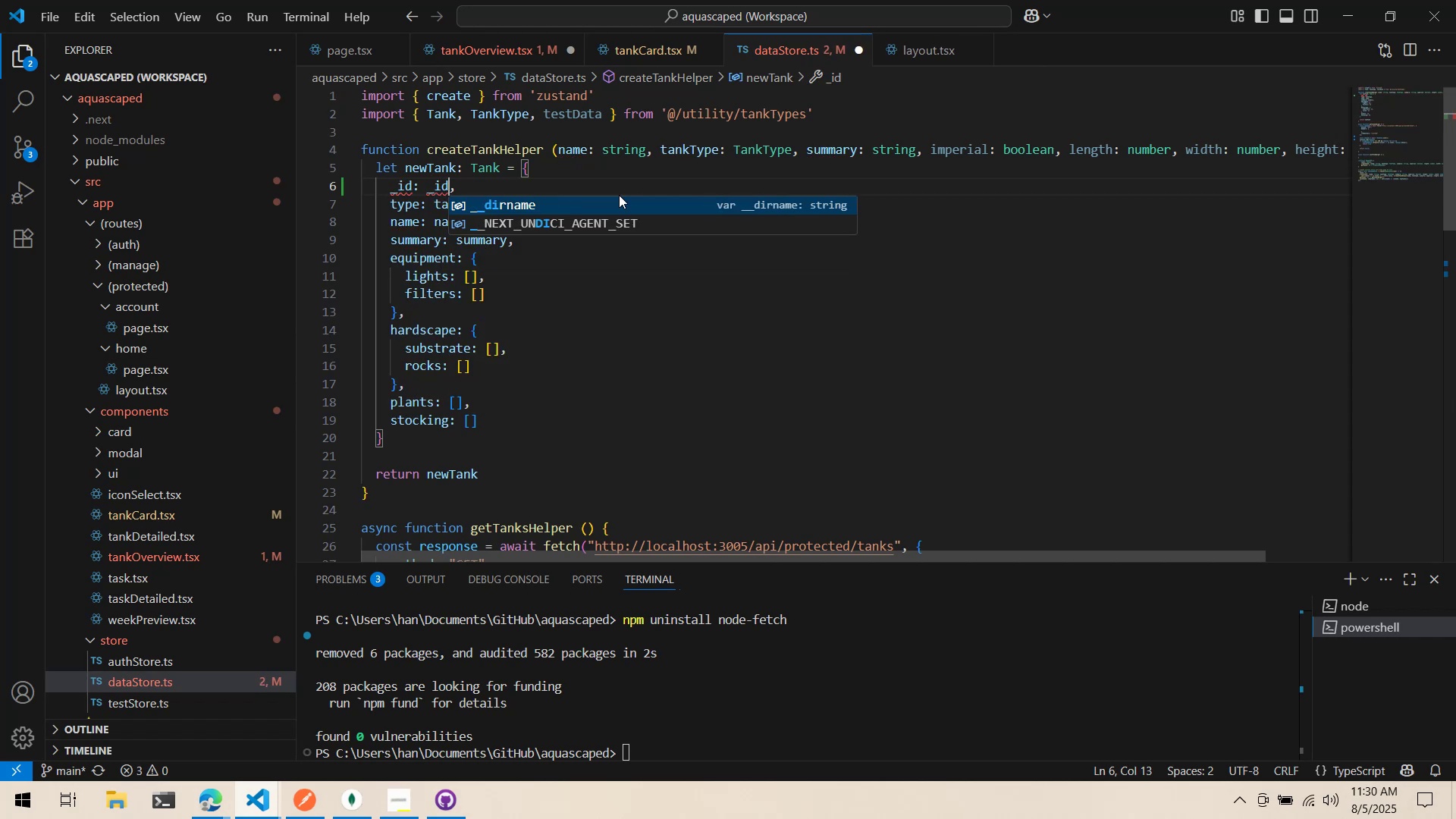 
double_click([561, 148])
 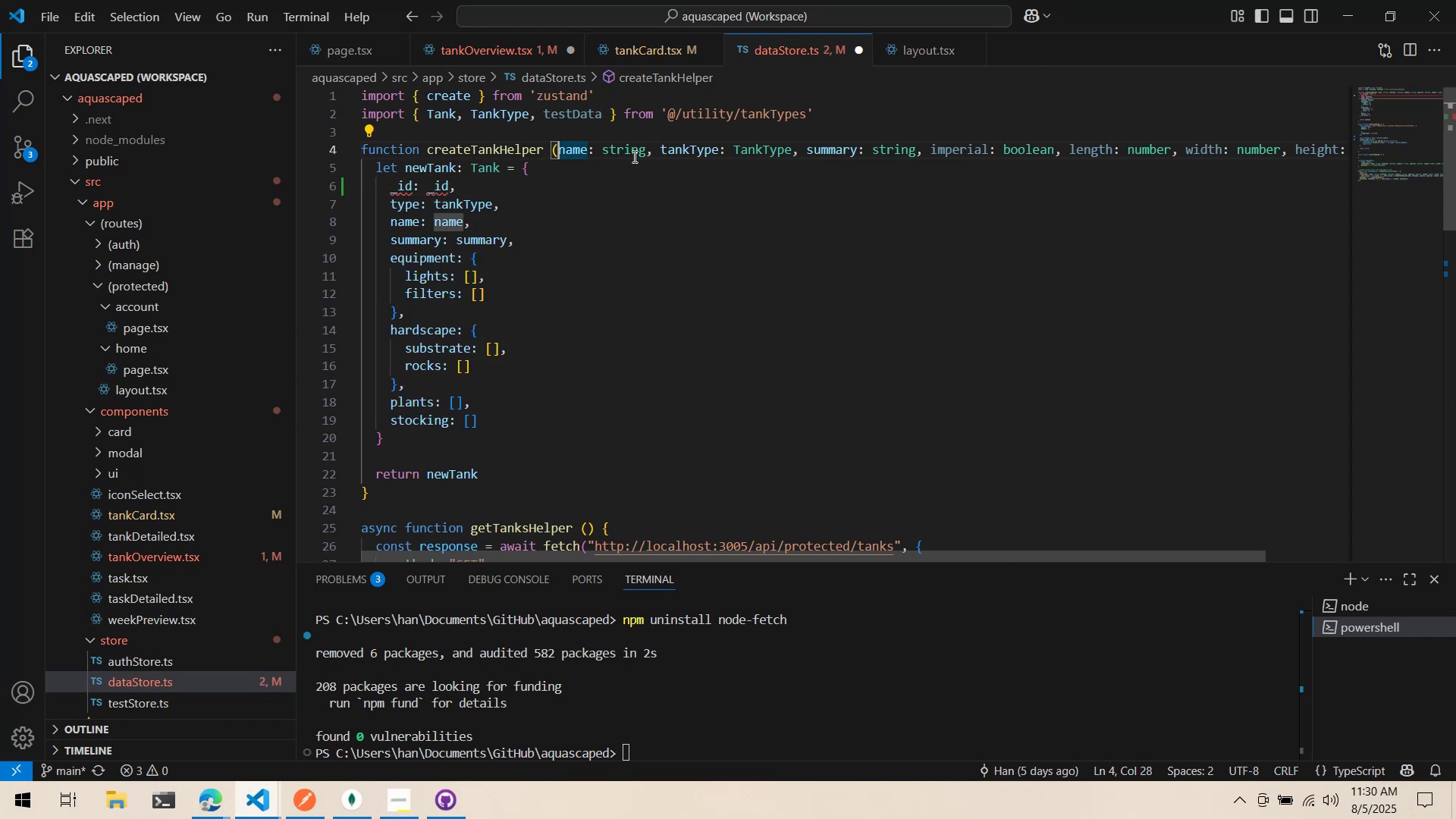 
type(_od)
key(Backspace)
key(Backspace)
key(Backspace)
type(_od)
key(Backspace)
key(Backspace)
type(id: string, )
 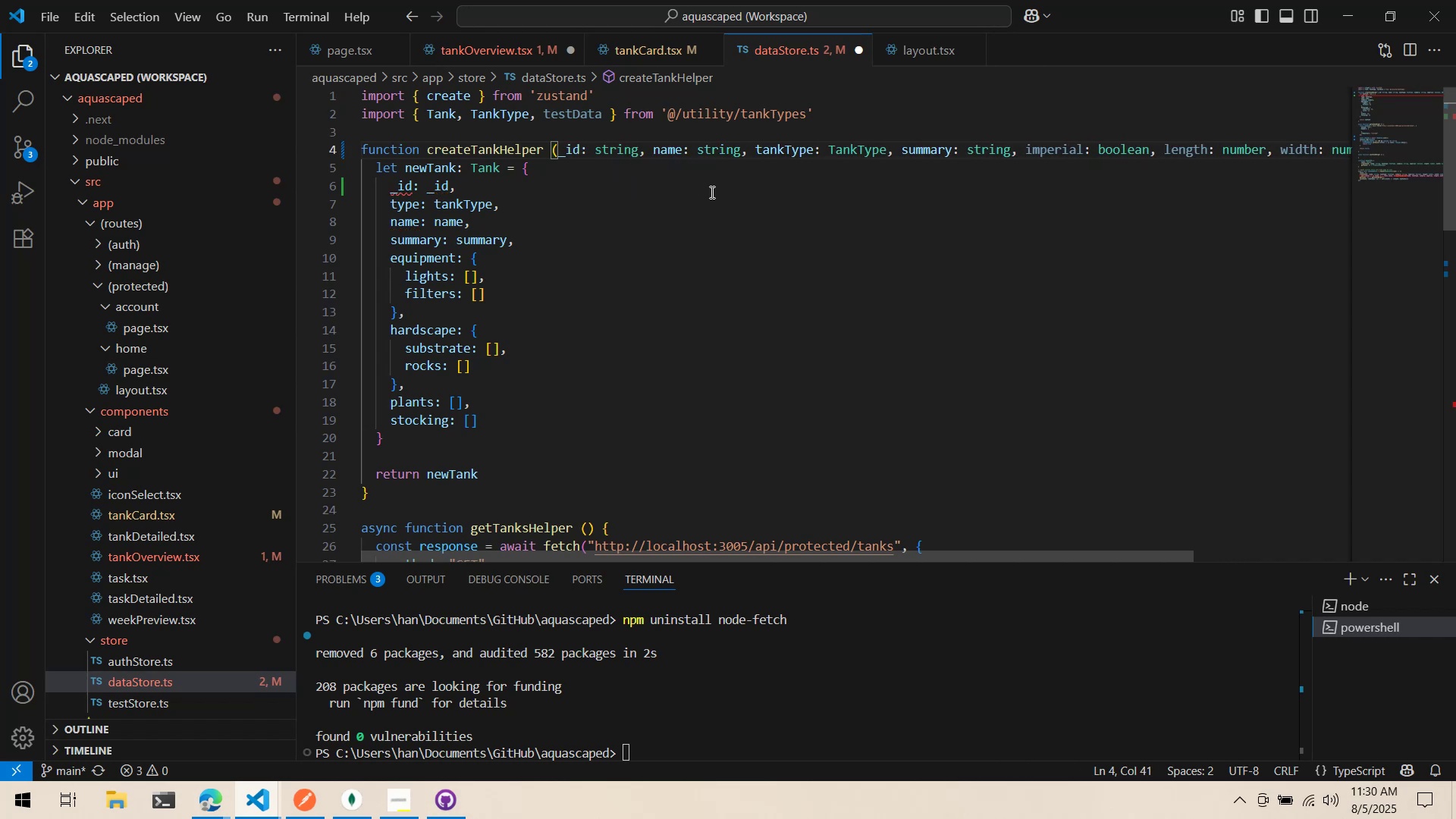 
left_click([713, 192])
 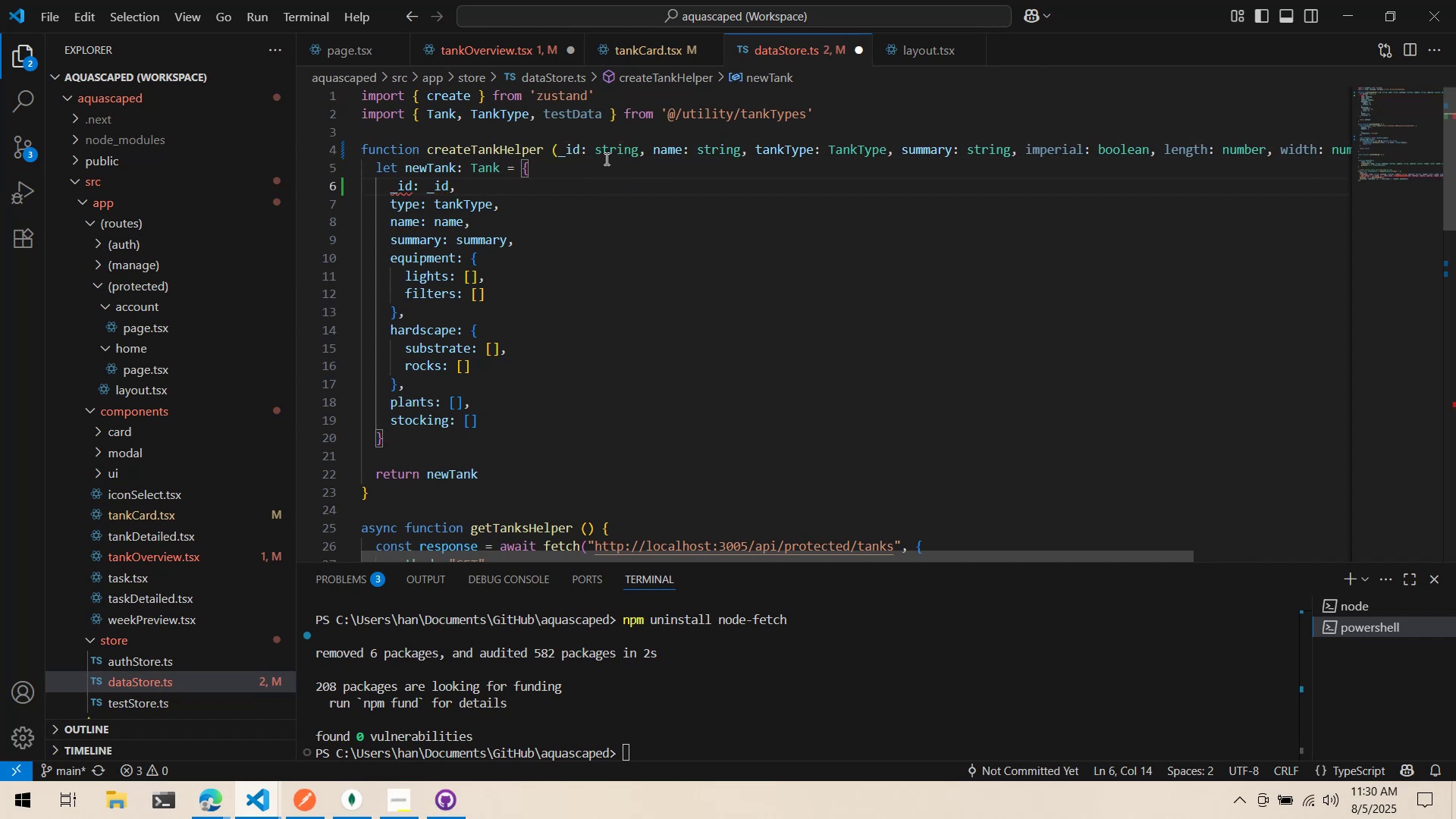 
double_click([606, 158])
 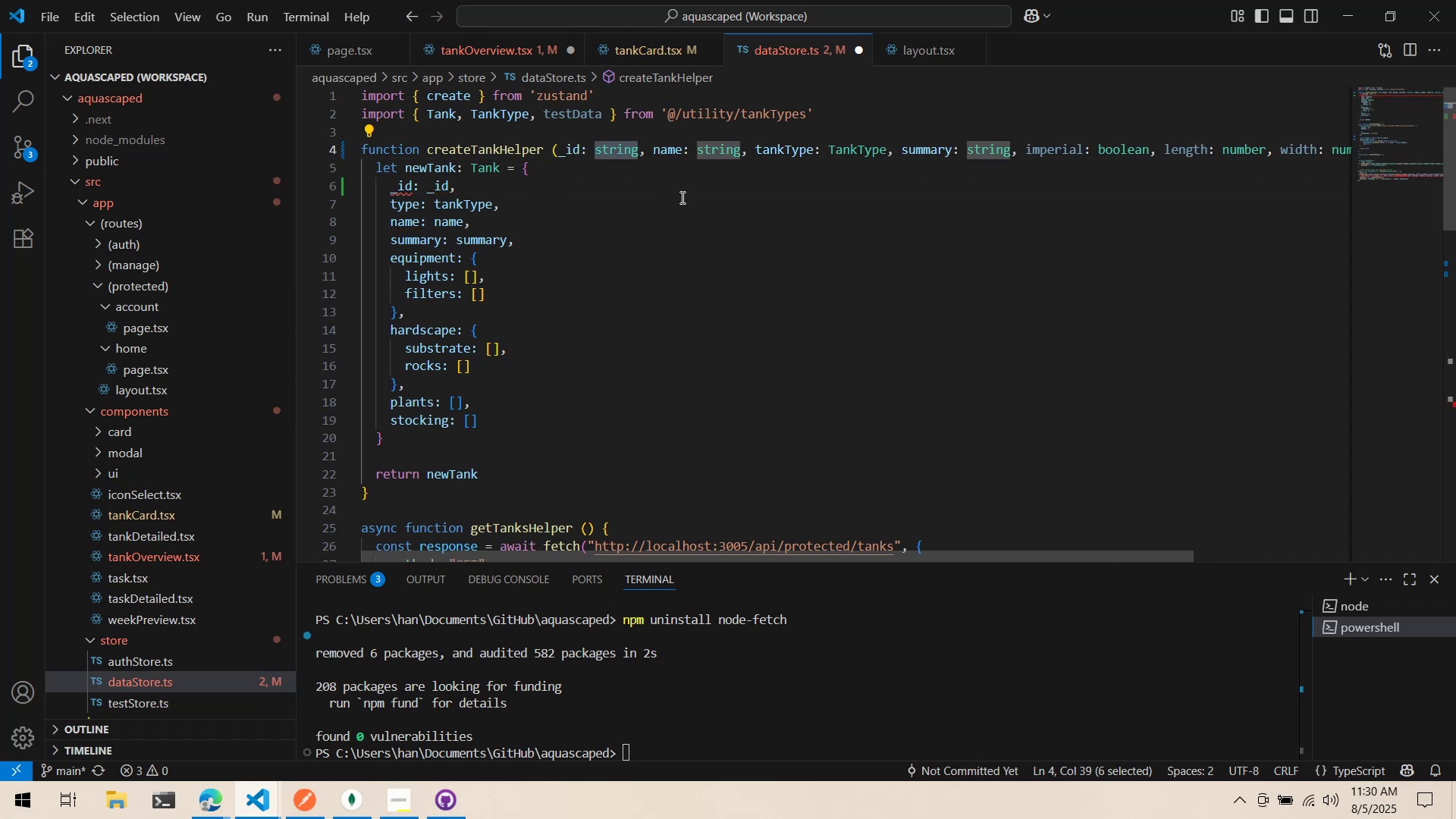 
left_click([677, 195])
 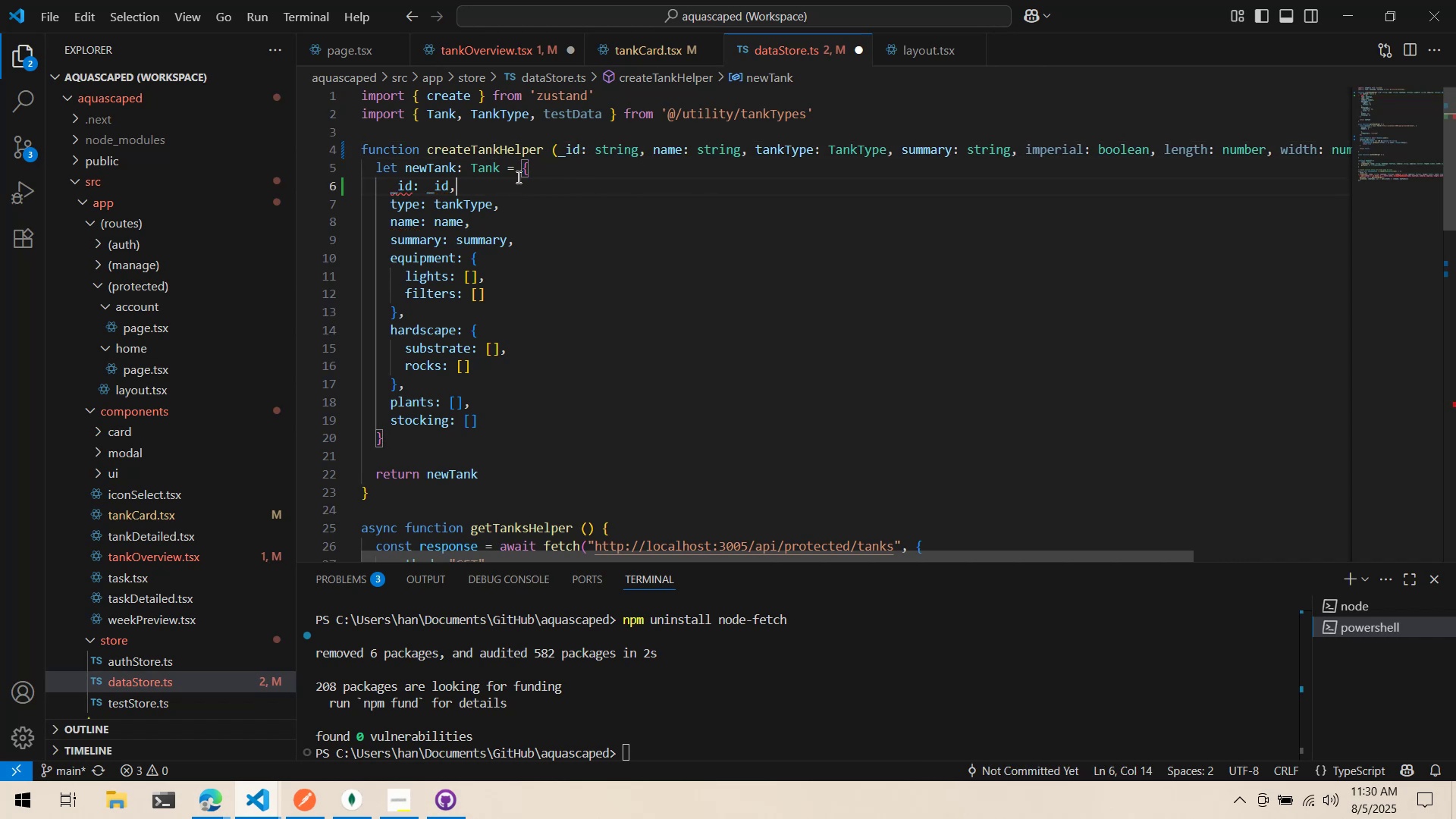 
mouse_move([424, 196])
 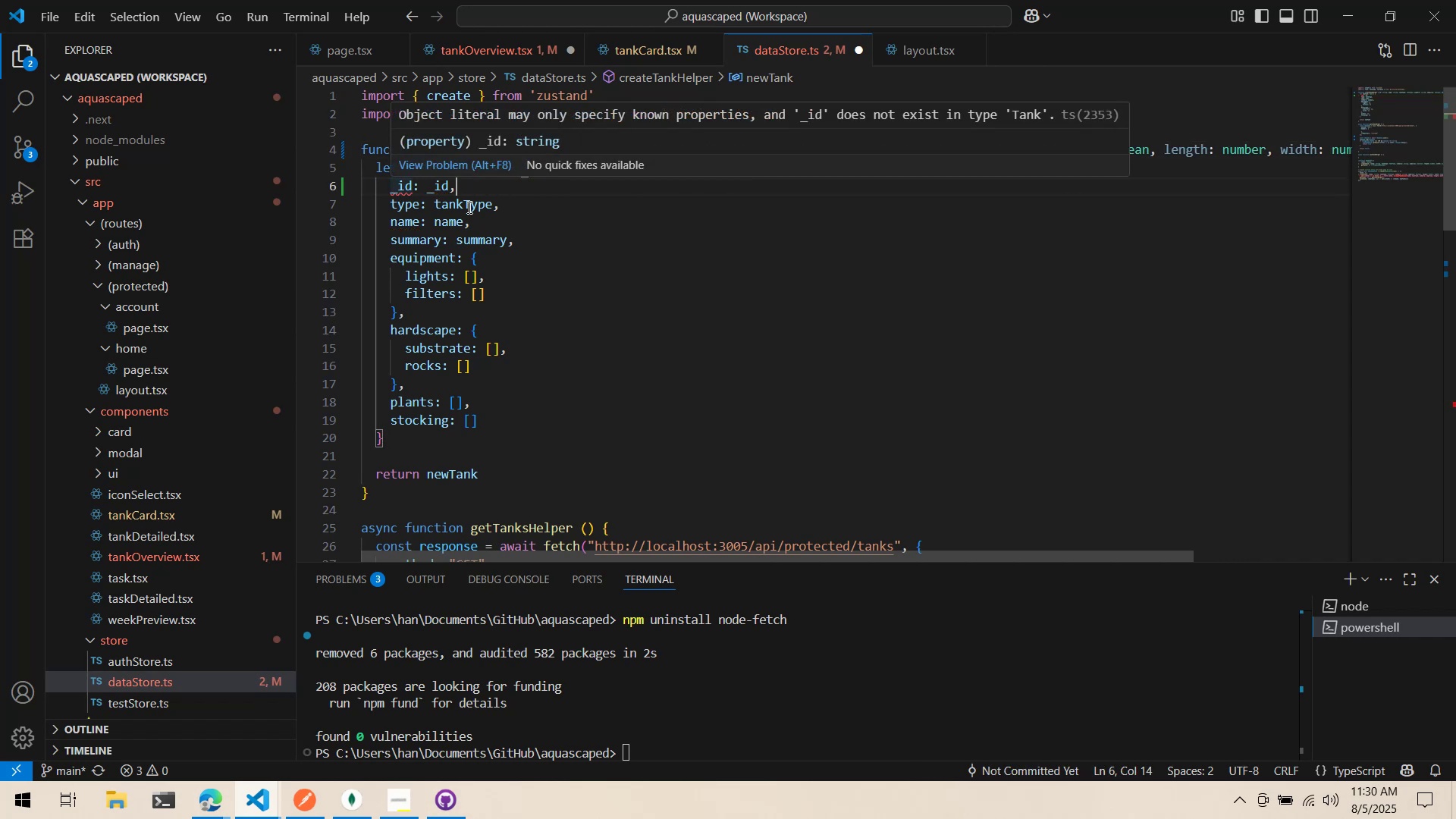 
left_click([468, 207])
 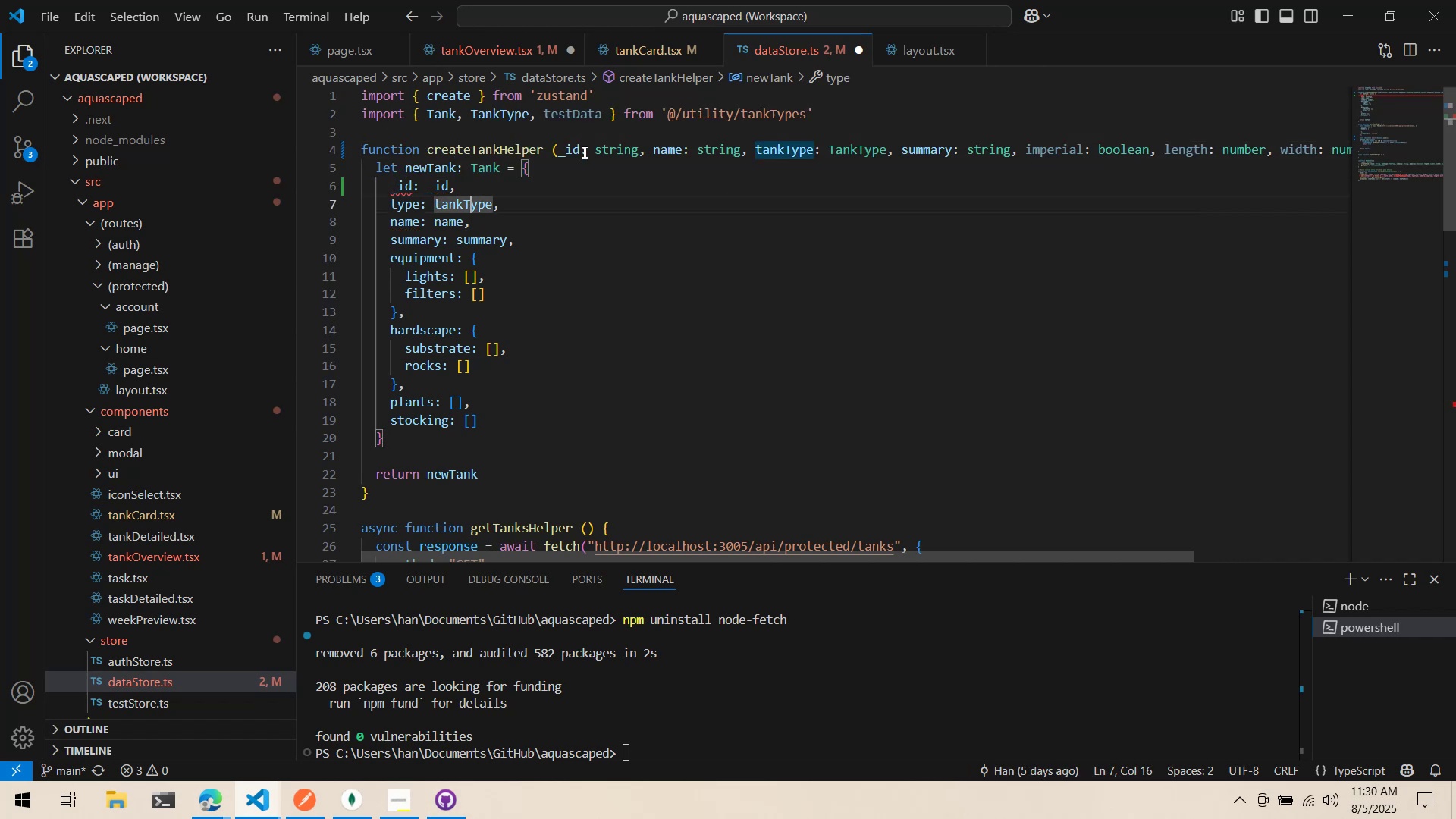 
hold_key(key=ControlLeft, duration=0.37)
 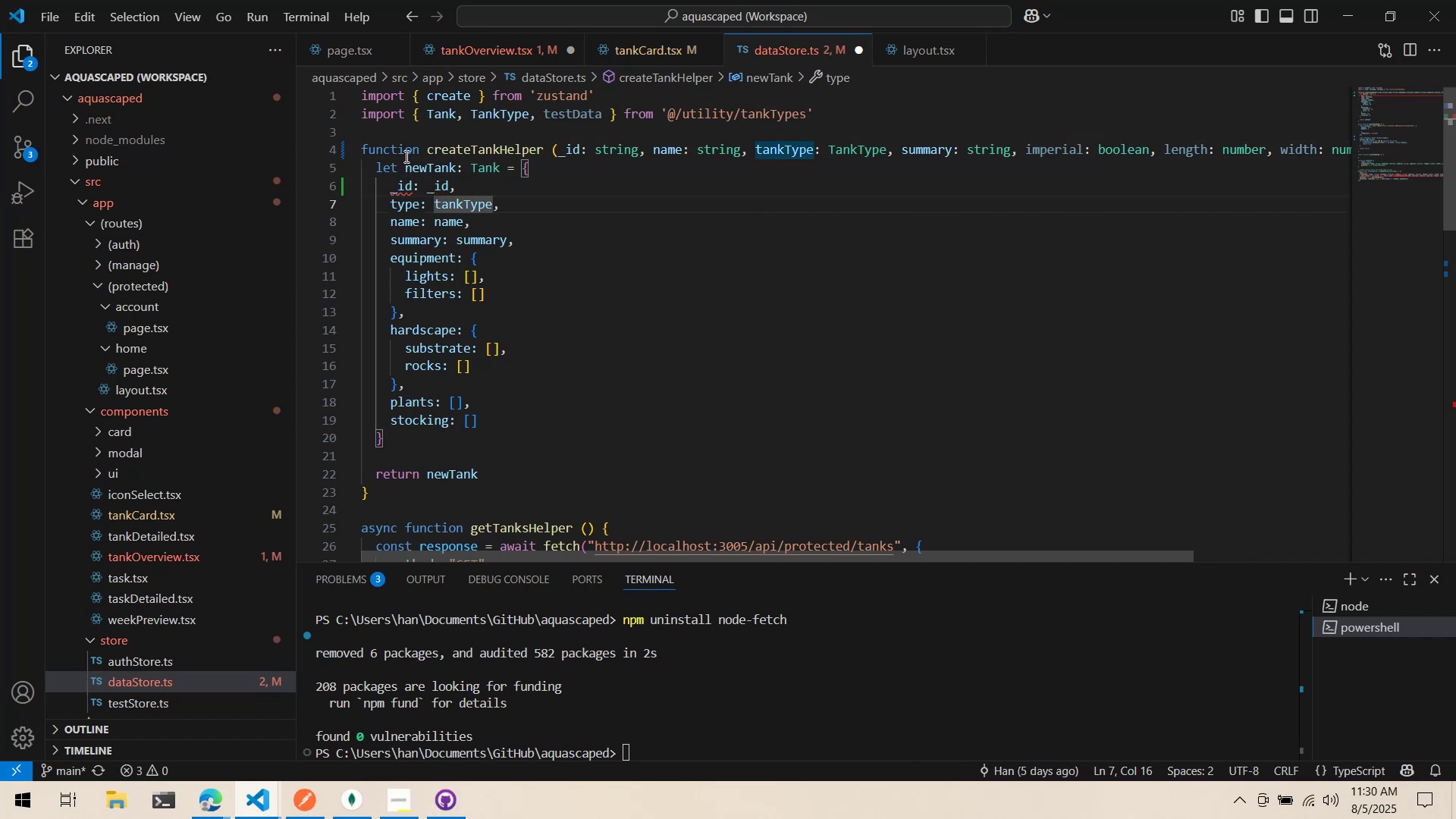 
hold_key(key=ControlLeft, duration=1.27)
left_click([475, 164])
 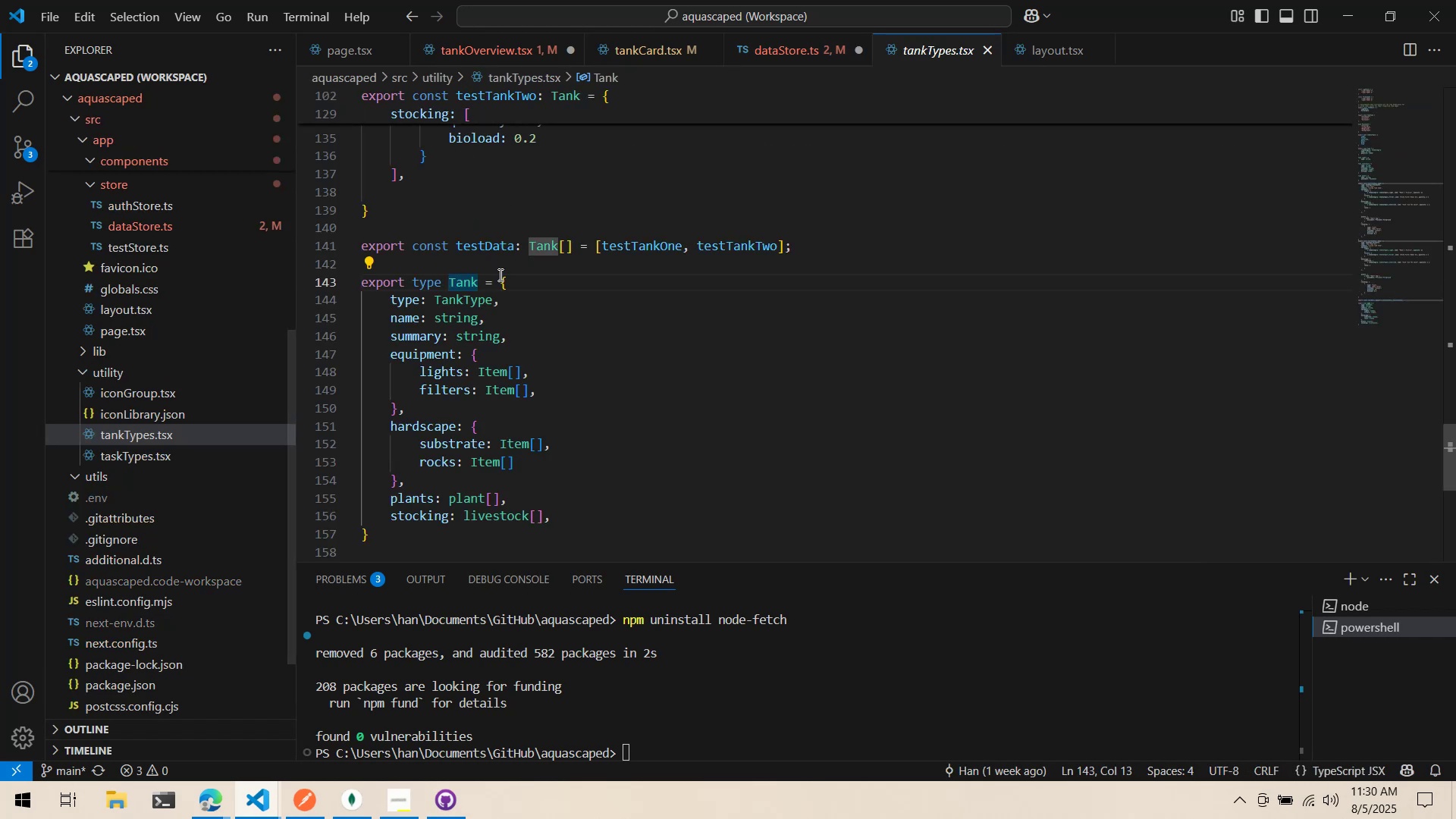 
double_click([520, 279])
 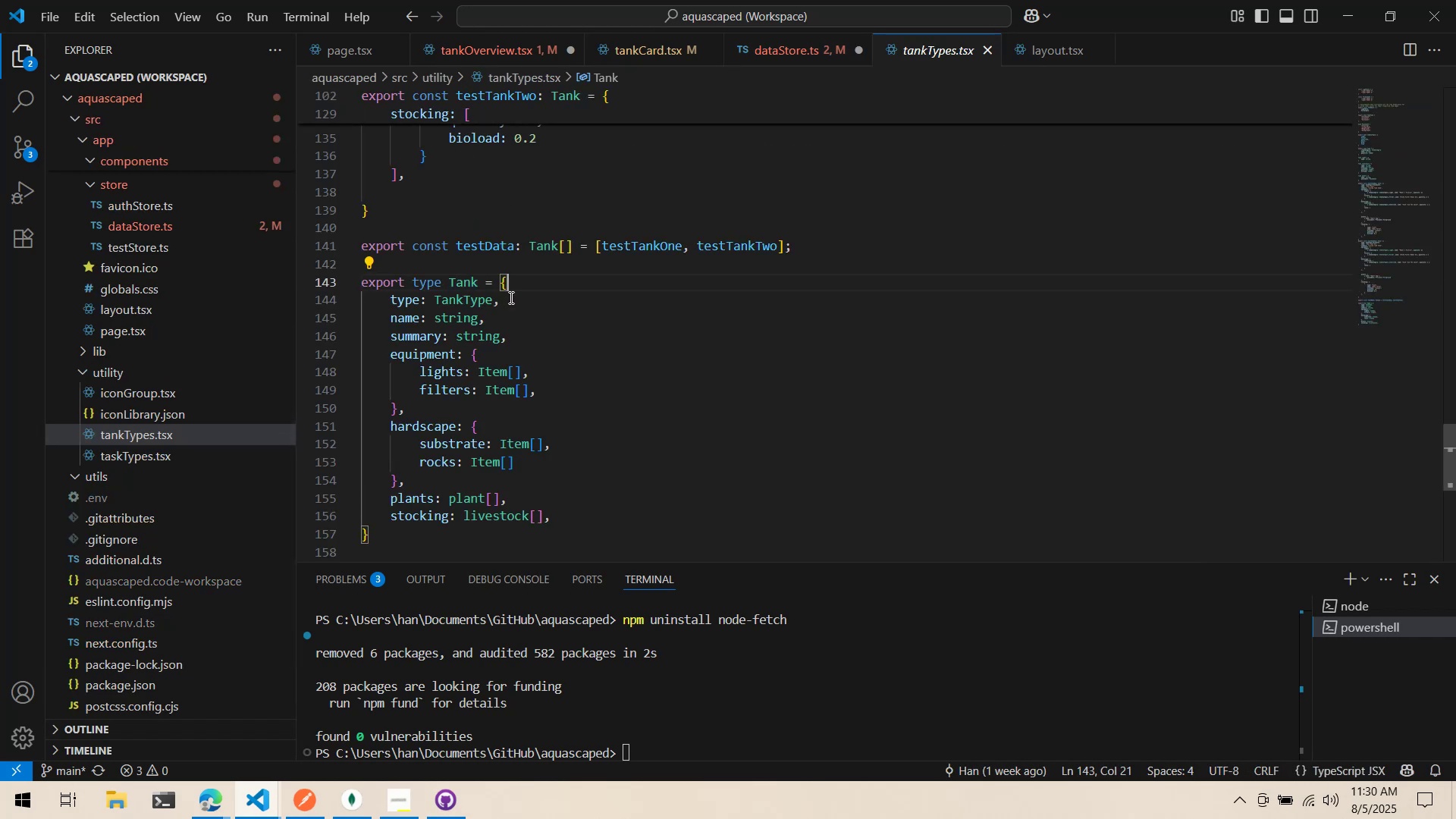 
key(Enter)
 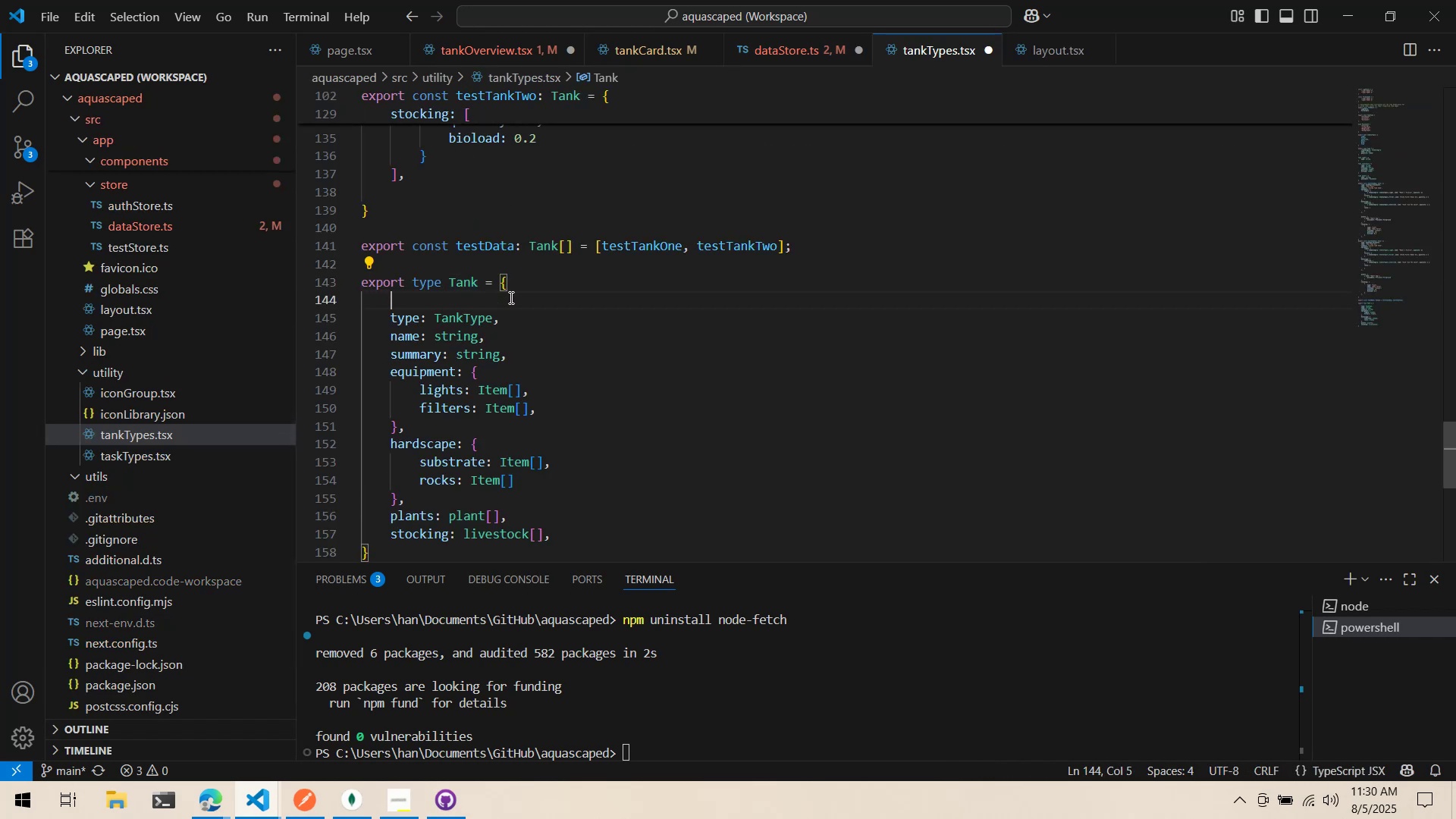 
type(_id: id)
key(Backspace)
key(Backspace)
type(_id,)
 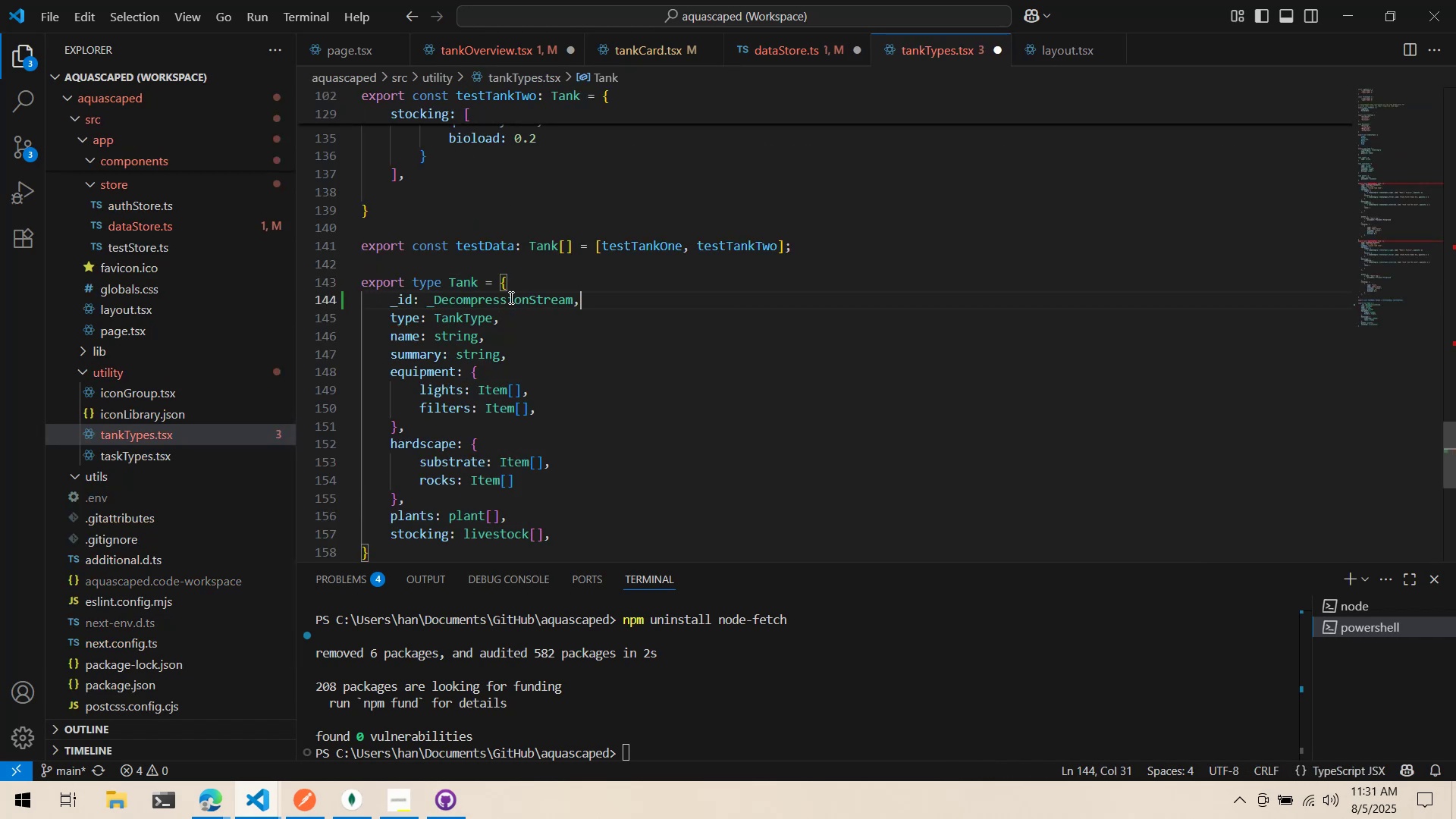 
key(Control+Backspace)
 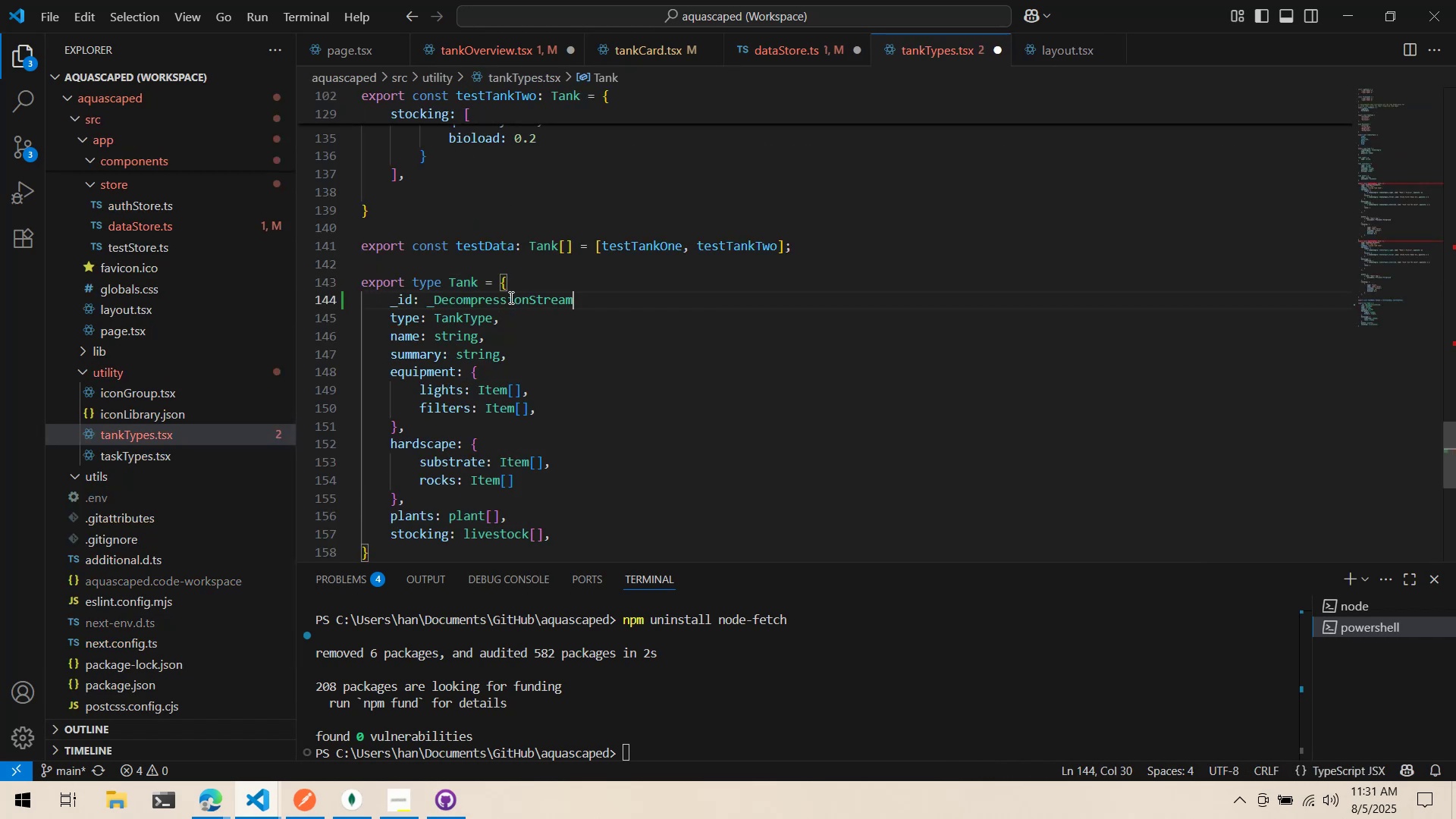 
key(Control+Backspace)
 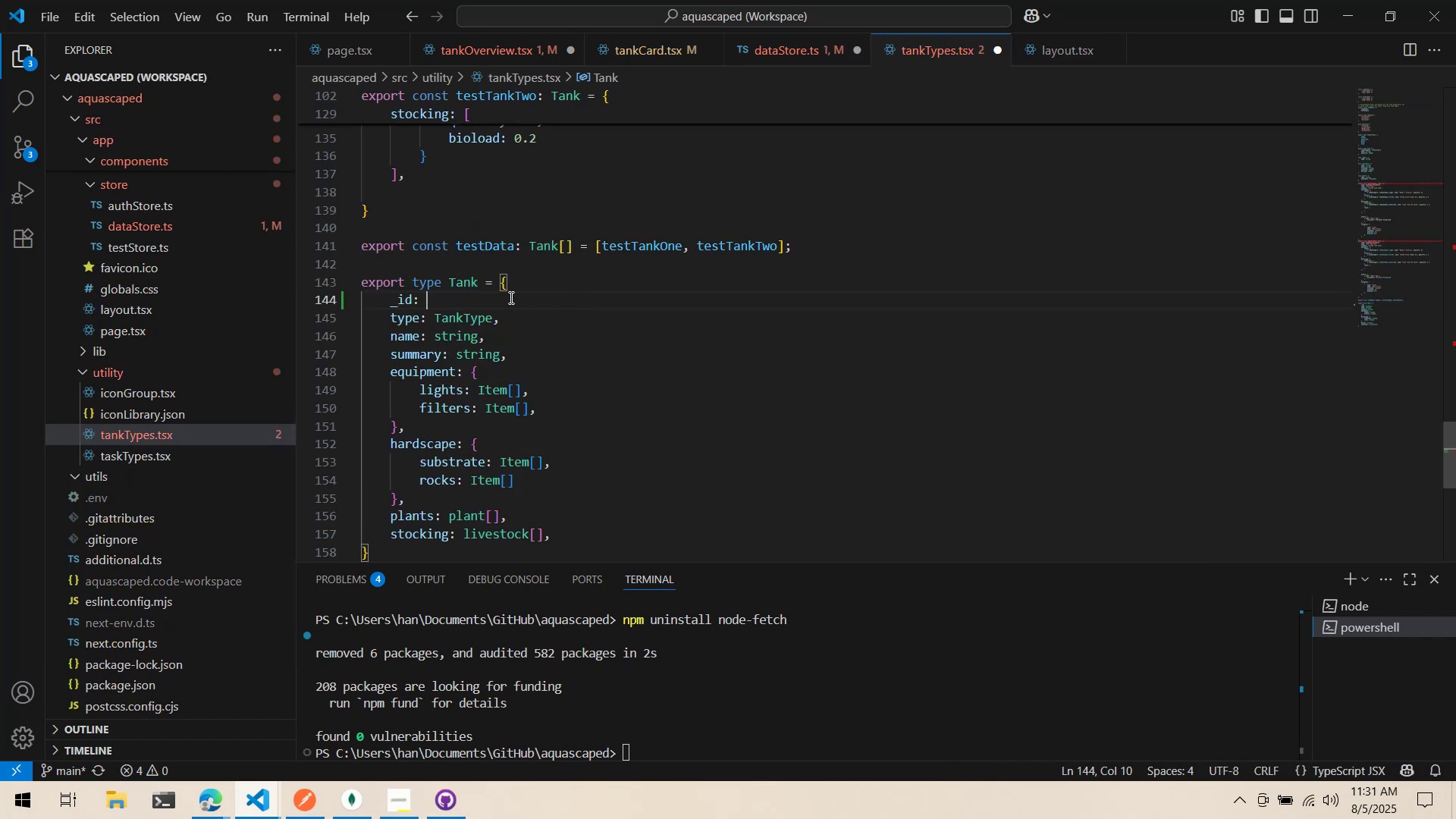 
type(string,)
 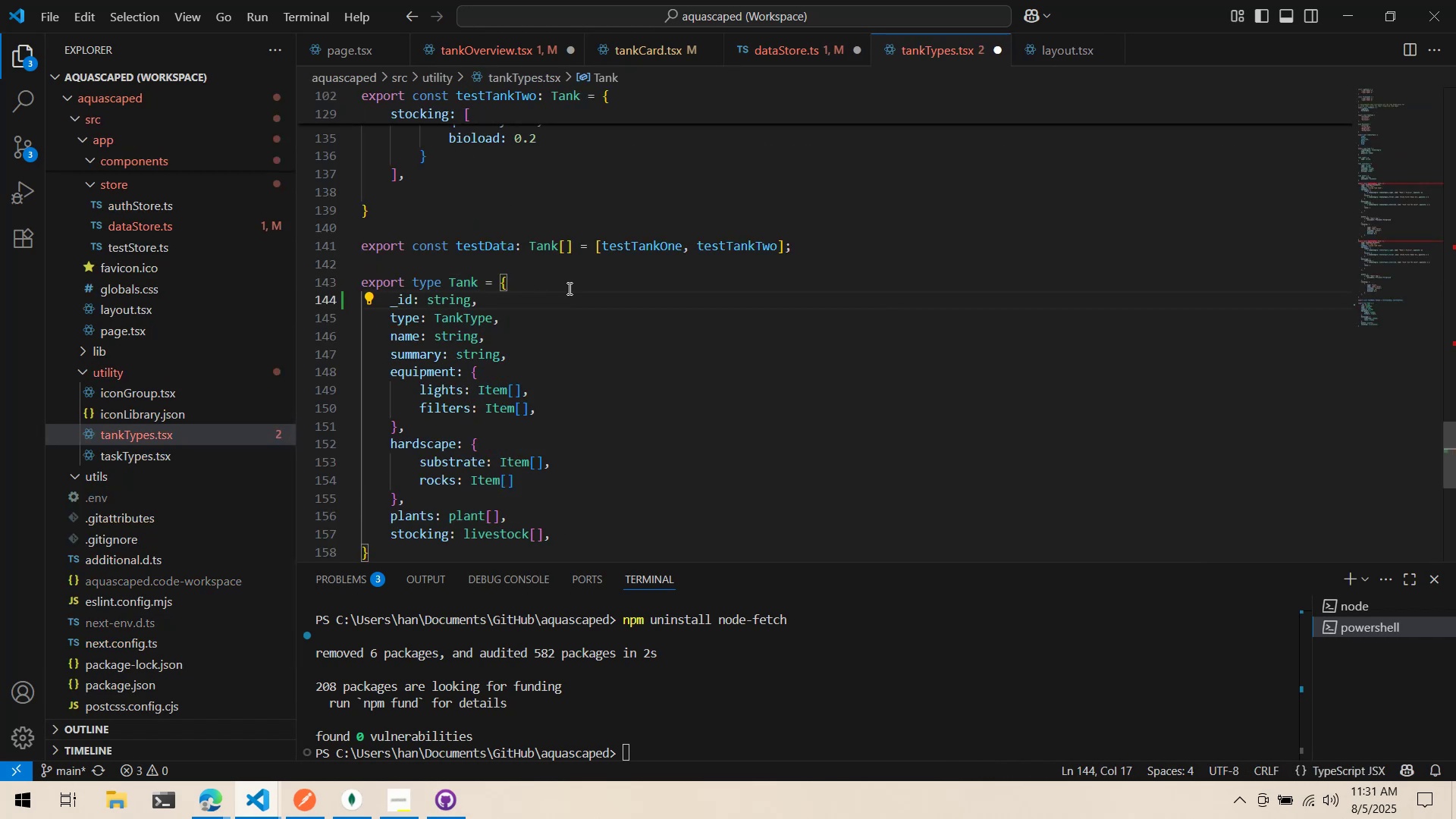 
left_click([568, 288])
 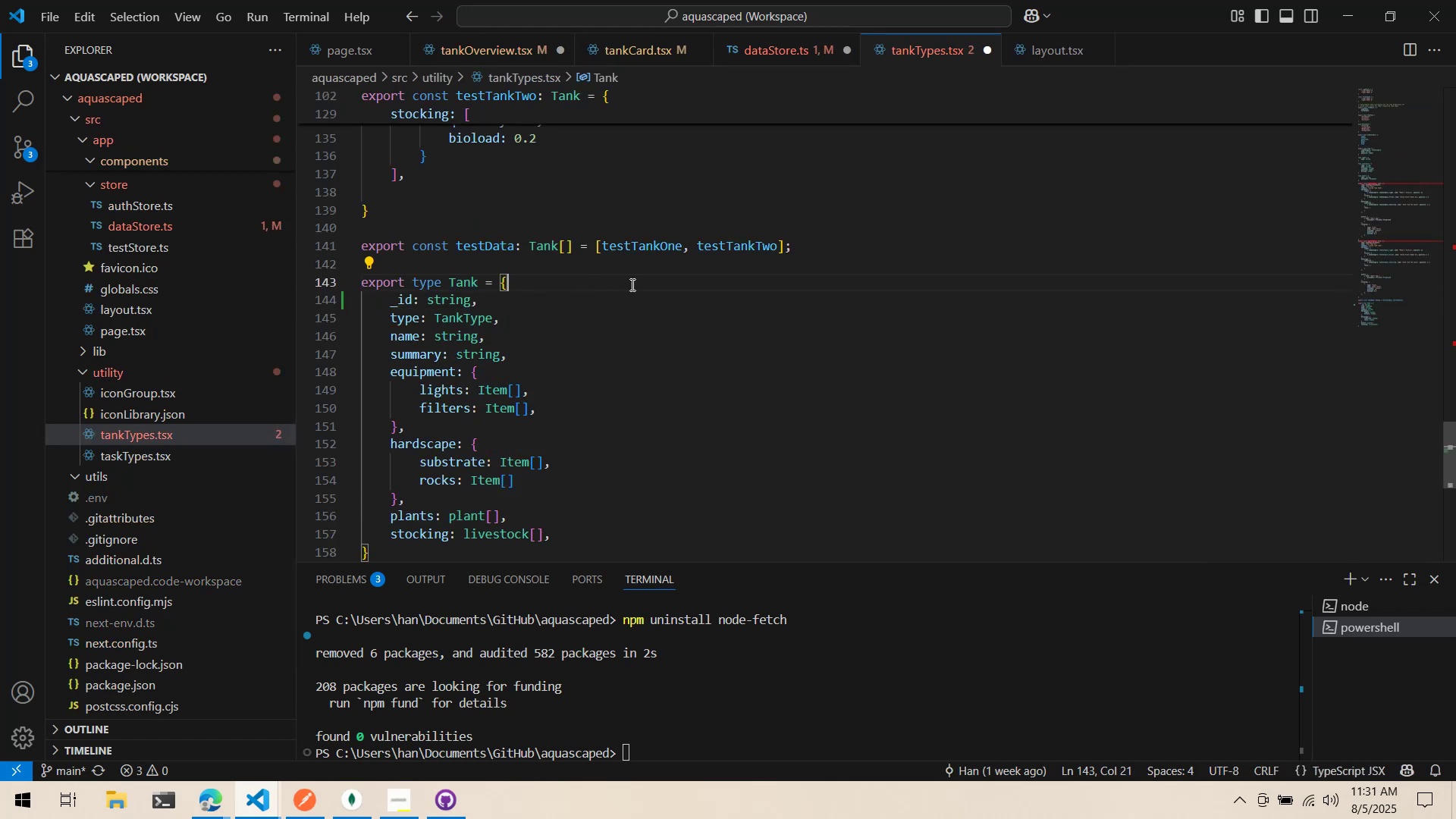 
scroll: coordinate [917, 264], scroll_direction: up, amount: 3.0
 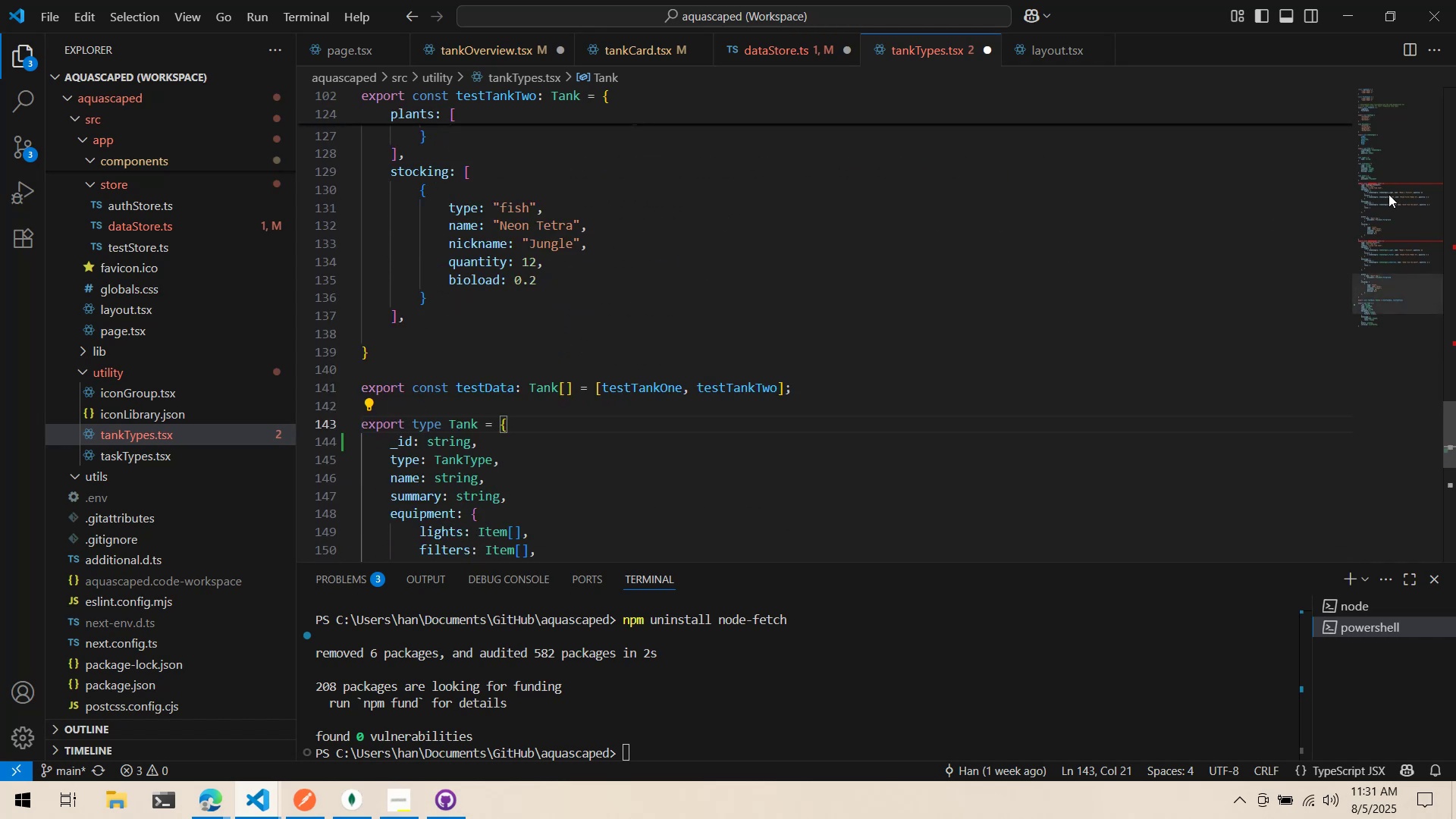 
left_click_drag(start_coordinate=[1388, 190], to_coordinate=[1383, 188])
 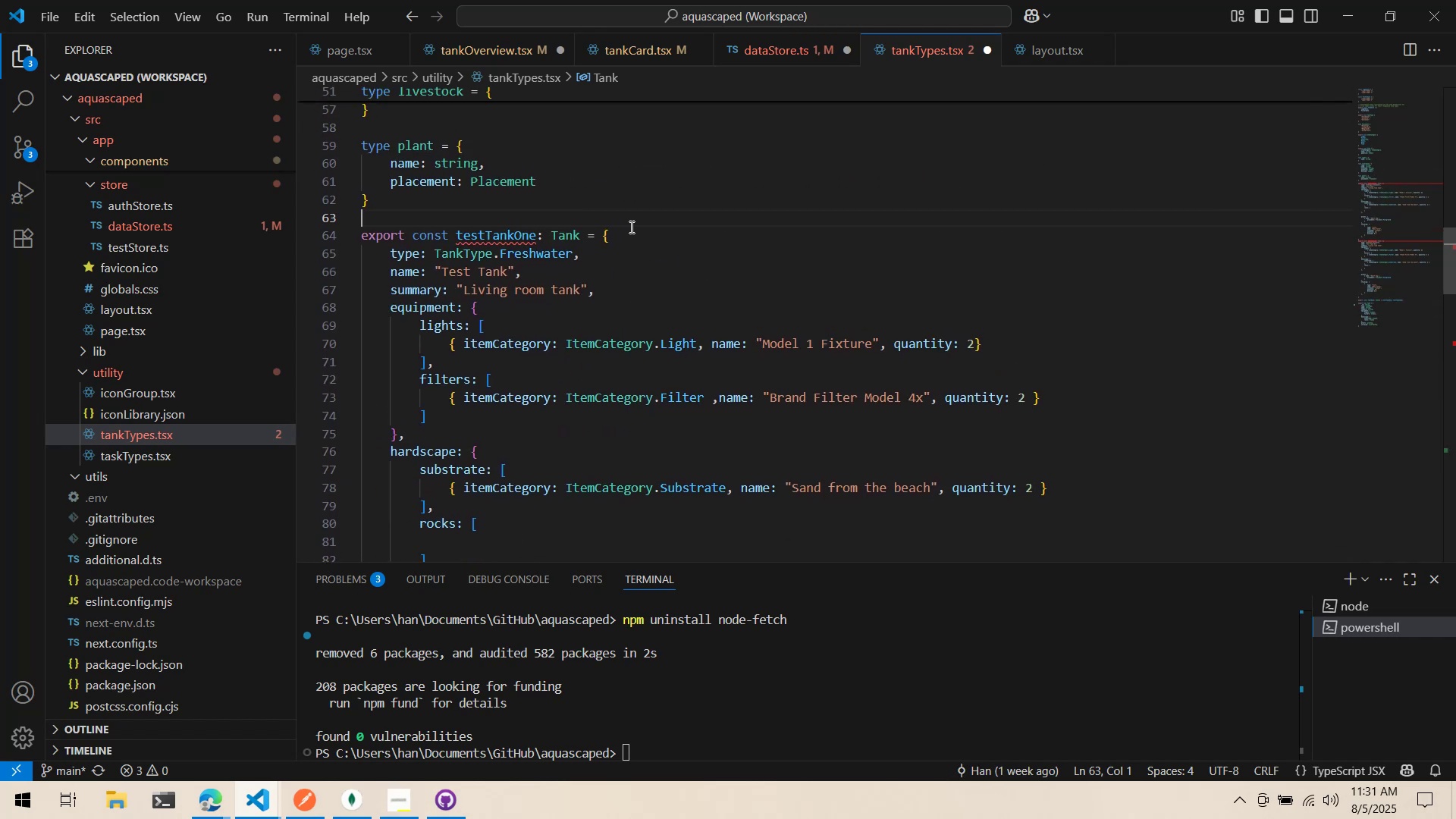 
double_click([614, 238])
 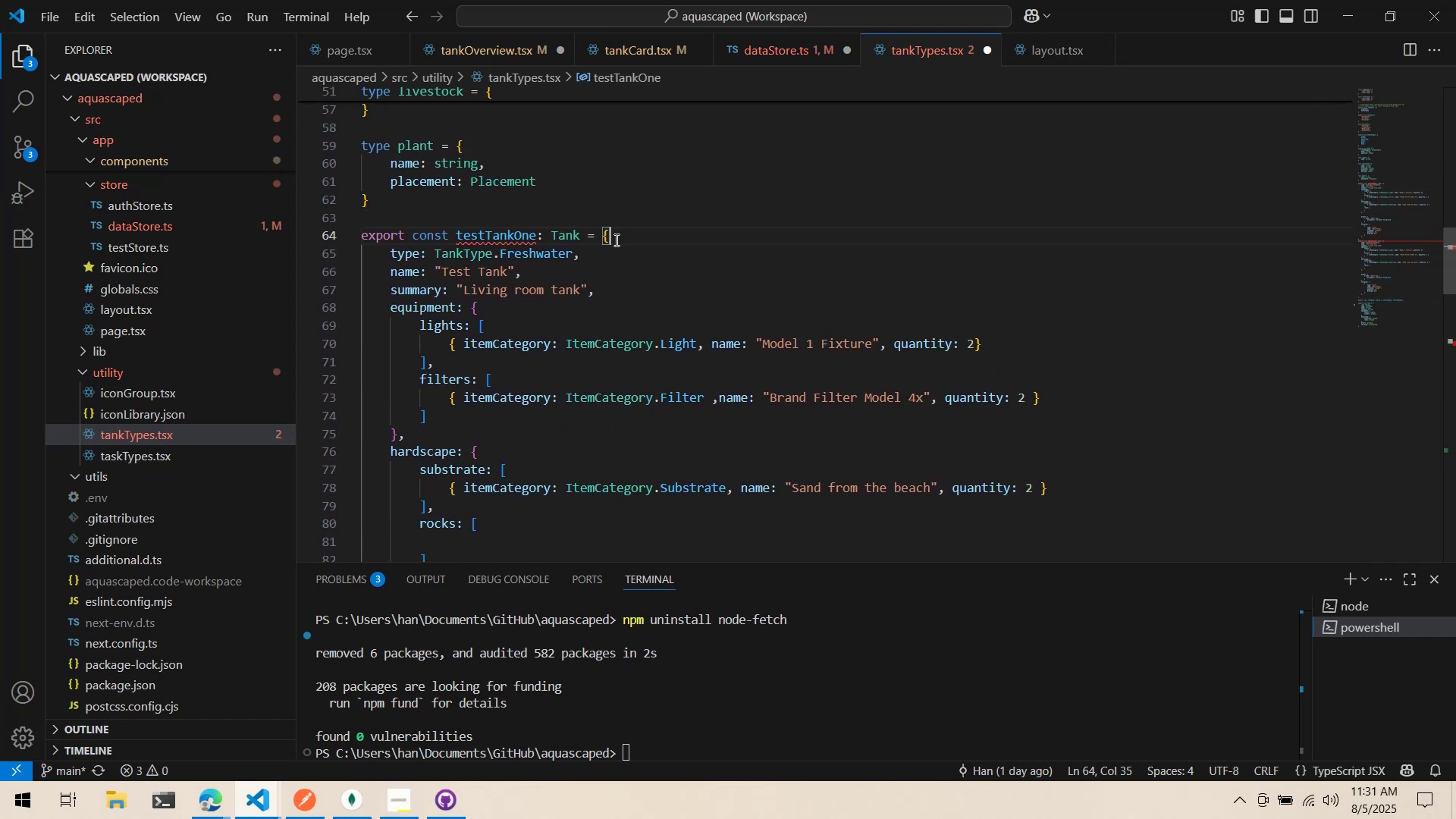 
right_click([615, 240])
 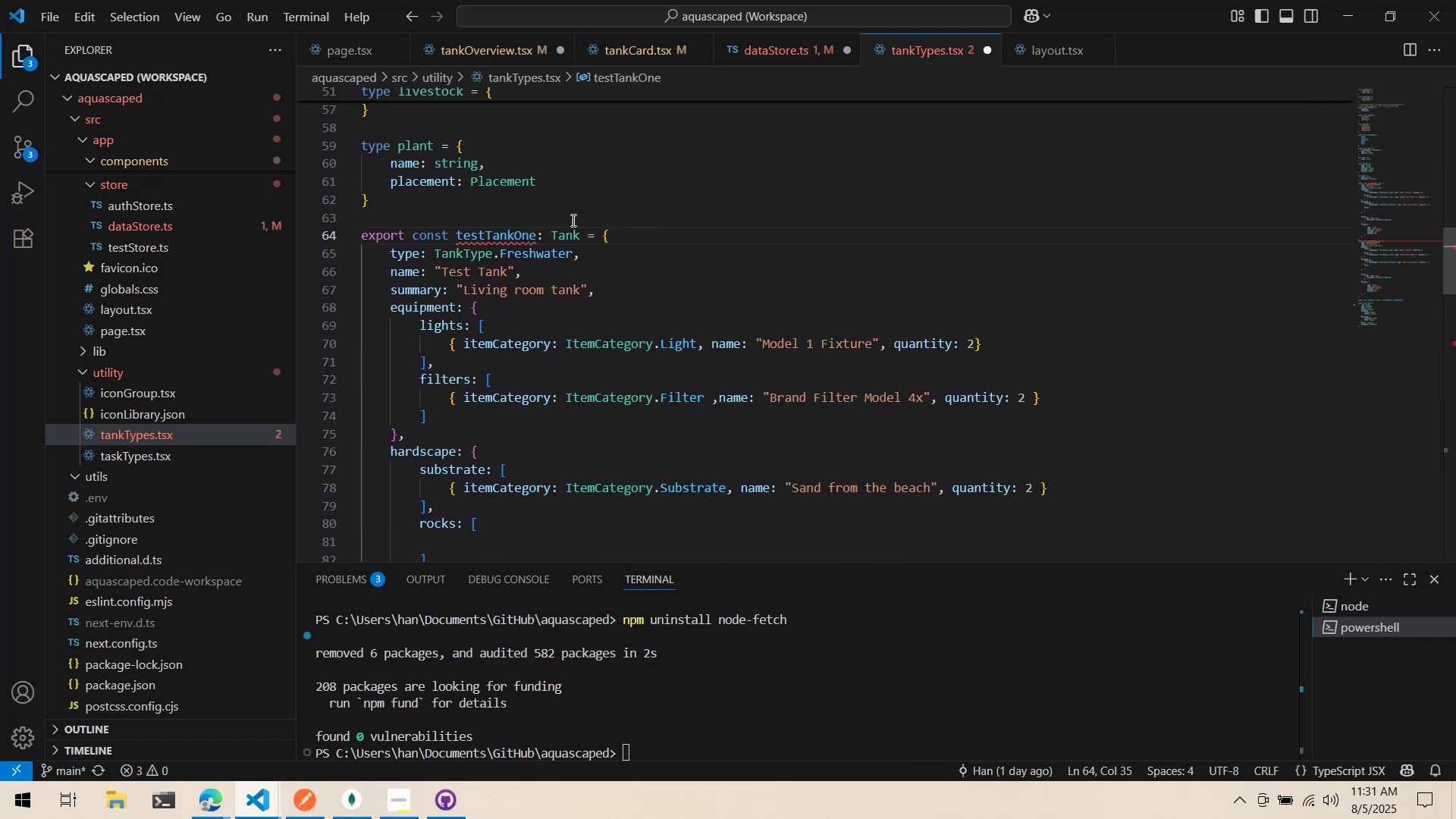 
double_click([591, 221])
 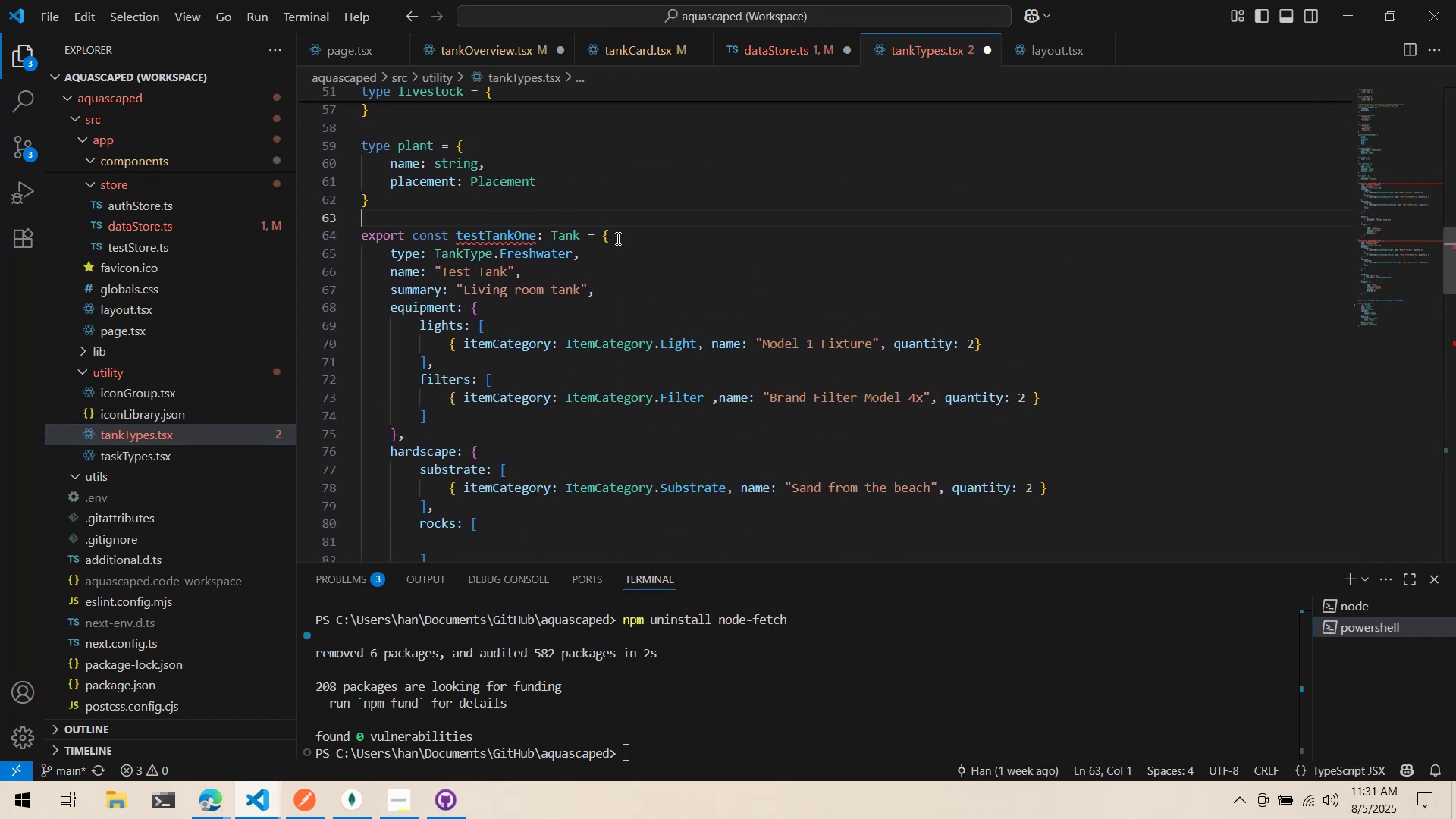 
triple_click([642, 228])
 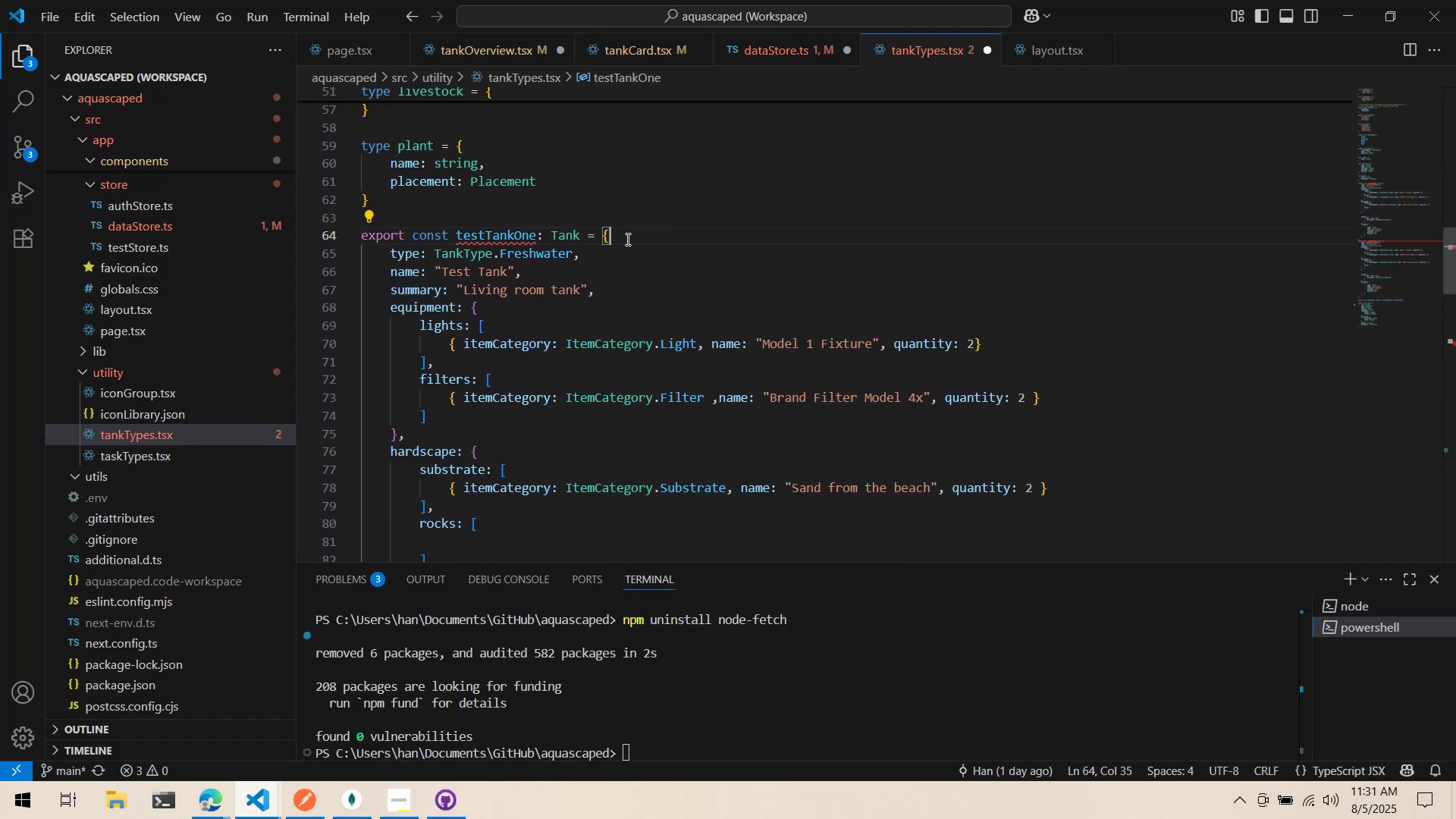 
key(Enter)
 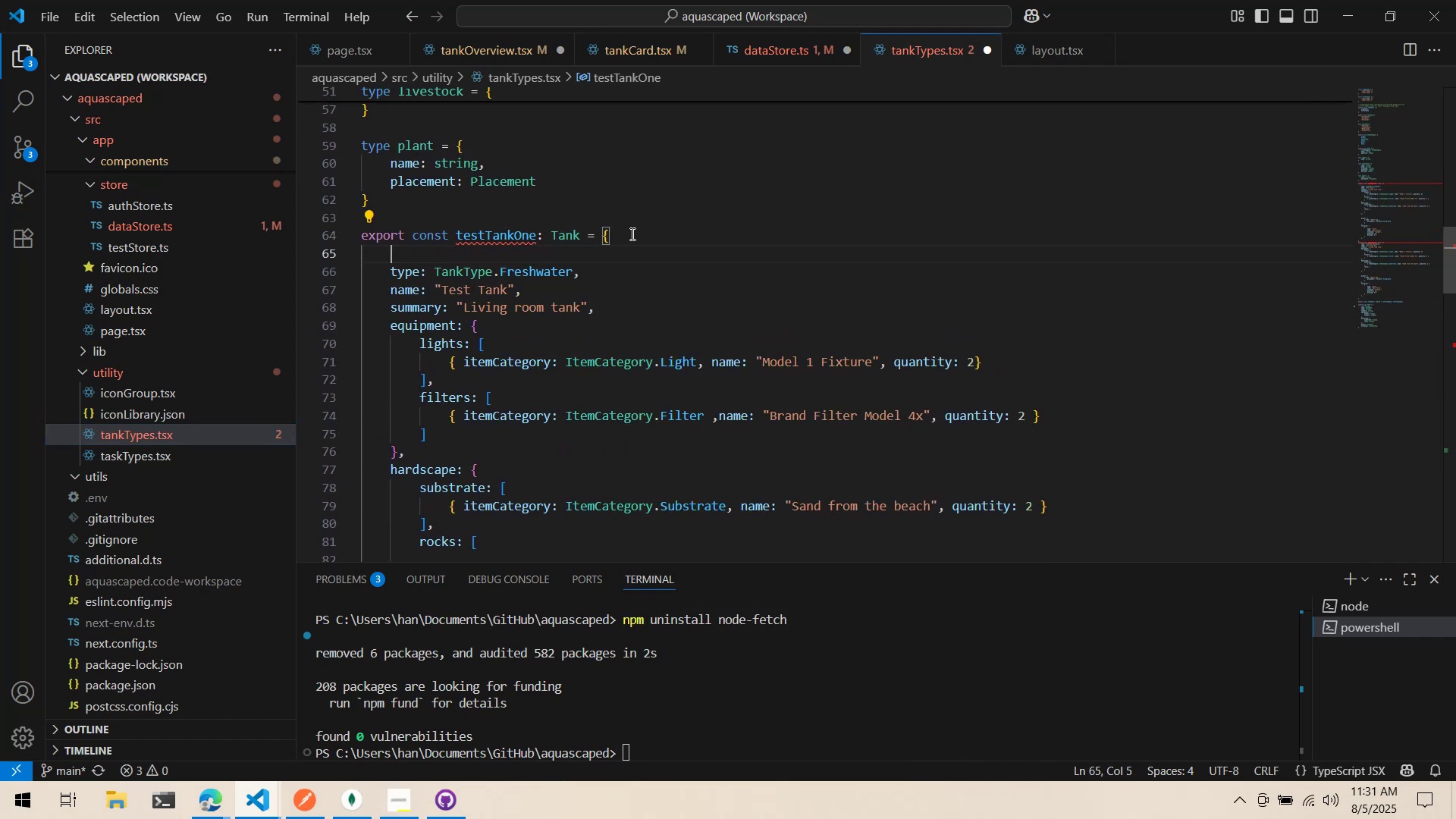 
type(Id)
key(Backspace)
key(Backspace)
type(_id: "testId)
 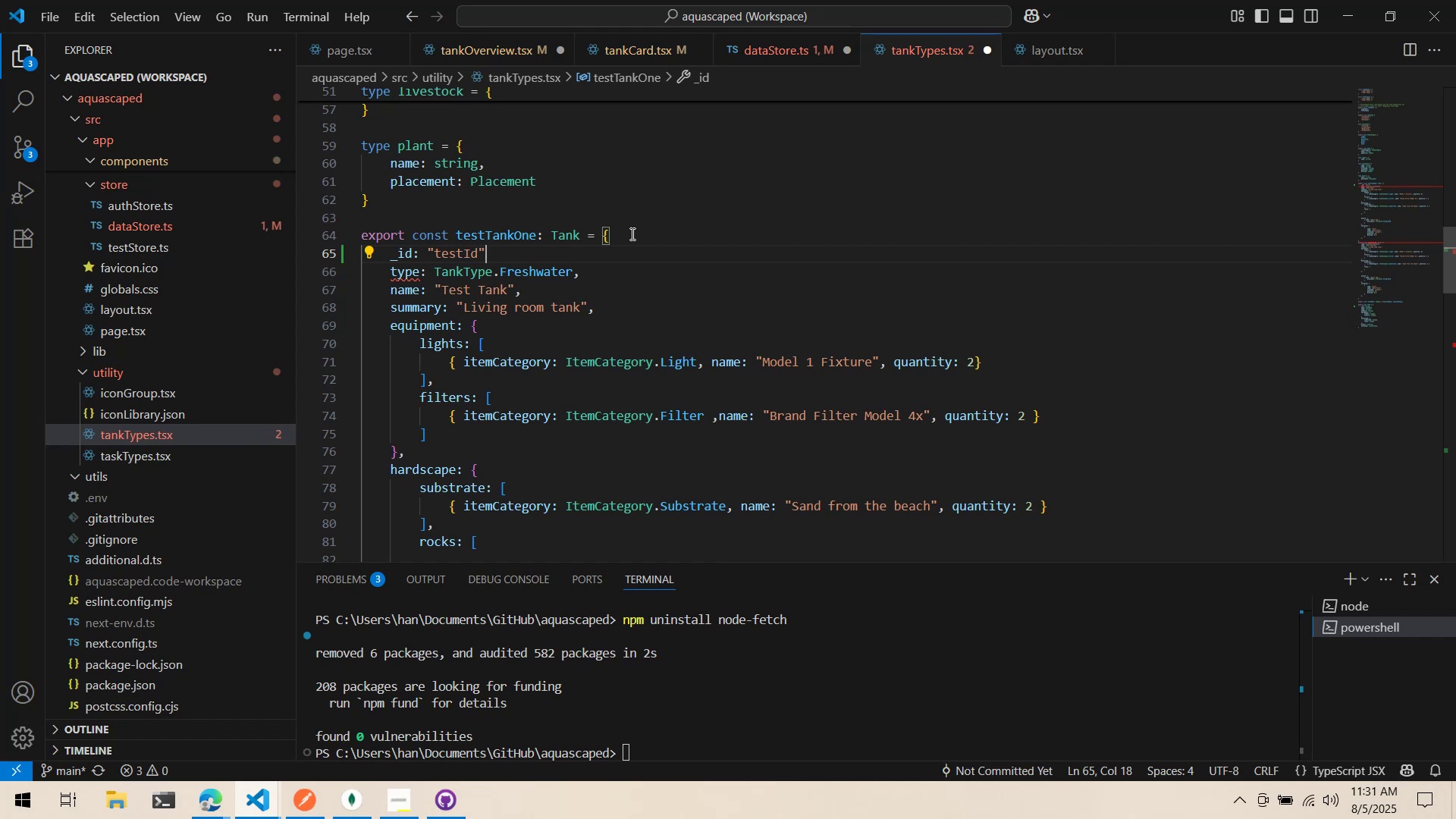 
 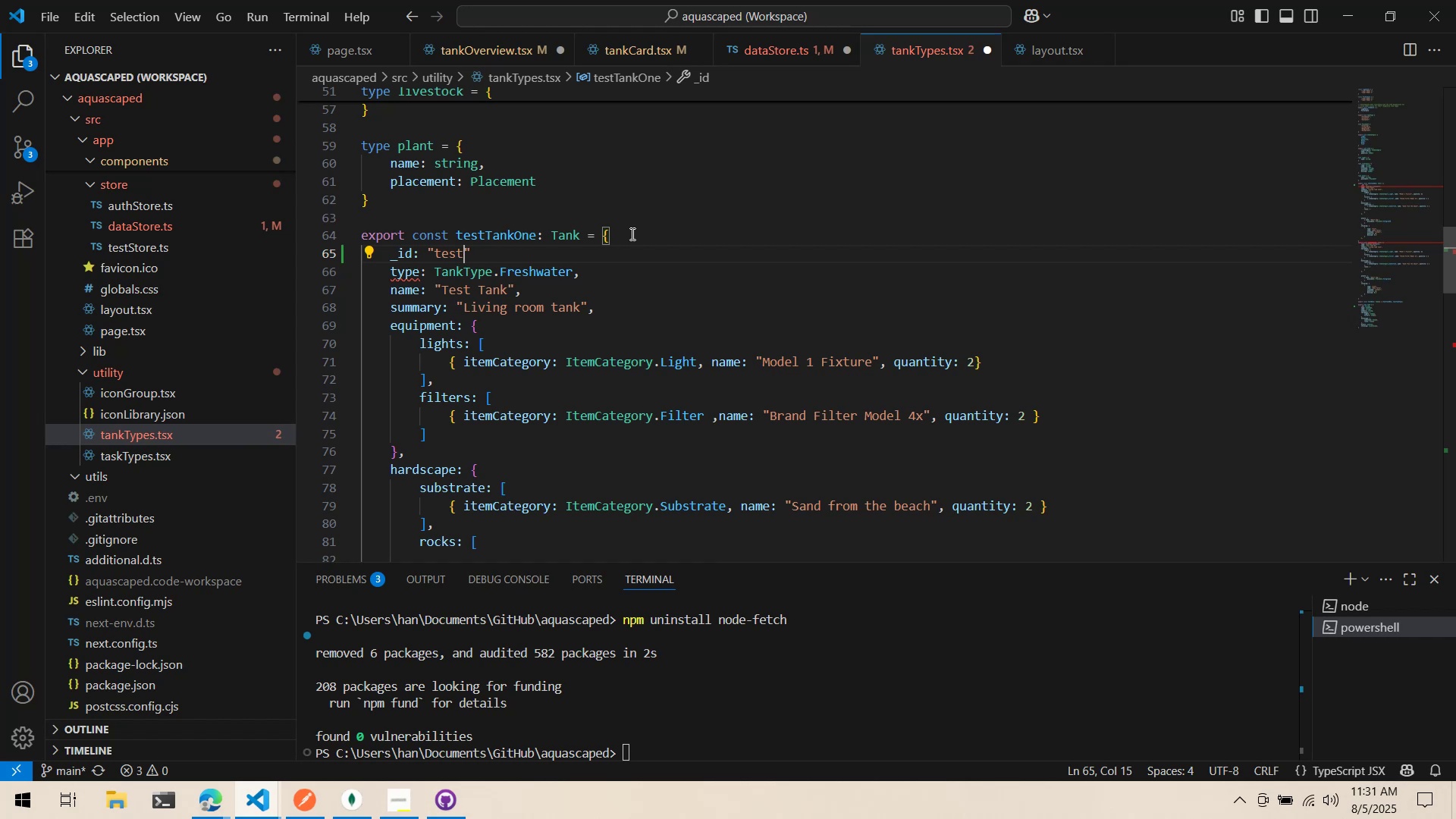 
key(ArrowRight)
 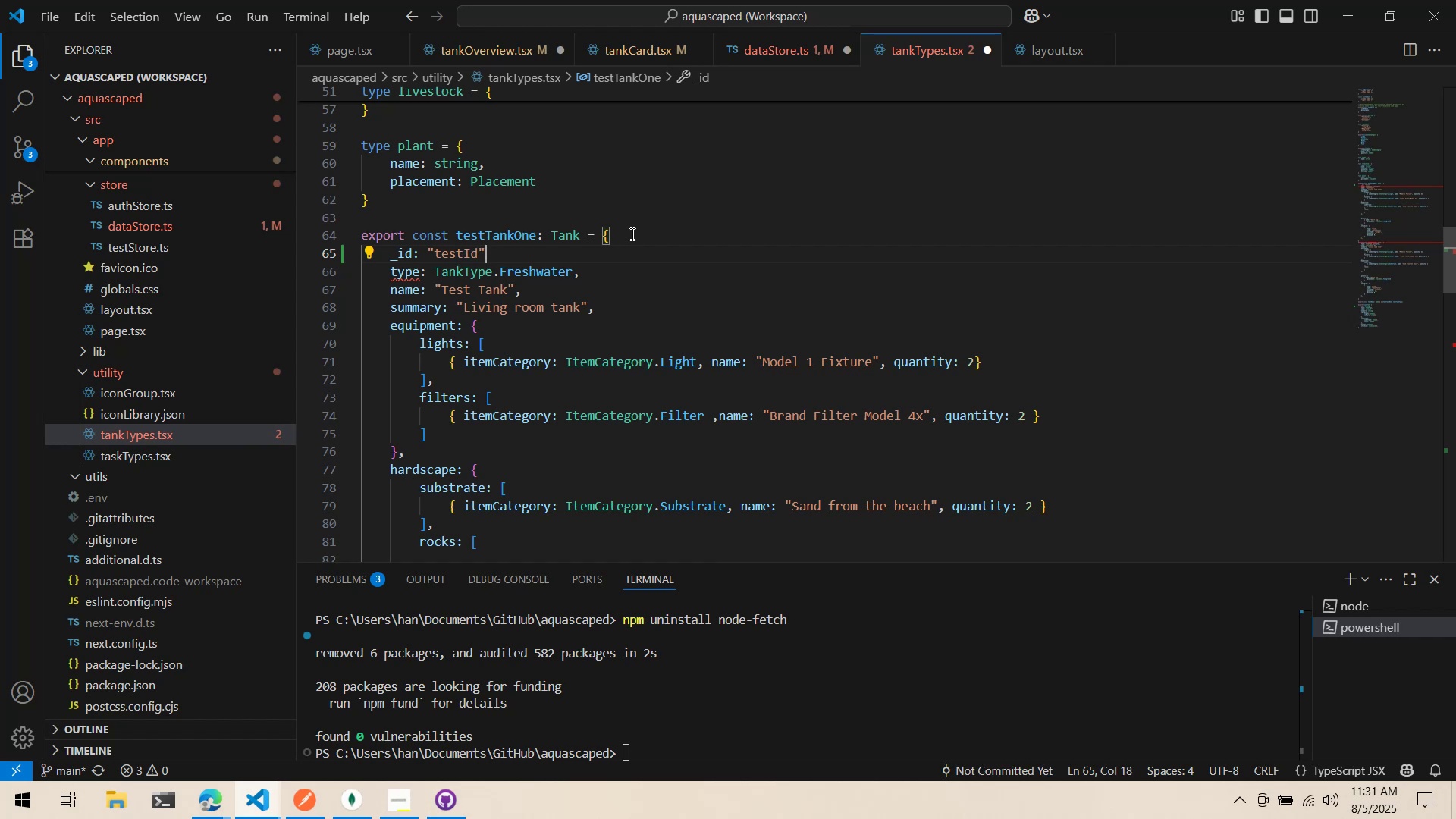 
key(Comma)
 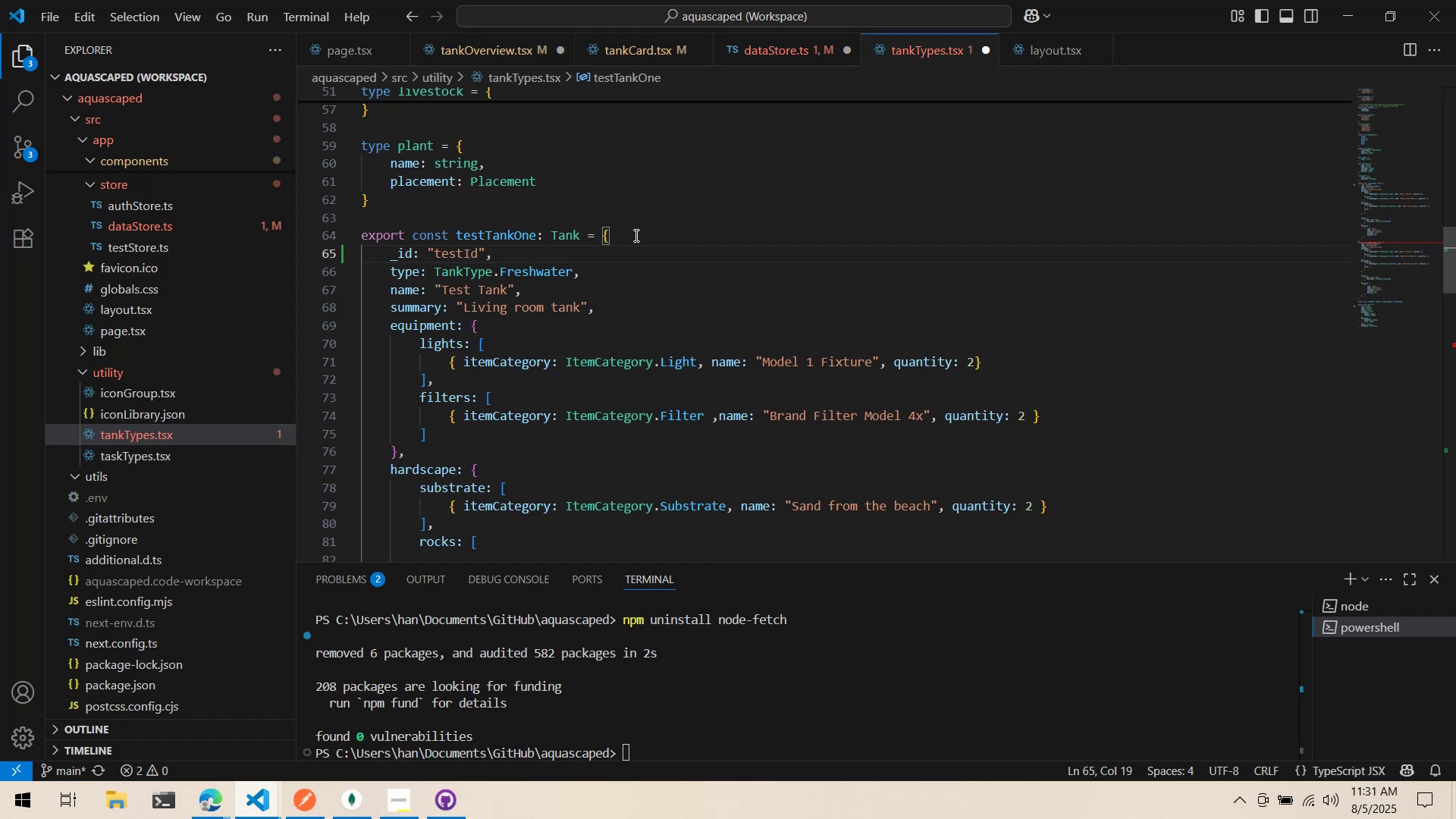 
scroll: coordinate [622, 275], scroll_direction: down, amount: 13.0
 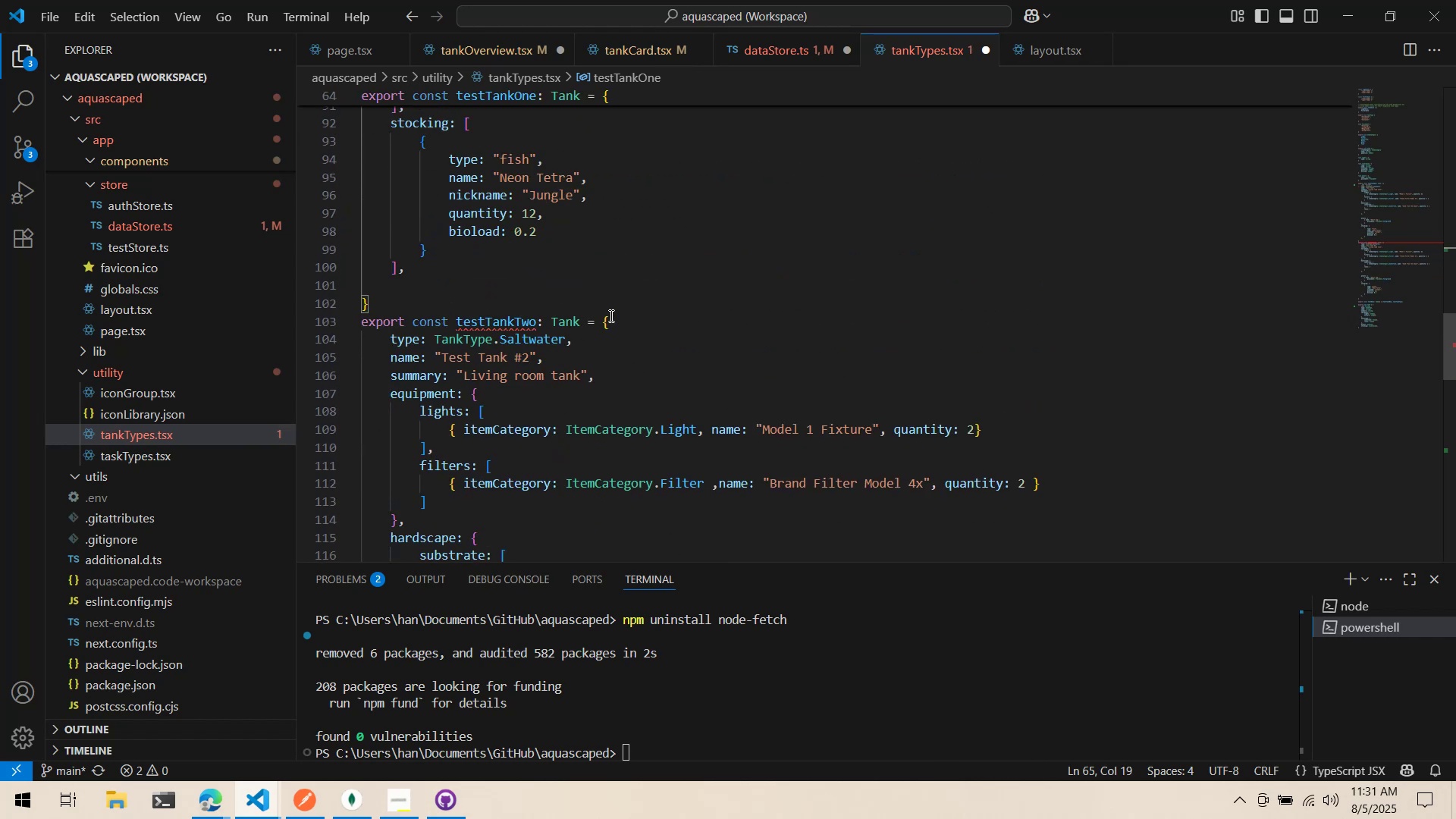 
left_click([623, 324])
 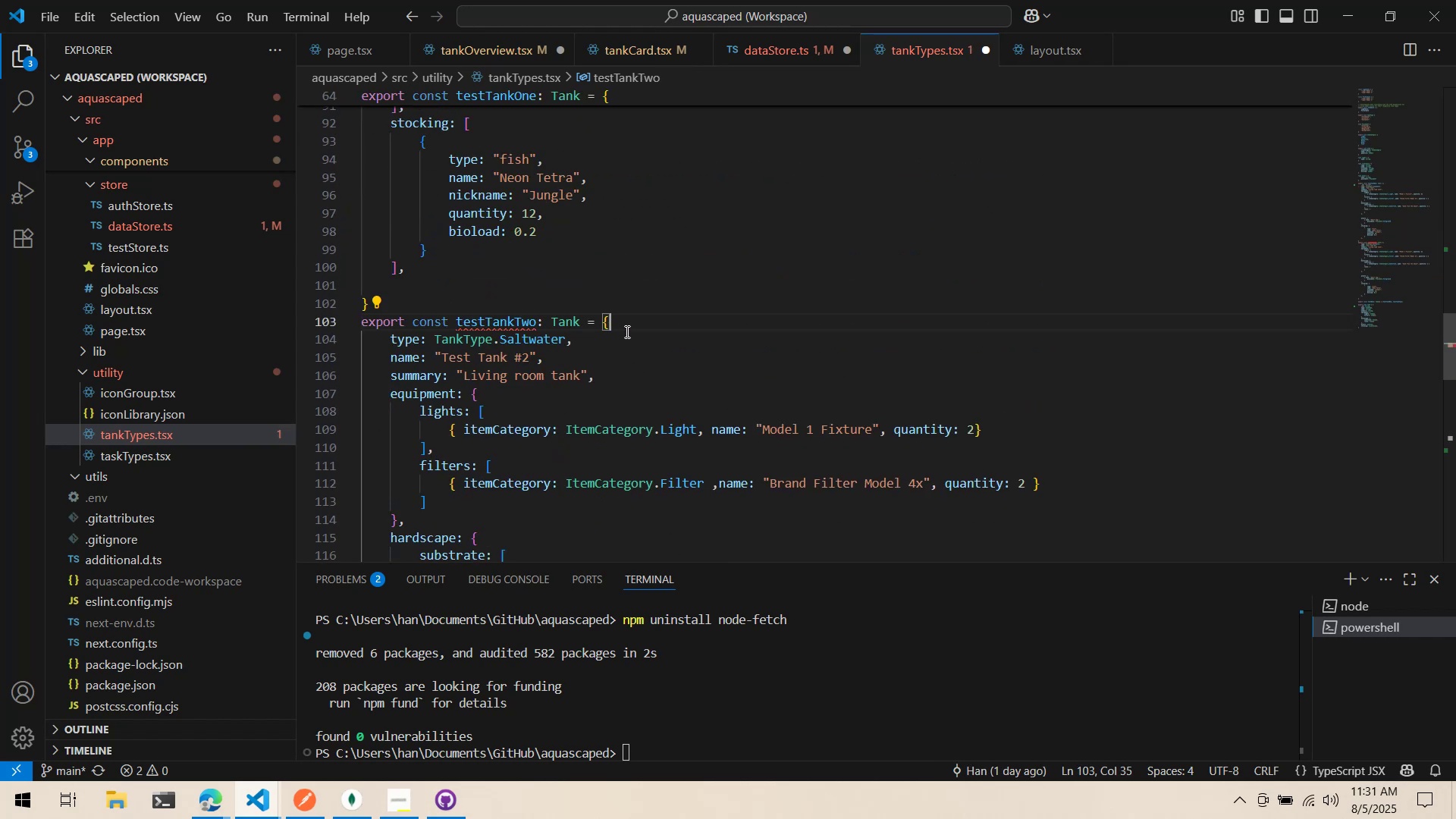 
key(Enter)
 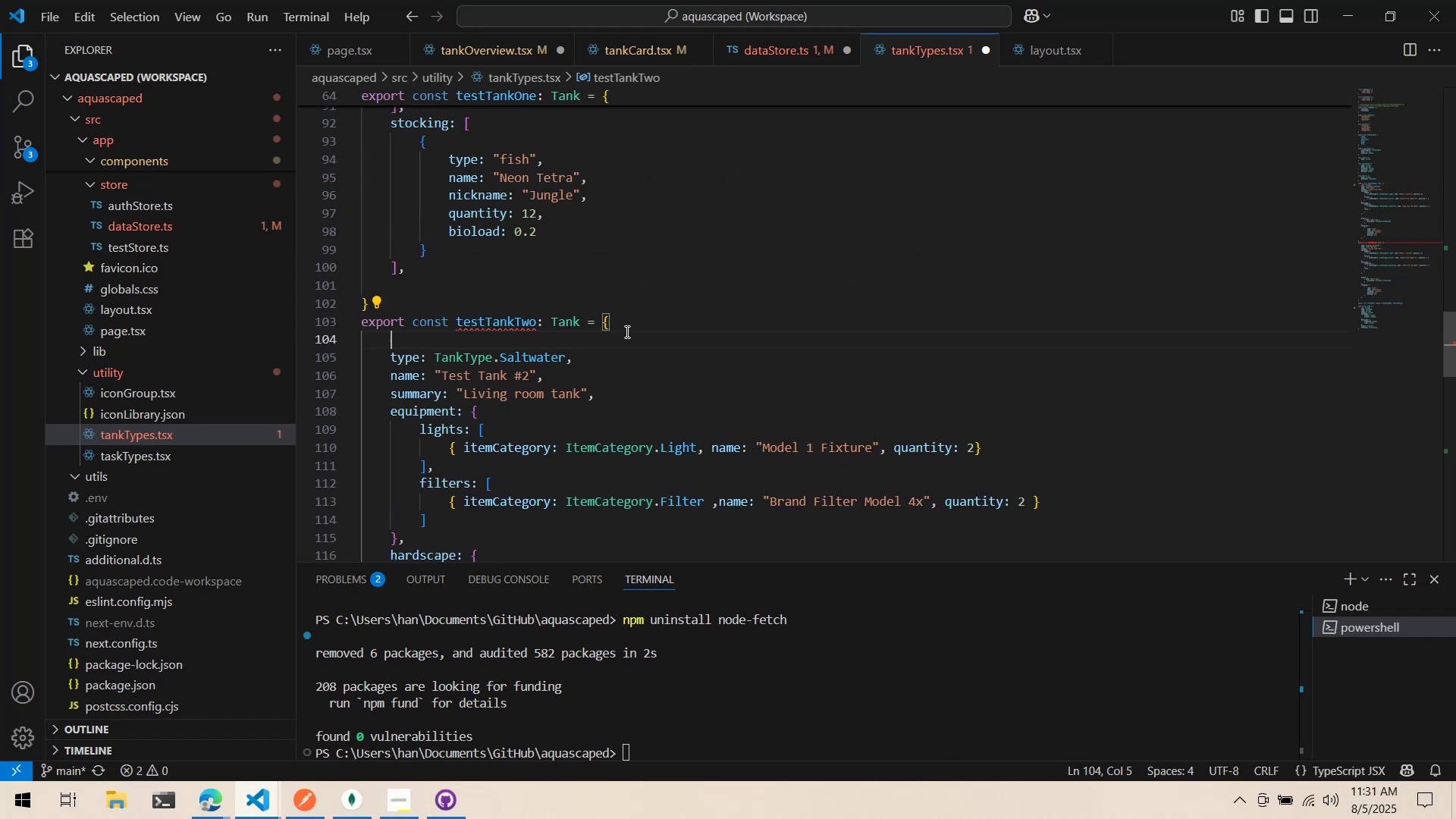 
type(_id: "TestId)
 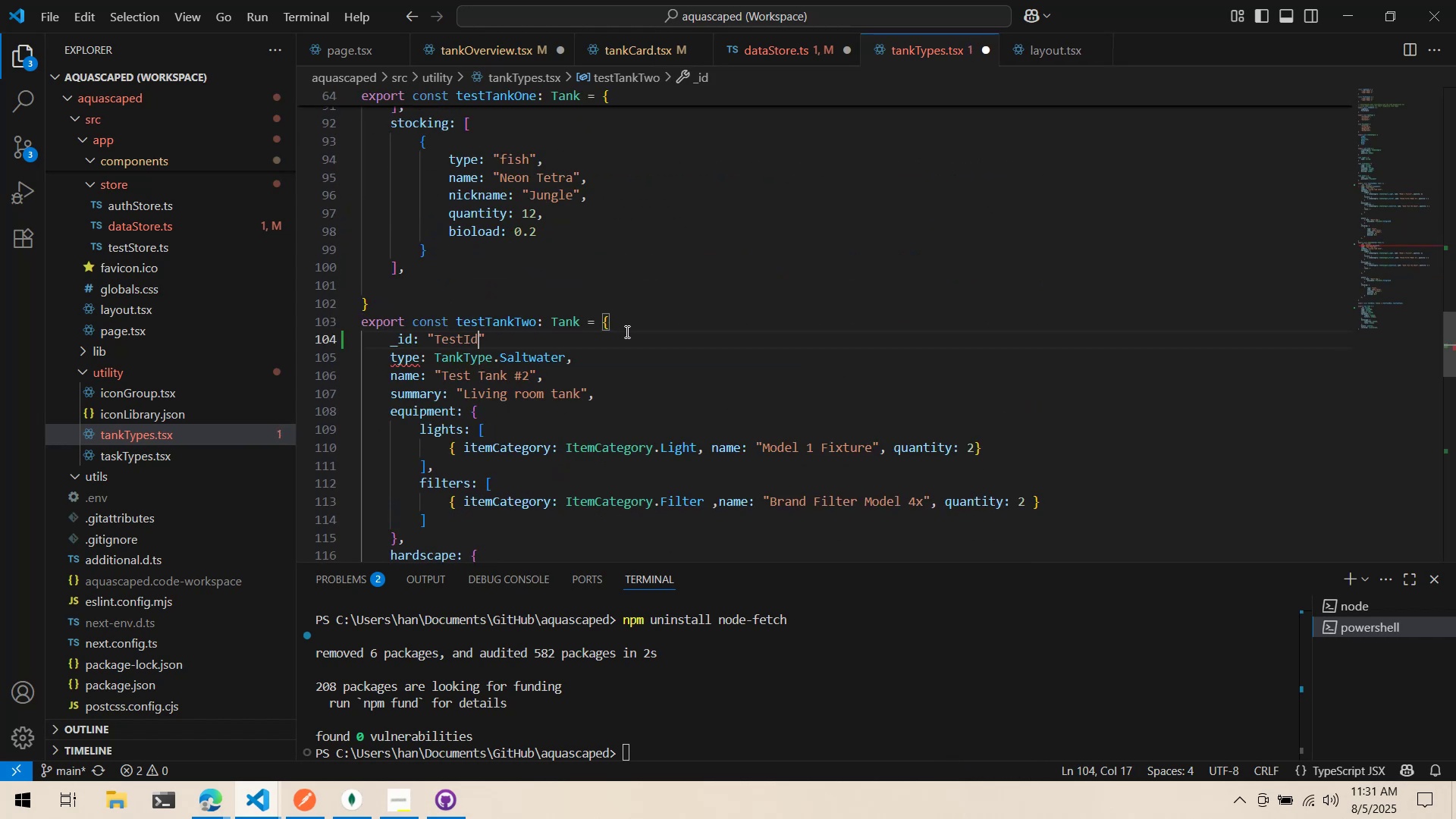 
 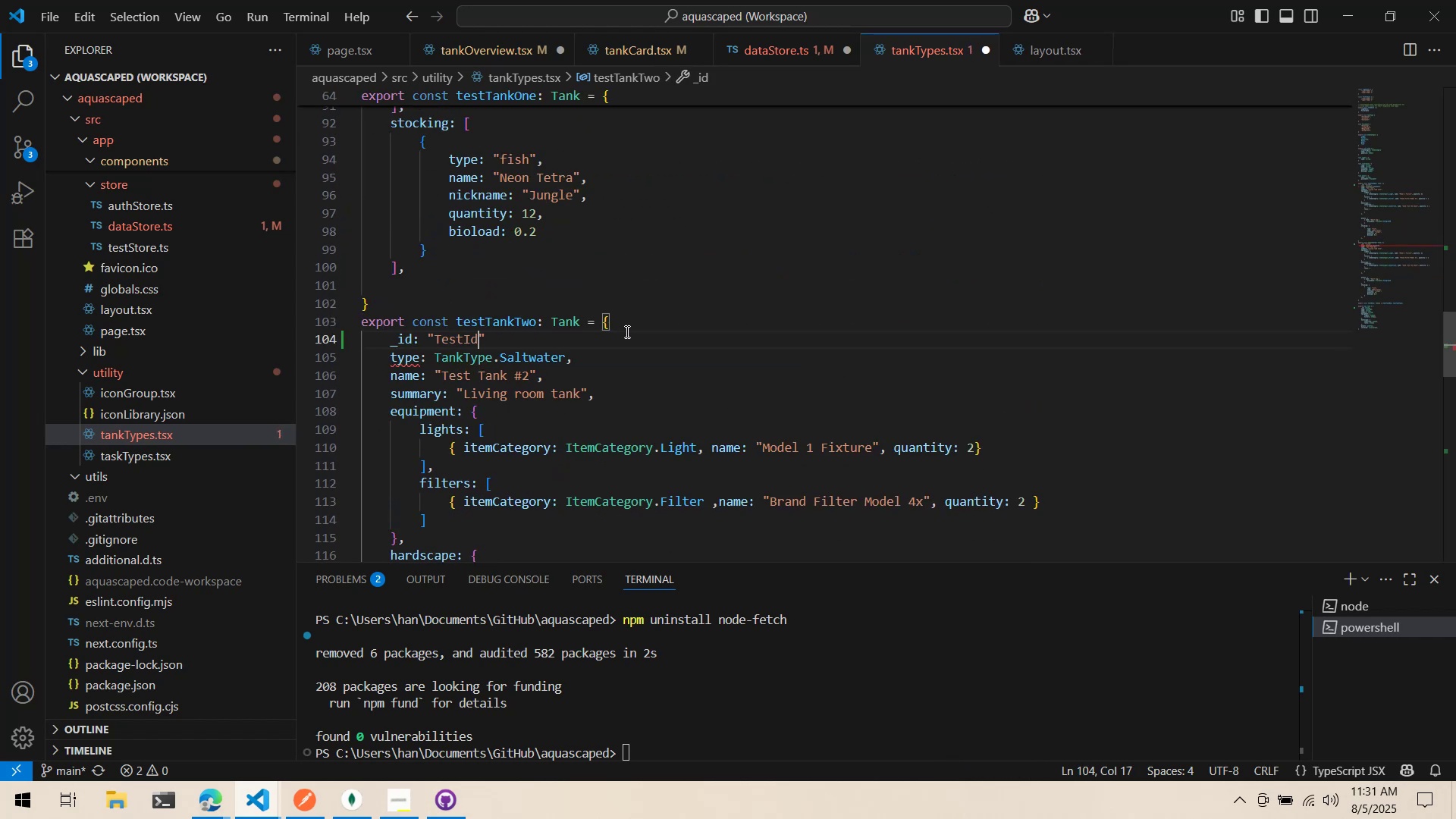 
key(ArrowRight)
 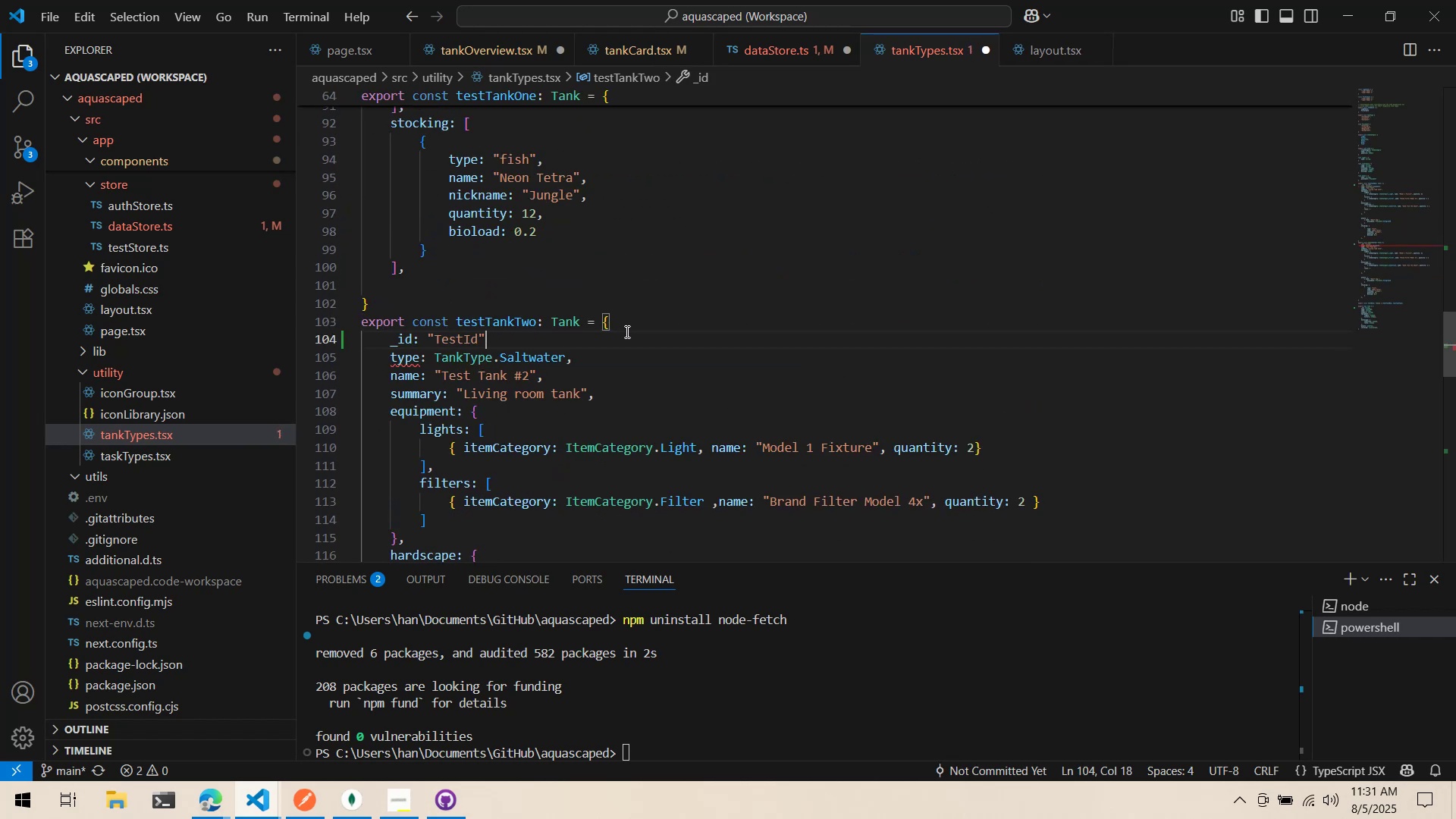 
key(Comma)
 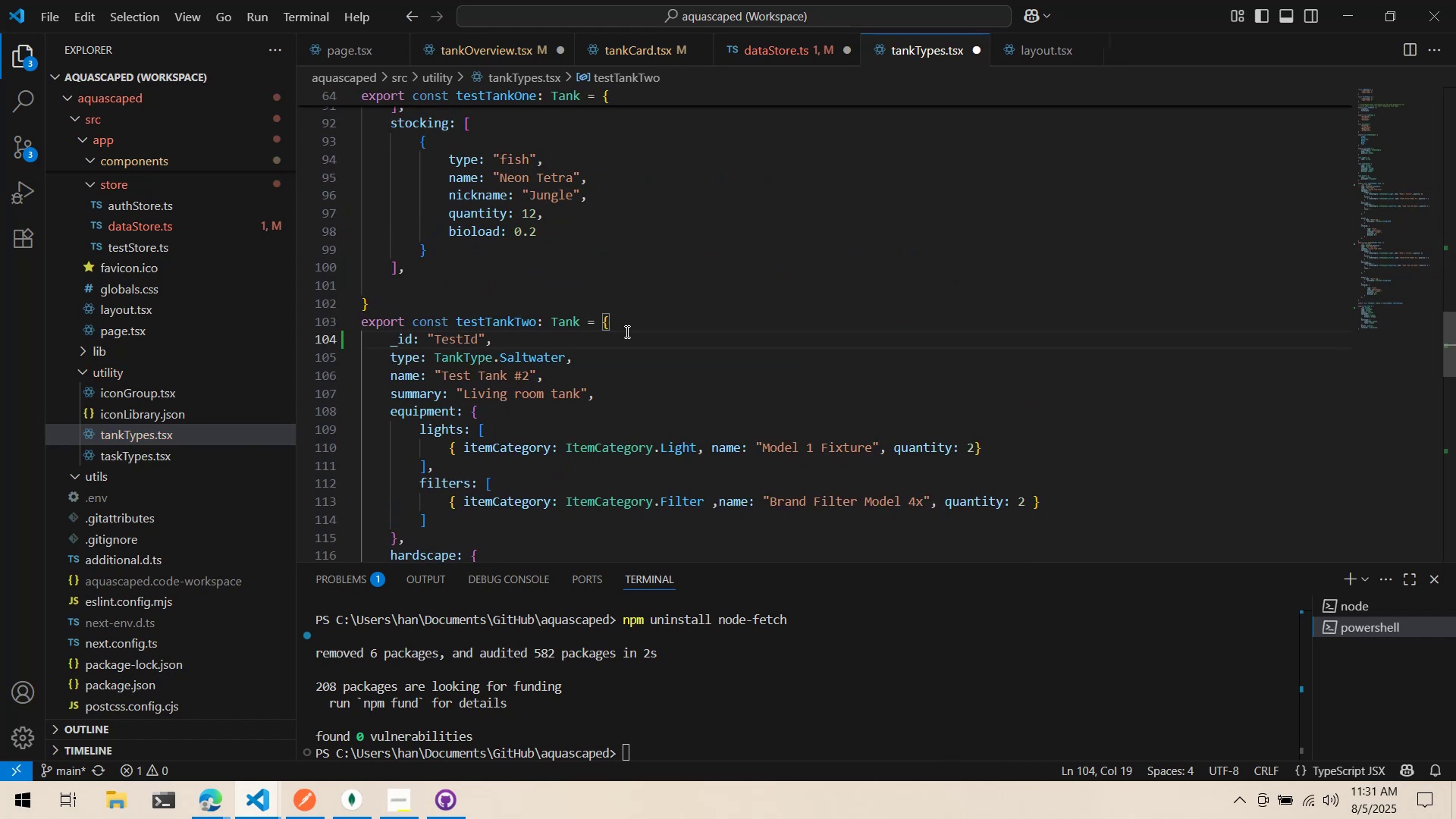 
key(Control+ControlLeft)
 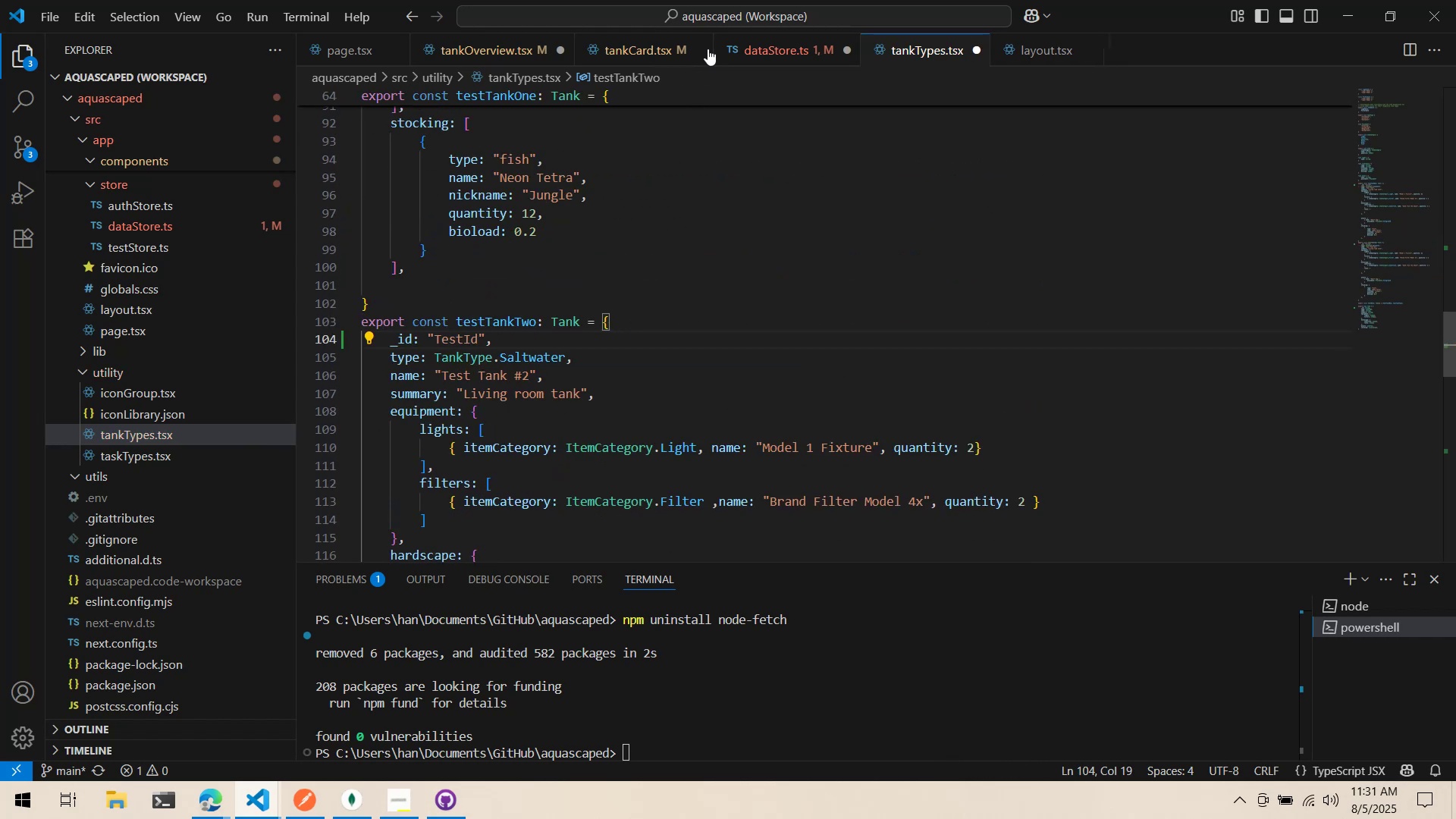 
key(Control+S)
 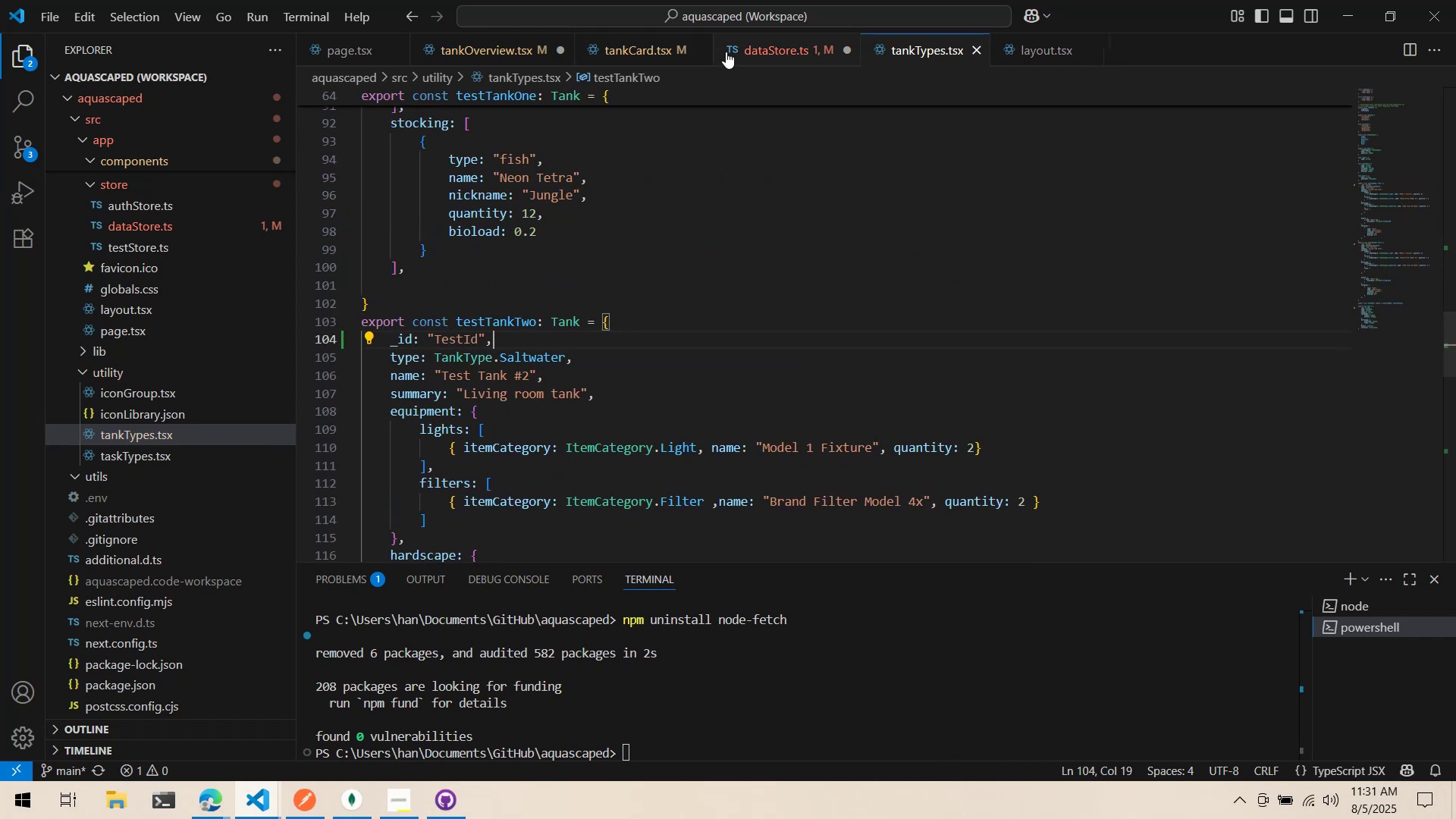 
left_click([728, 52])
 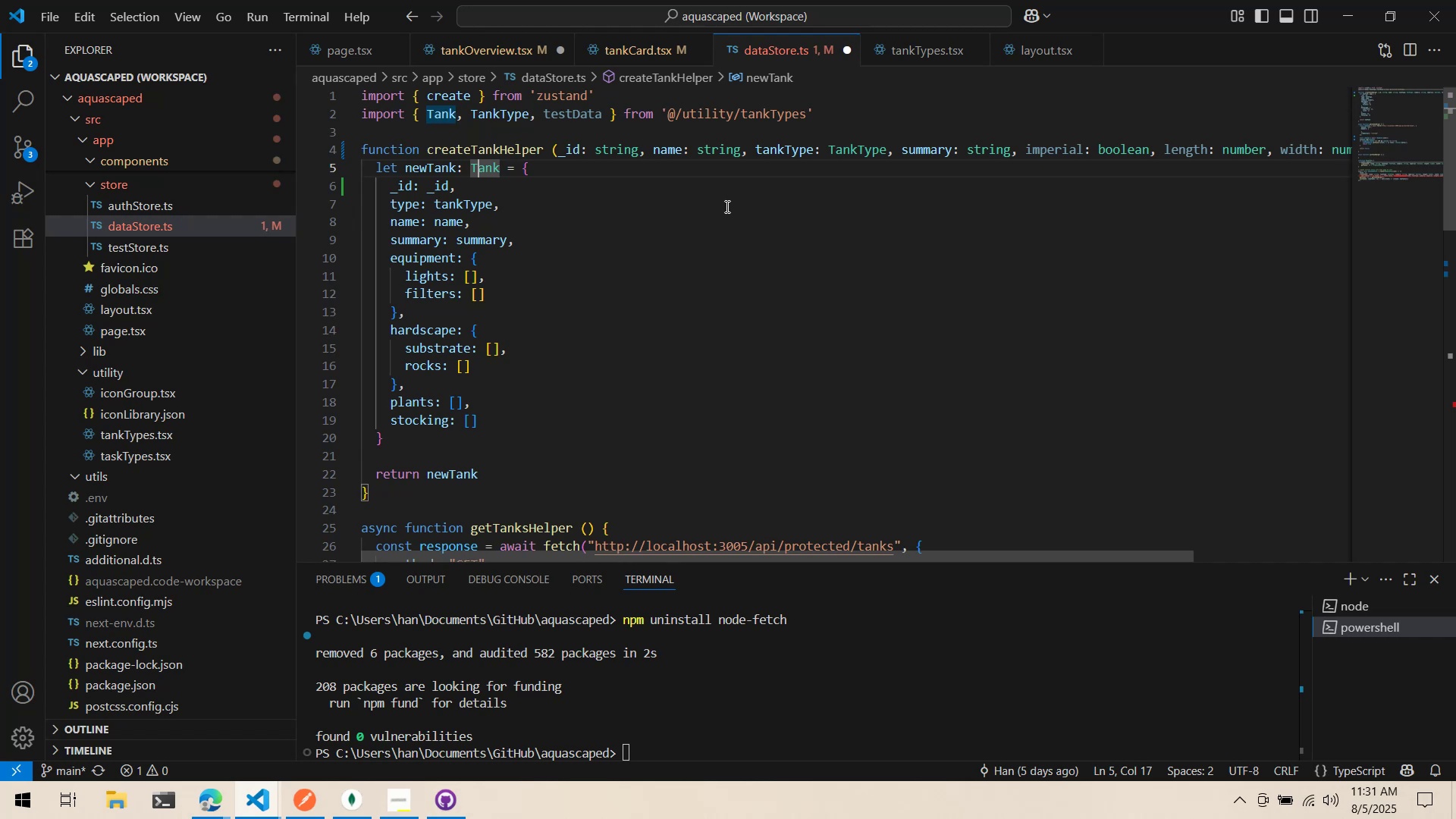 
scroll: coordinate [733, 221], scroll_direction: down, amount: 16.0
 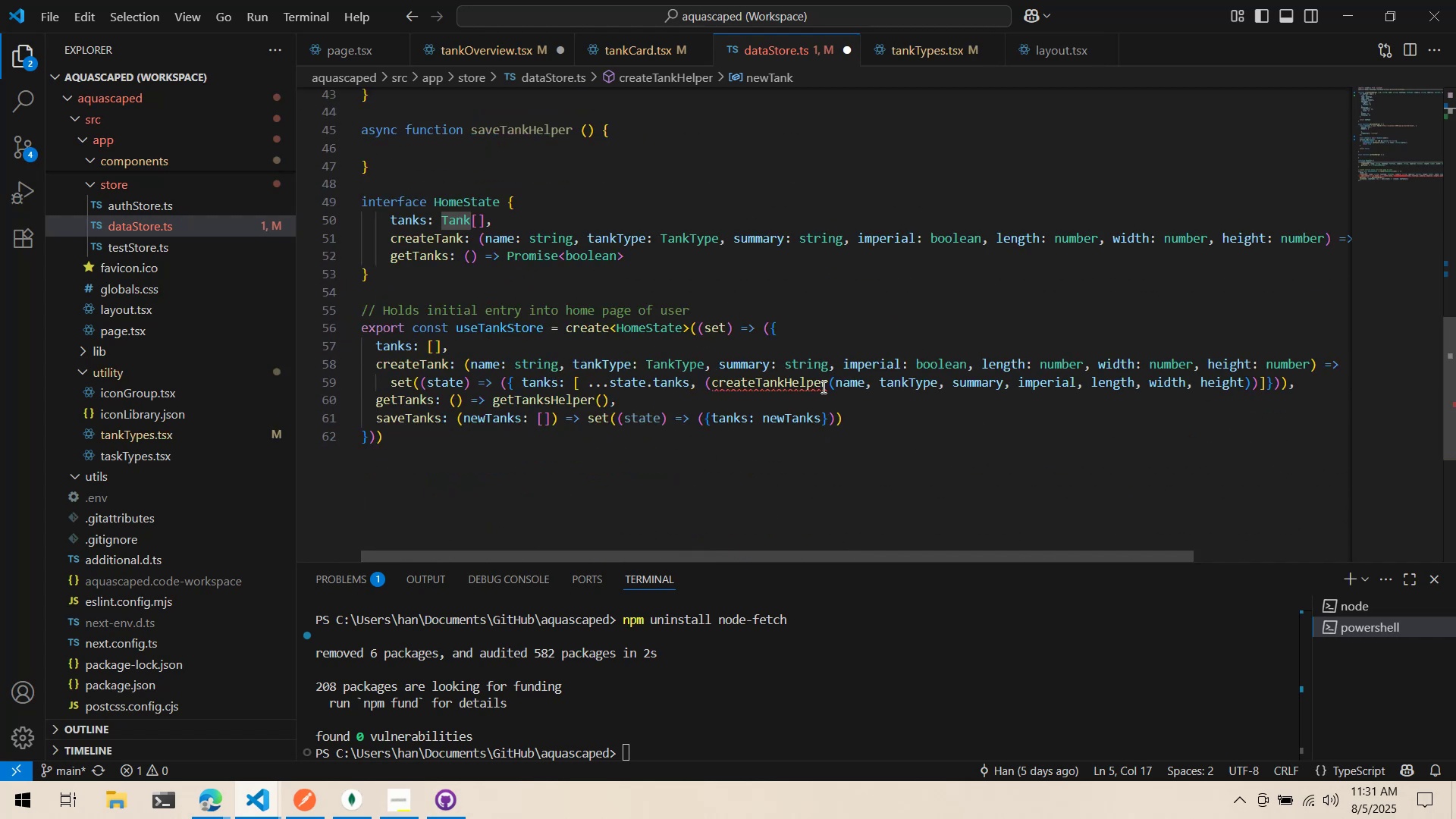 
left_click([830, 386])
 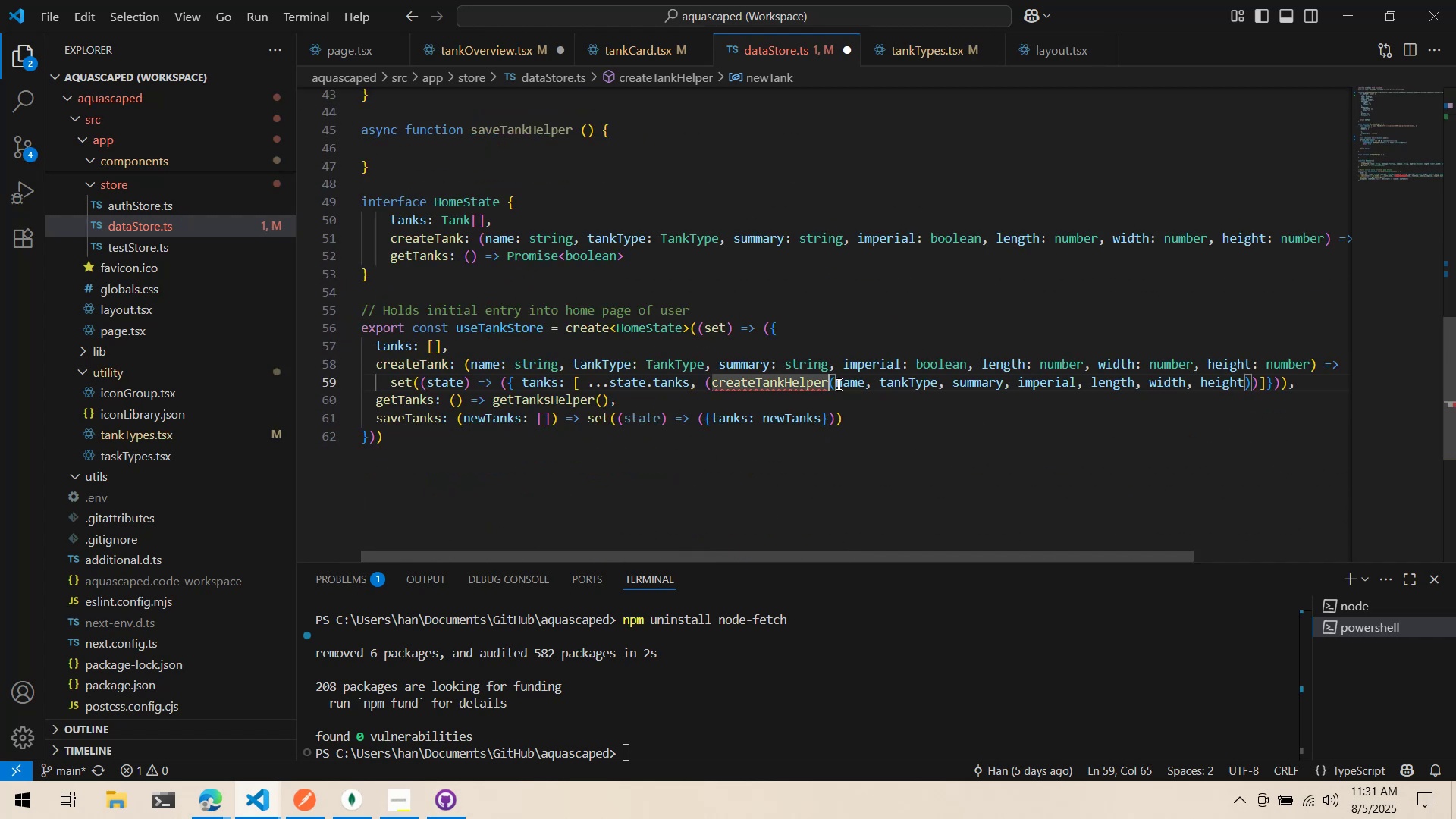 
left_click_drag(start_coordinate=[837, 384], to_coordinate=[837, 389])
 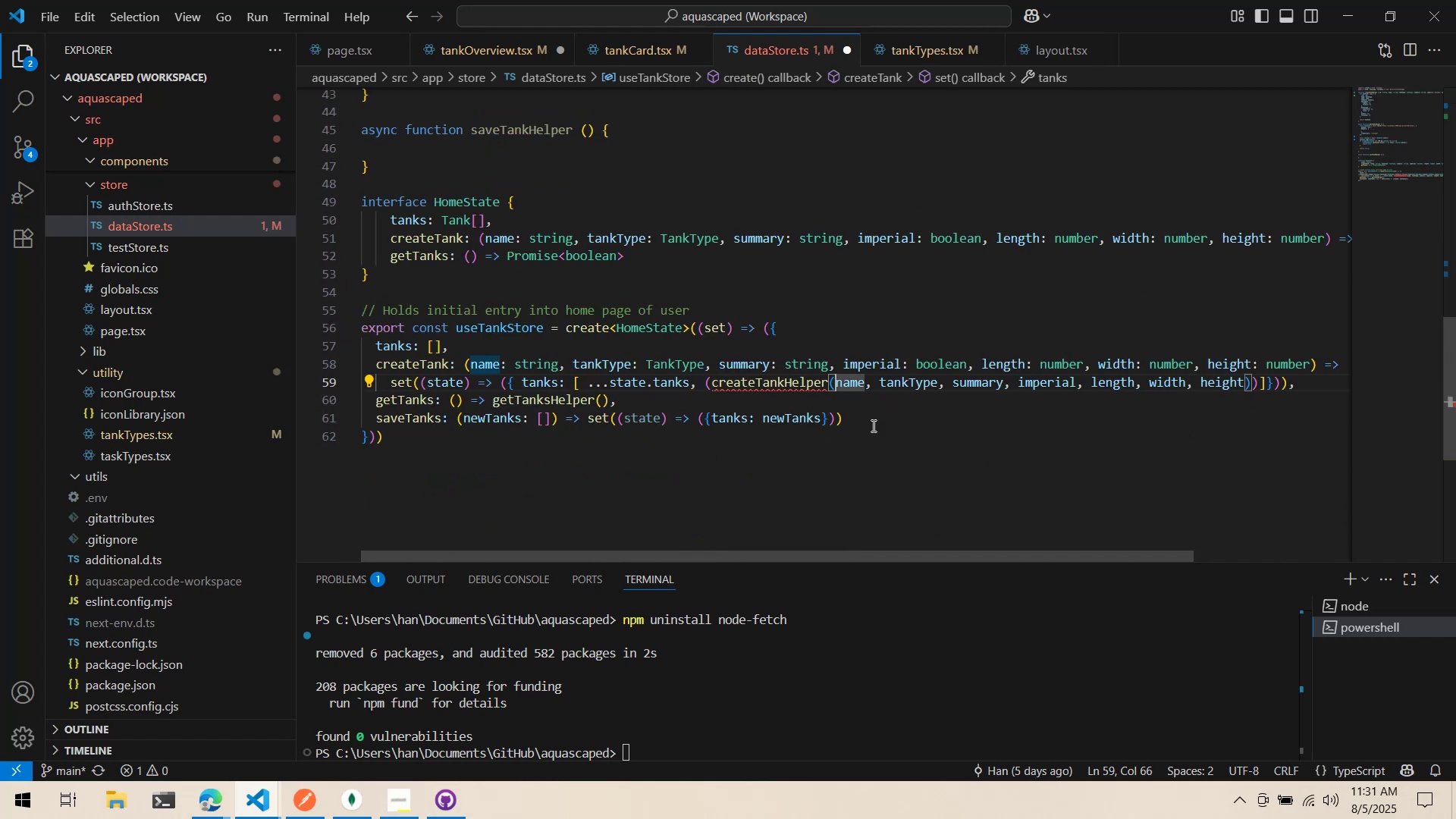 
double_click([469, 363])
 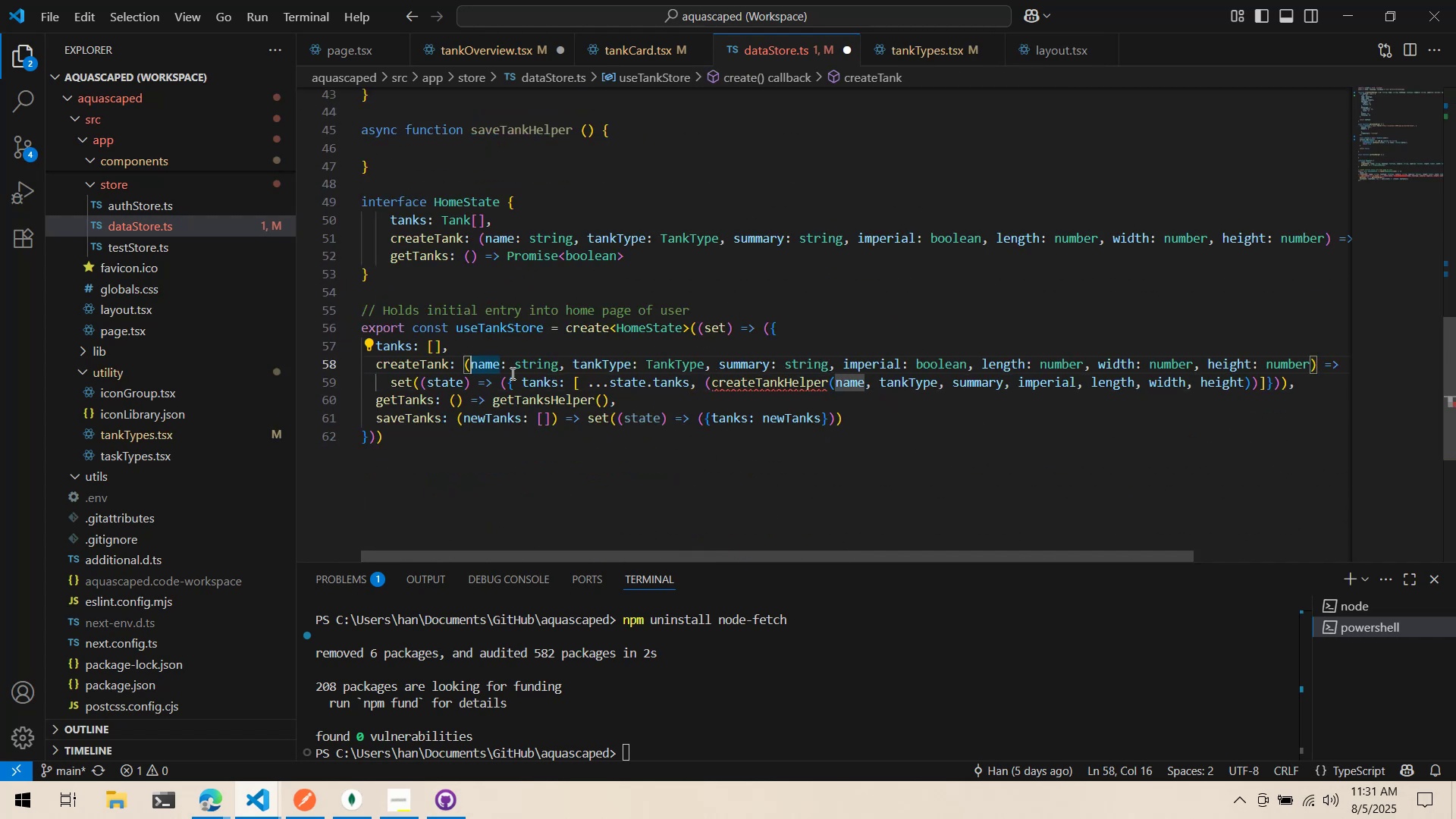 
type(_id: string, )
 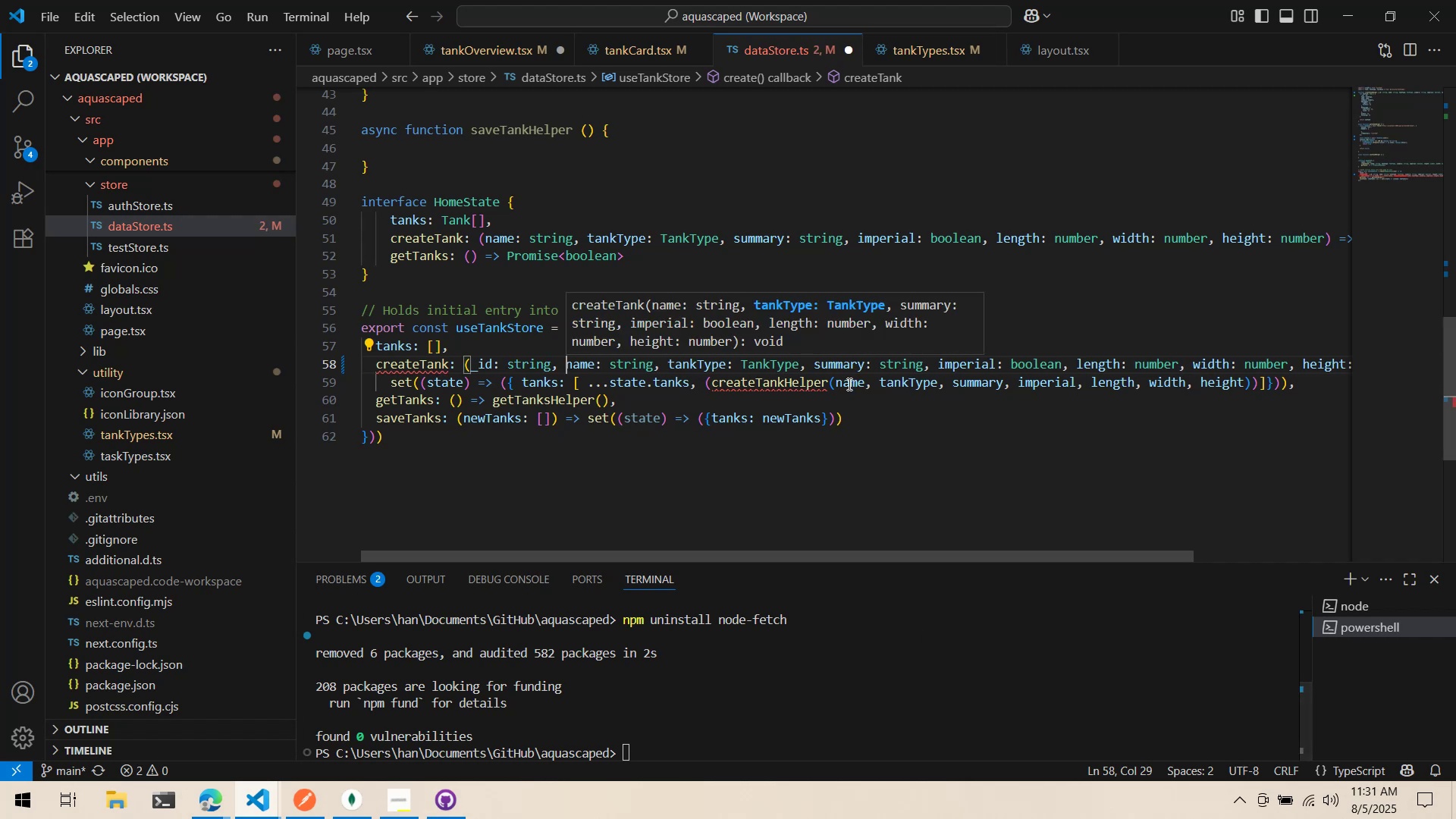 
left_click([833, 385])
 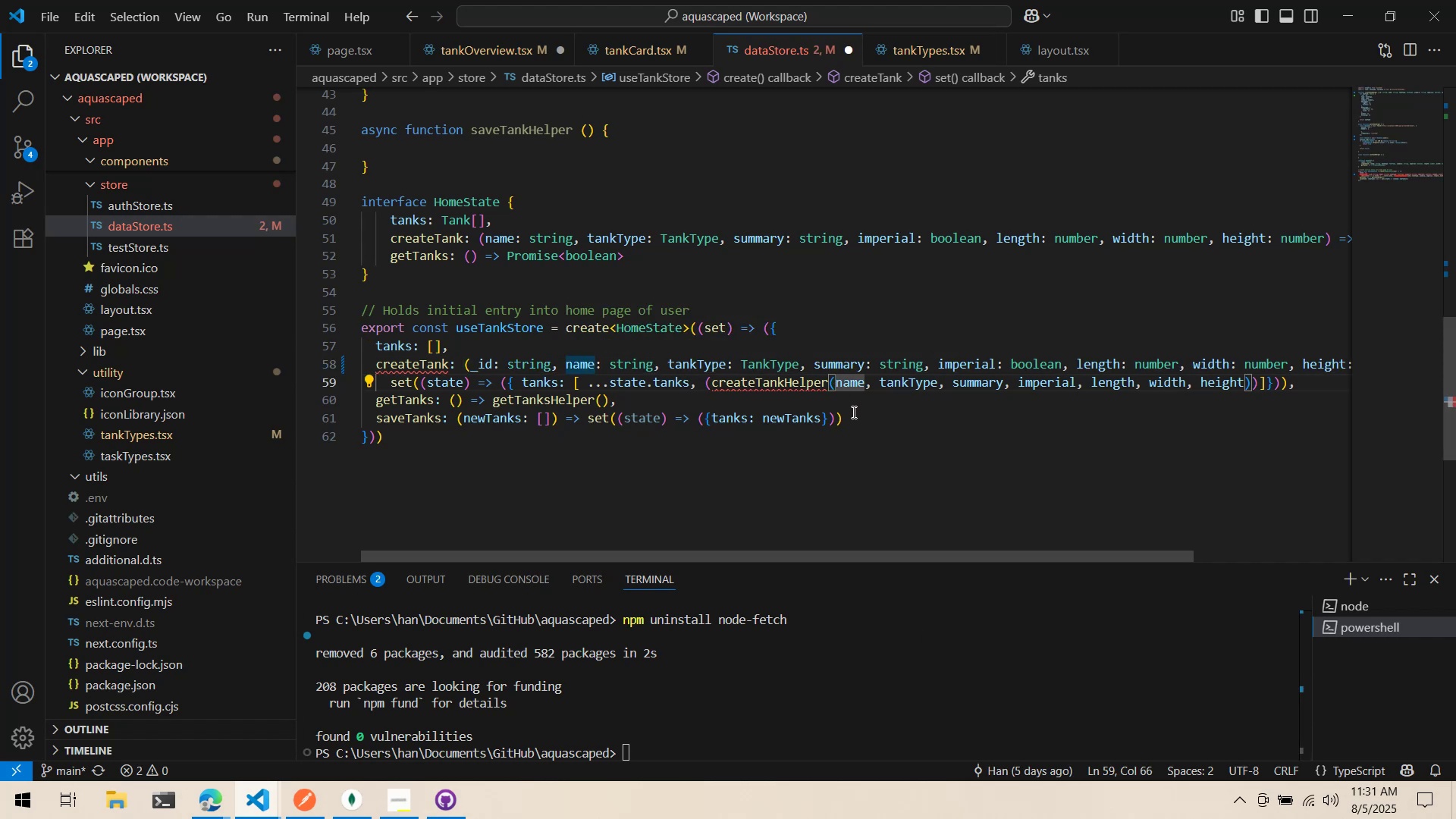 
type(_id, )
 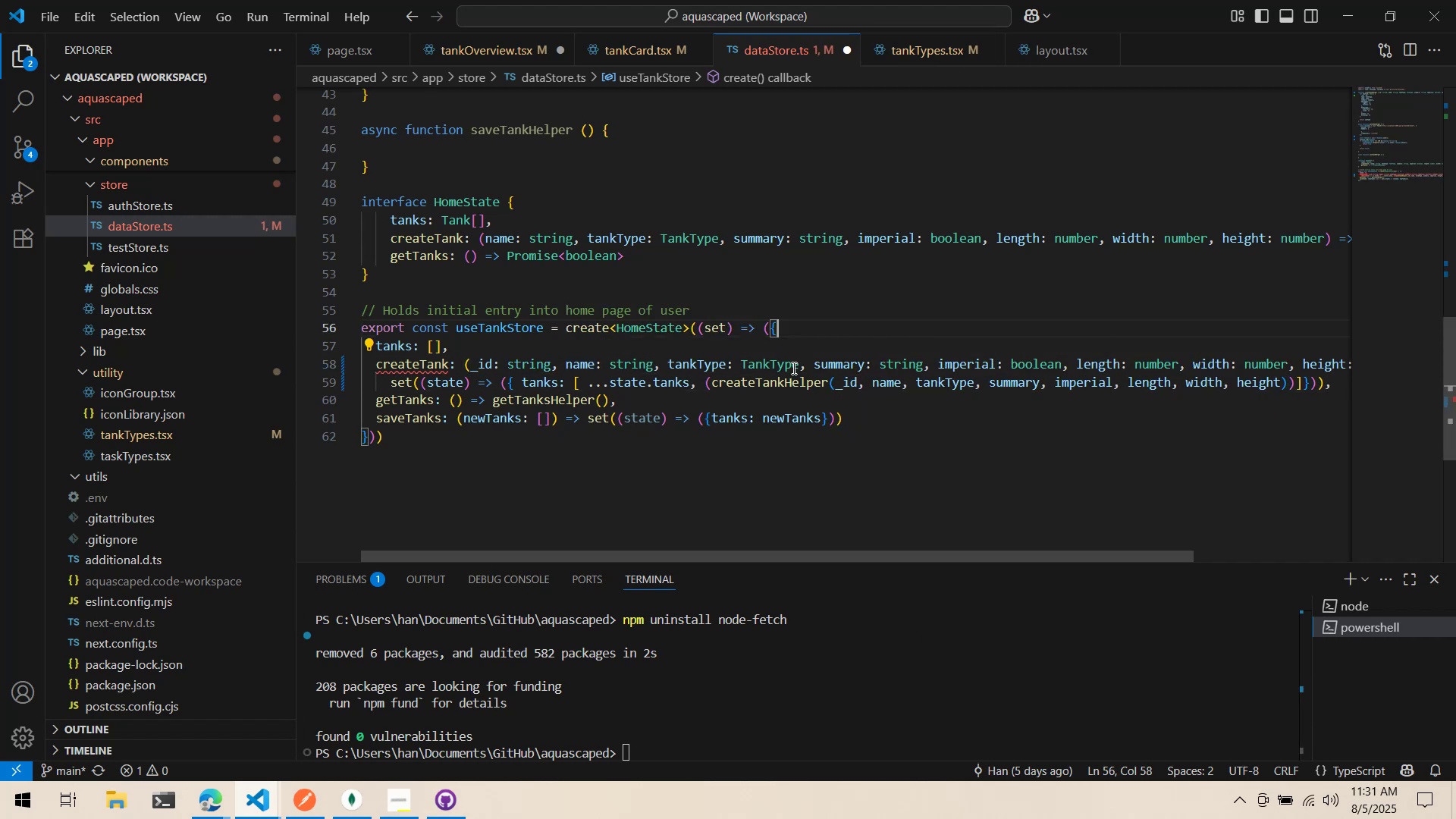 
scroll: coordinate [803, 354], scroll_direction: up, amount: 2.0
 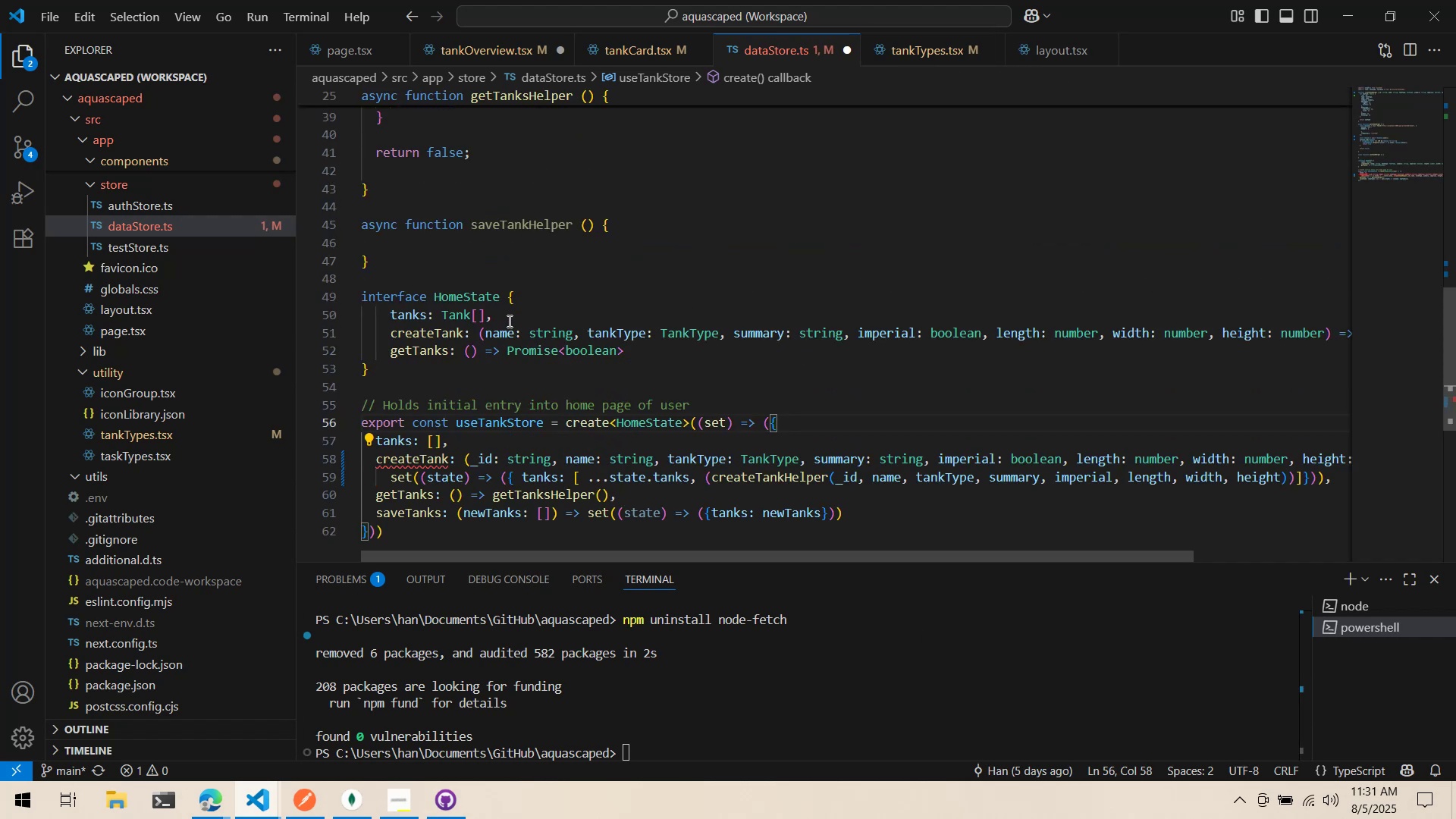 
left_click_drag(start_coordinate=[493, 332], to_coordinate=[489, 331])
 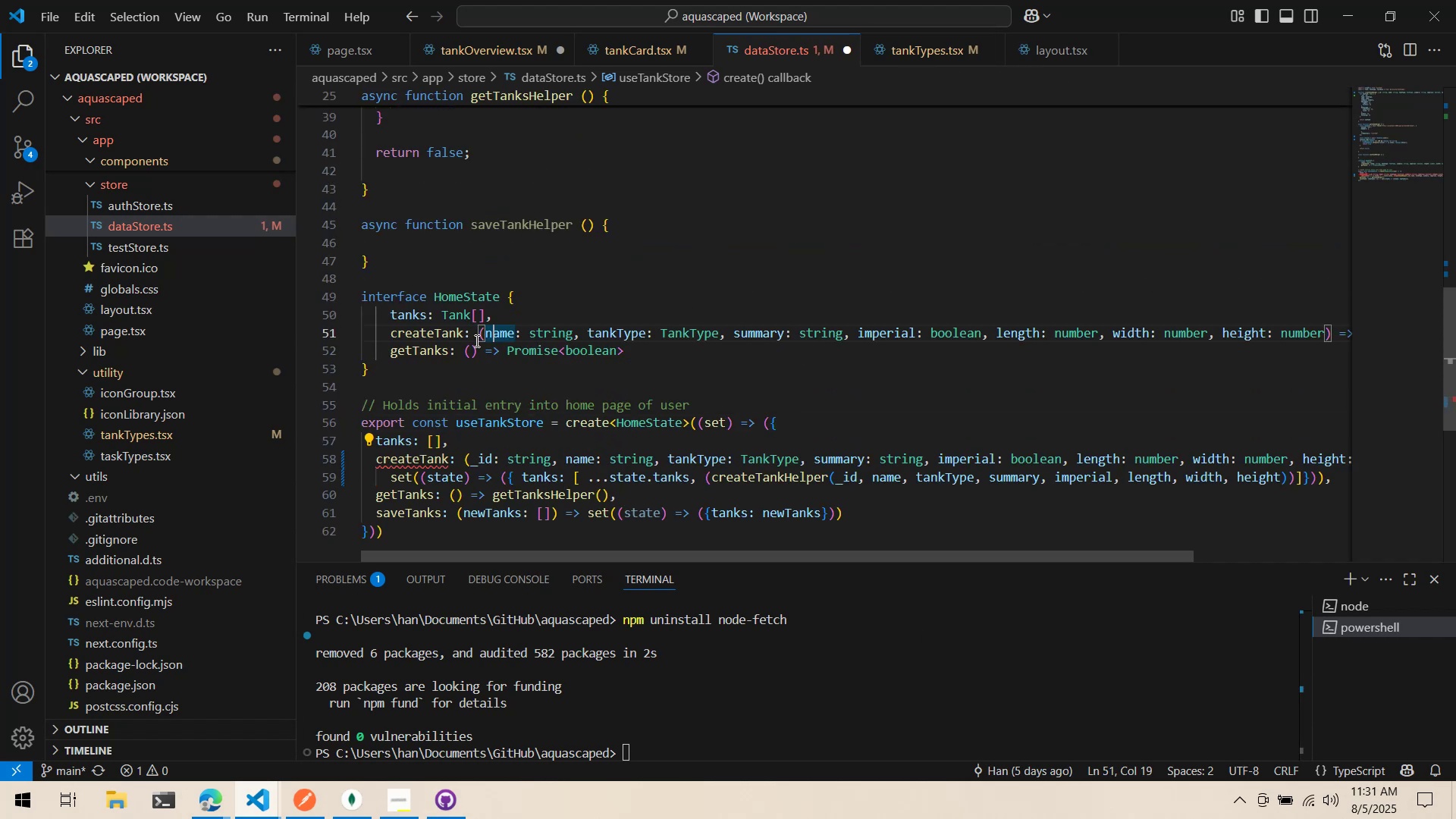 
double_click([475, 340])
 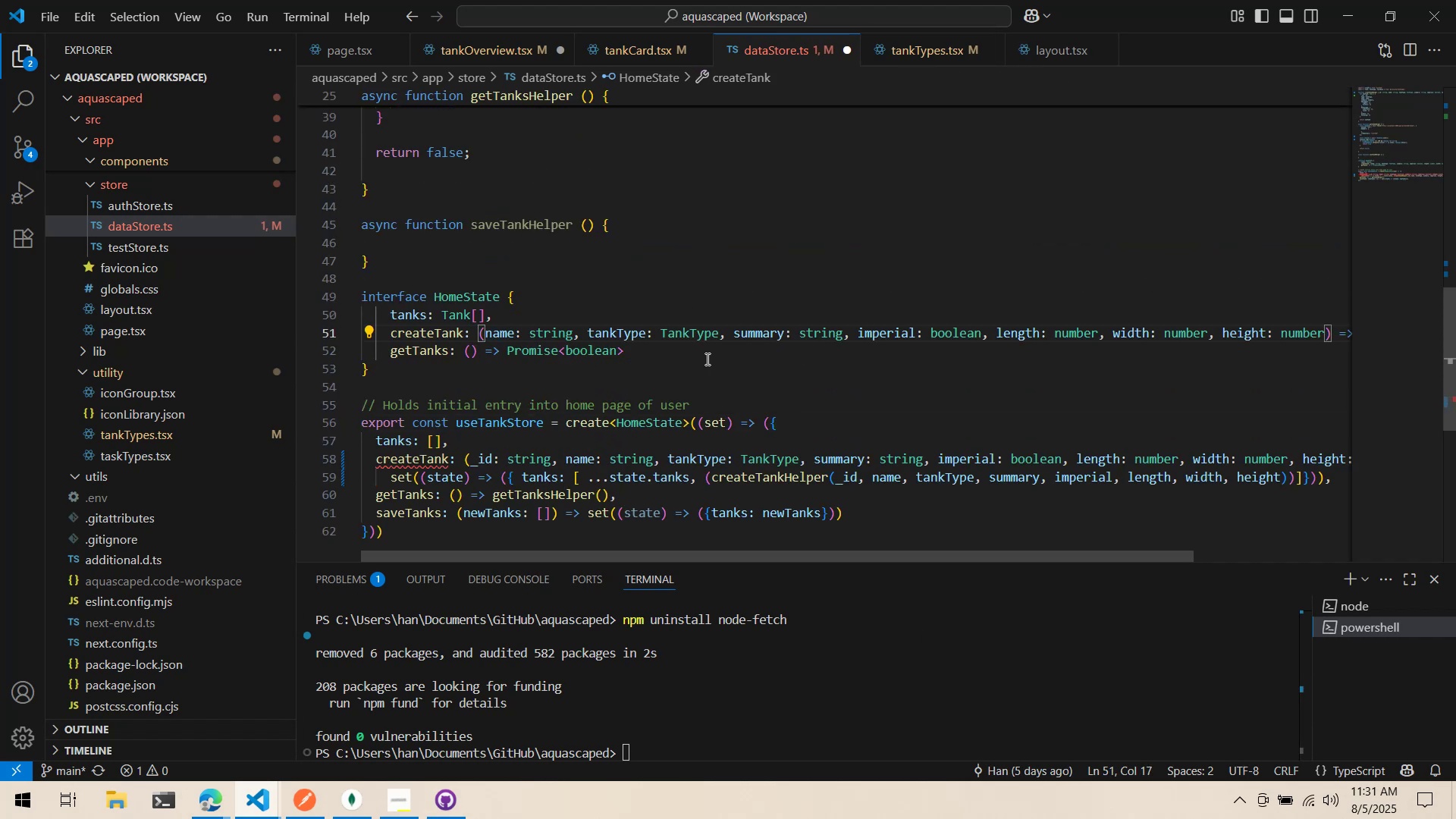 
key(Shift+ShiftLeft)
 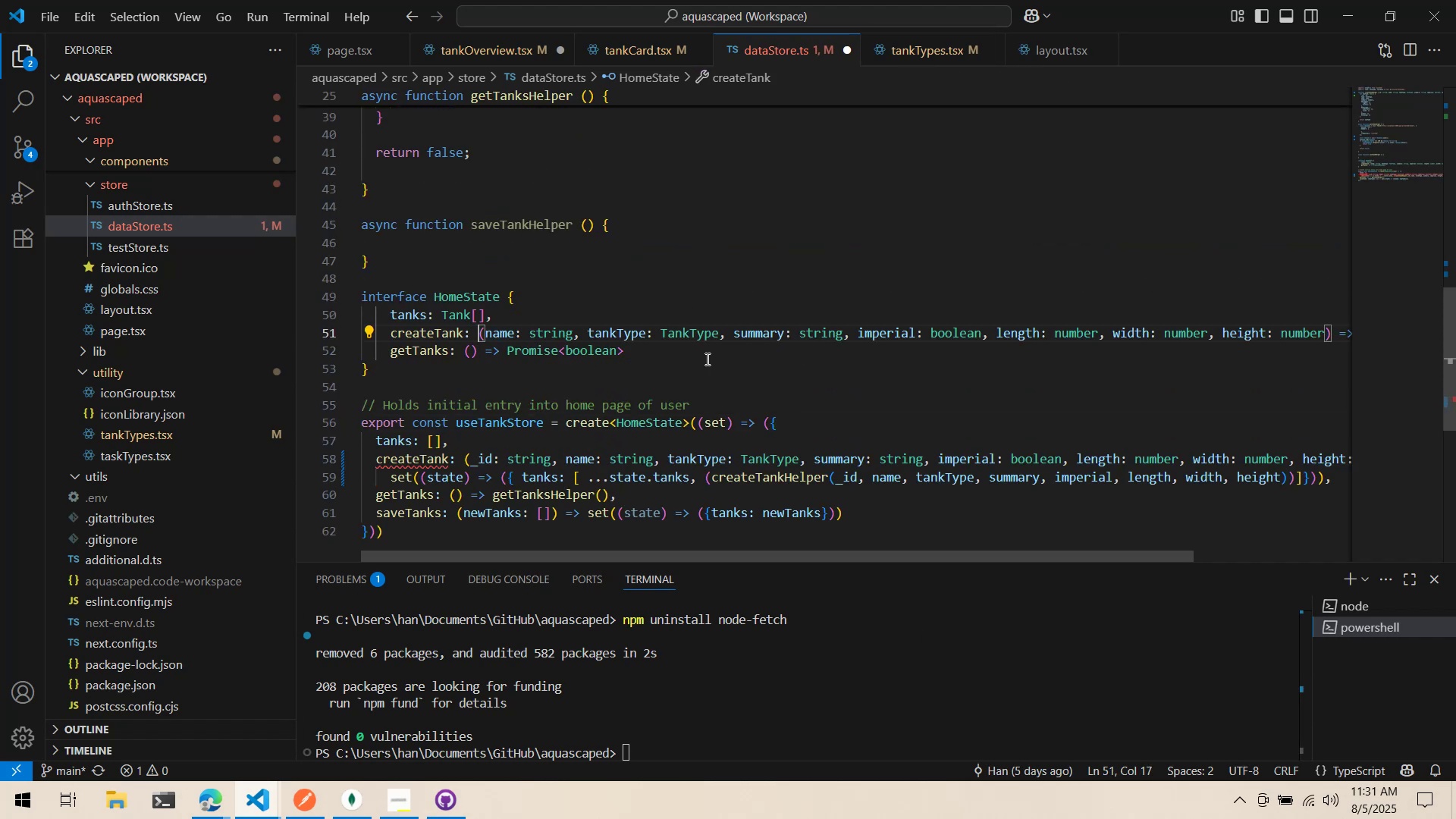 
key(ArrowRight)
 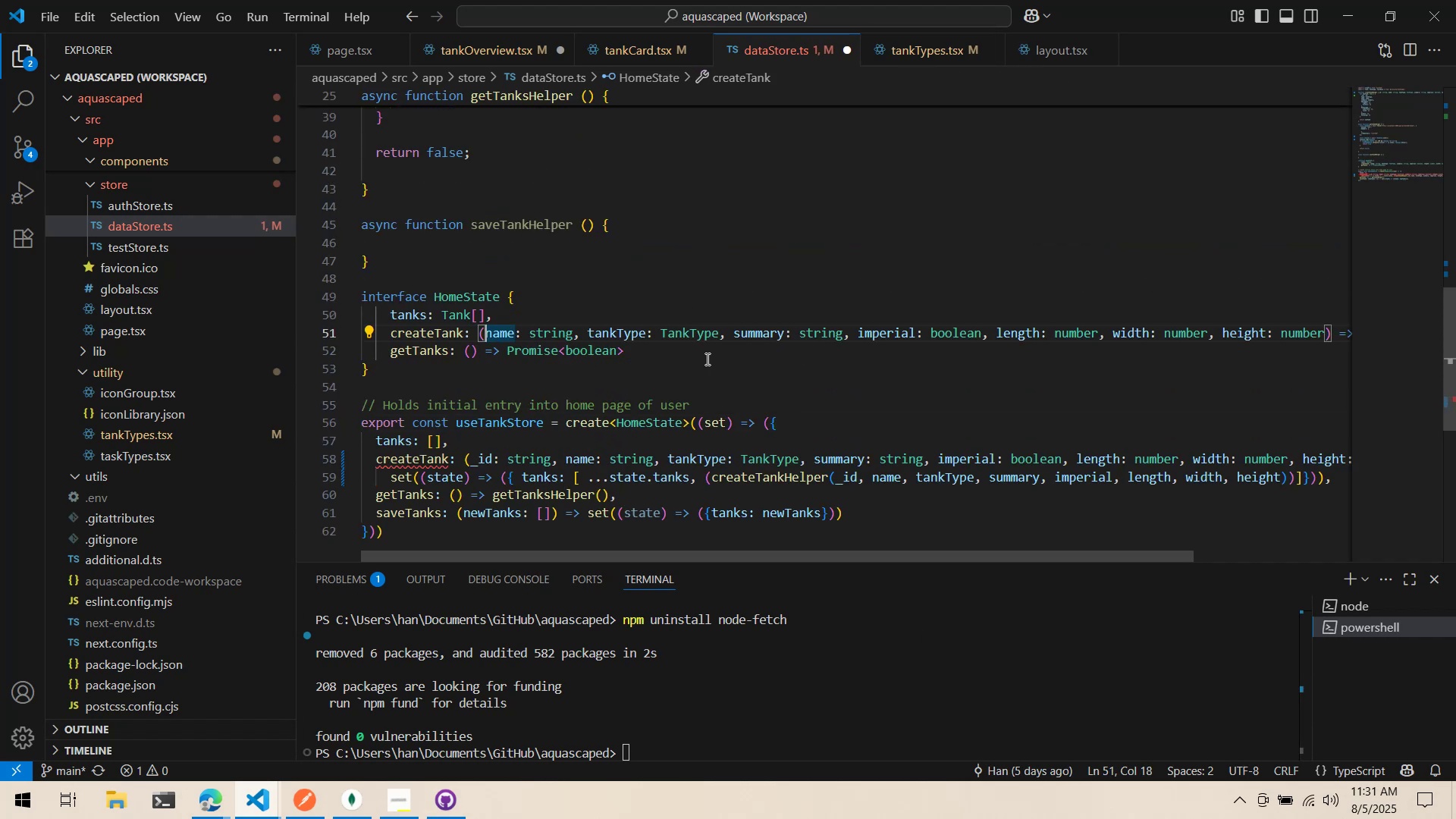 
type(I-d)
key(Backspace)
key(Backspace)
key(Backspace)
type(_id,)
key(Backspace)
type(: string, )
 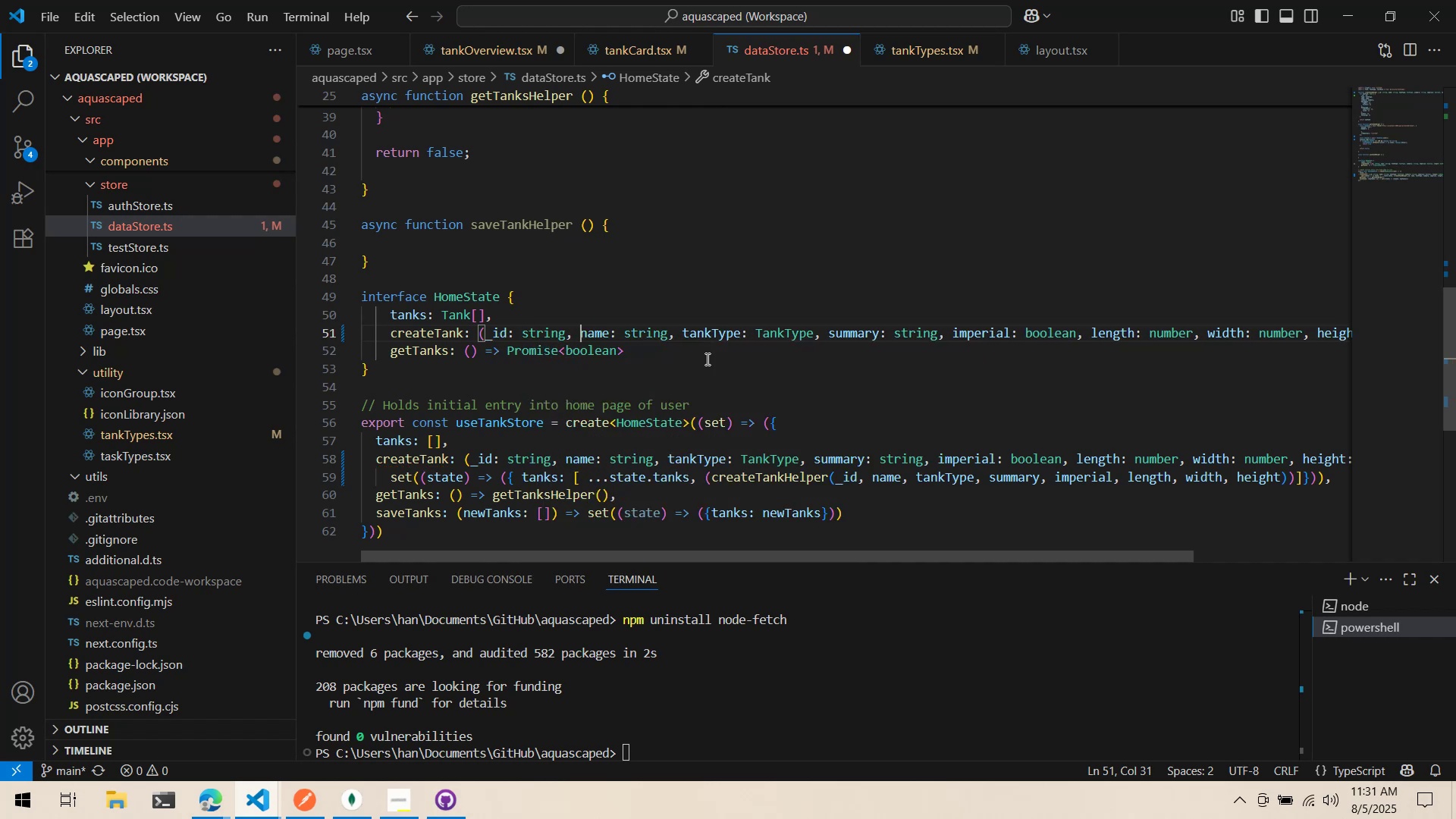 
key(Control+ControlLeft)
 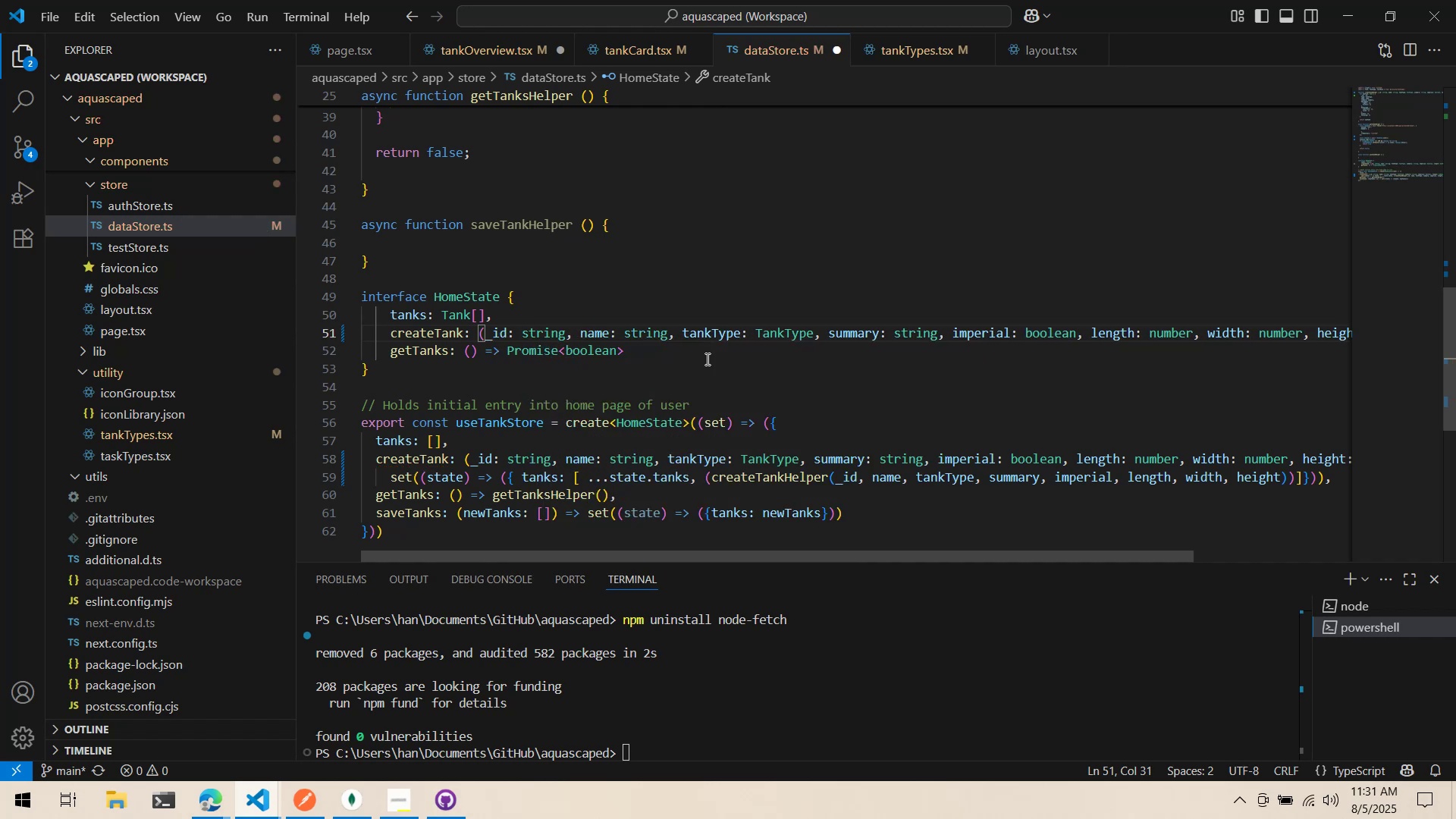 
key(Control+S)
 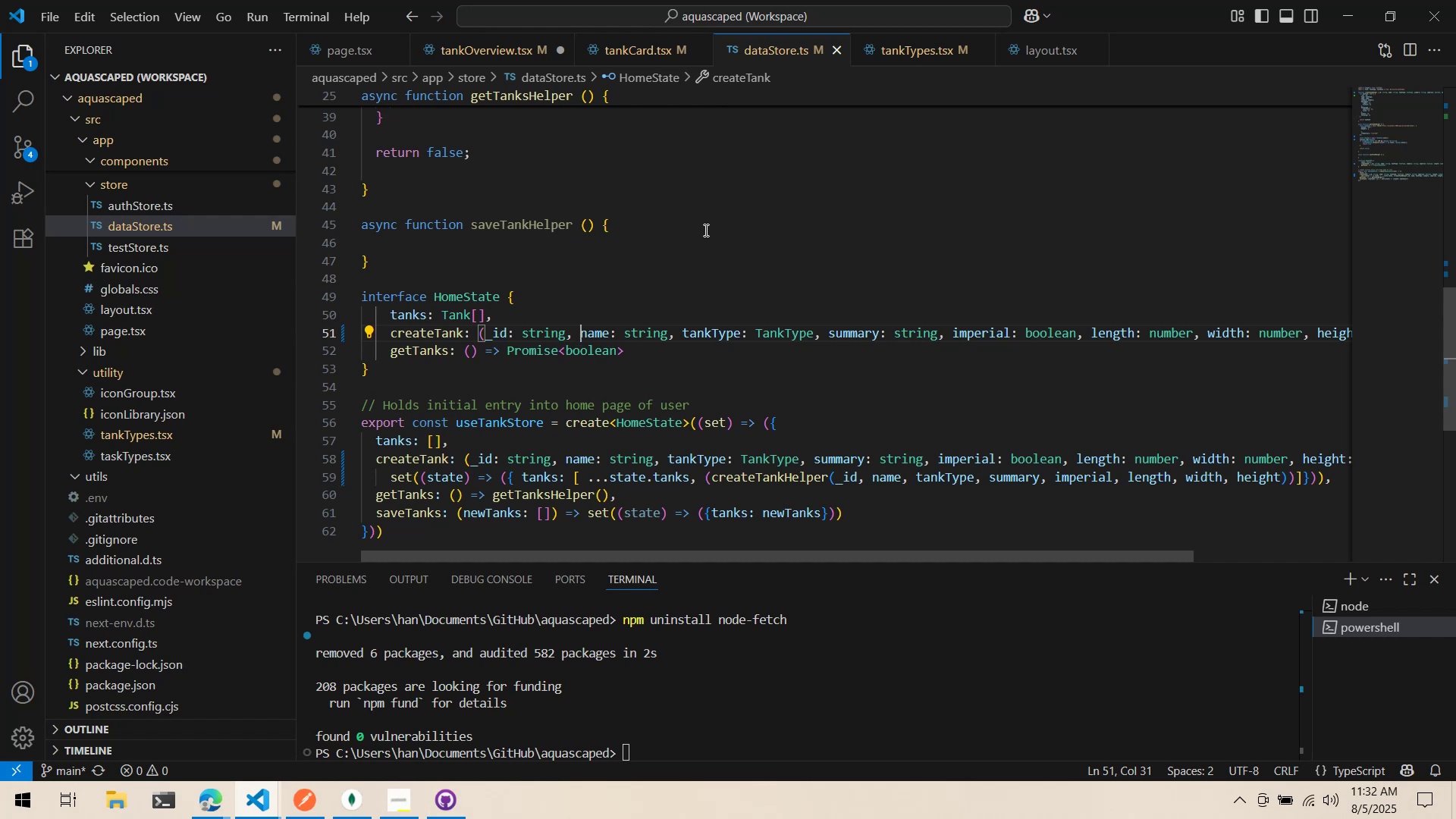 
wait(34.53)
 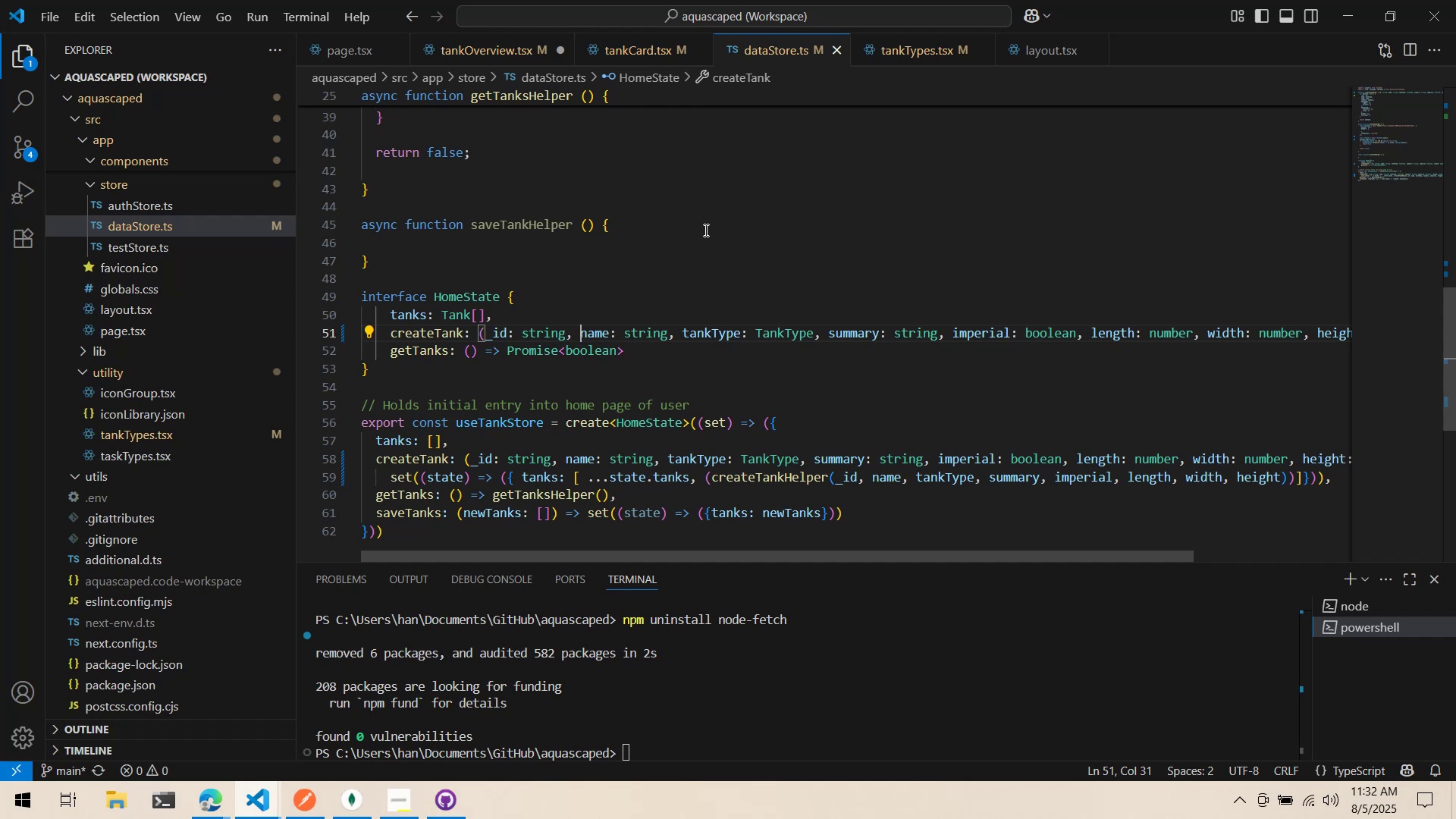 
left_click([483, 45])
 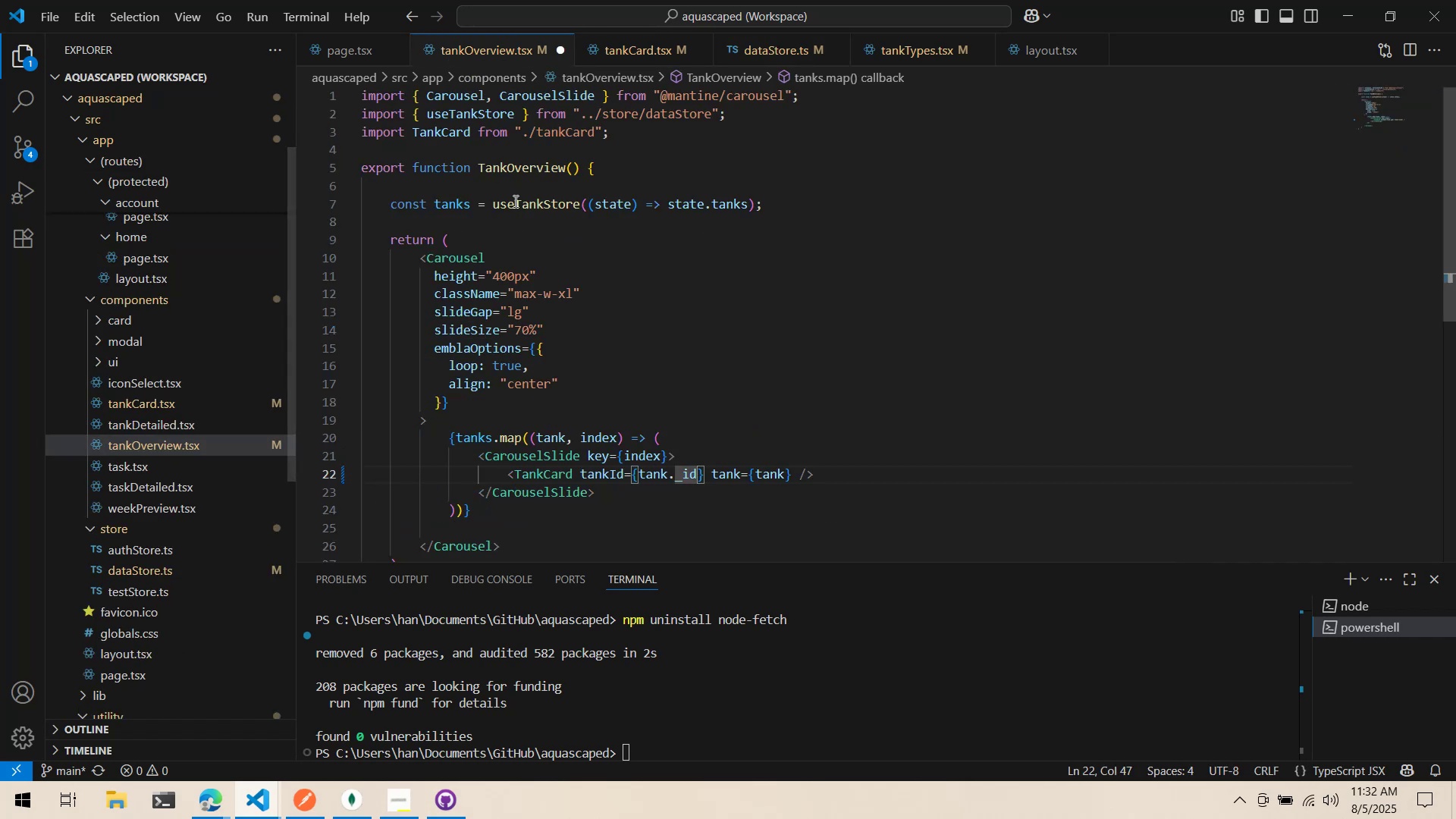 
scroll: coordinate [544, 236], scroll_direction: none, amount: 0.0
 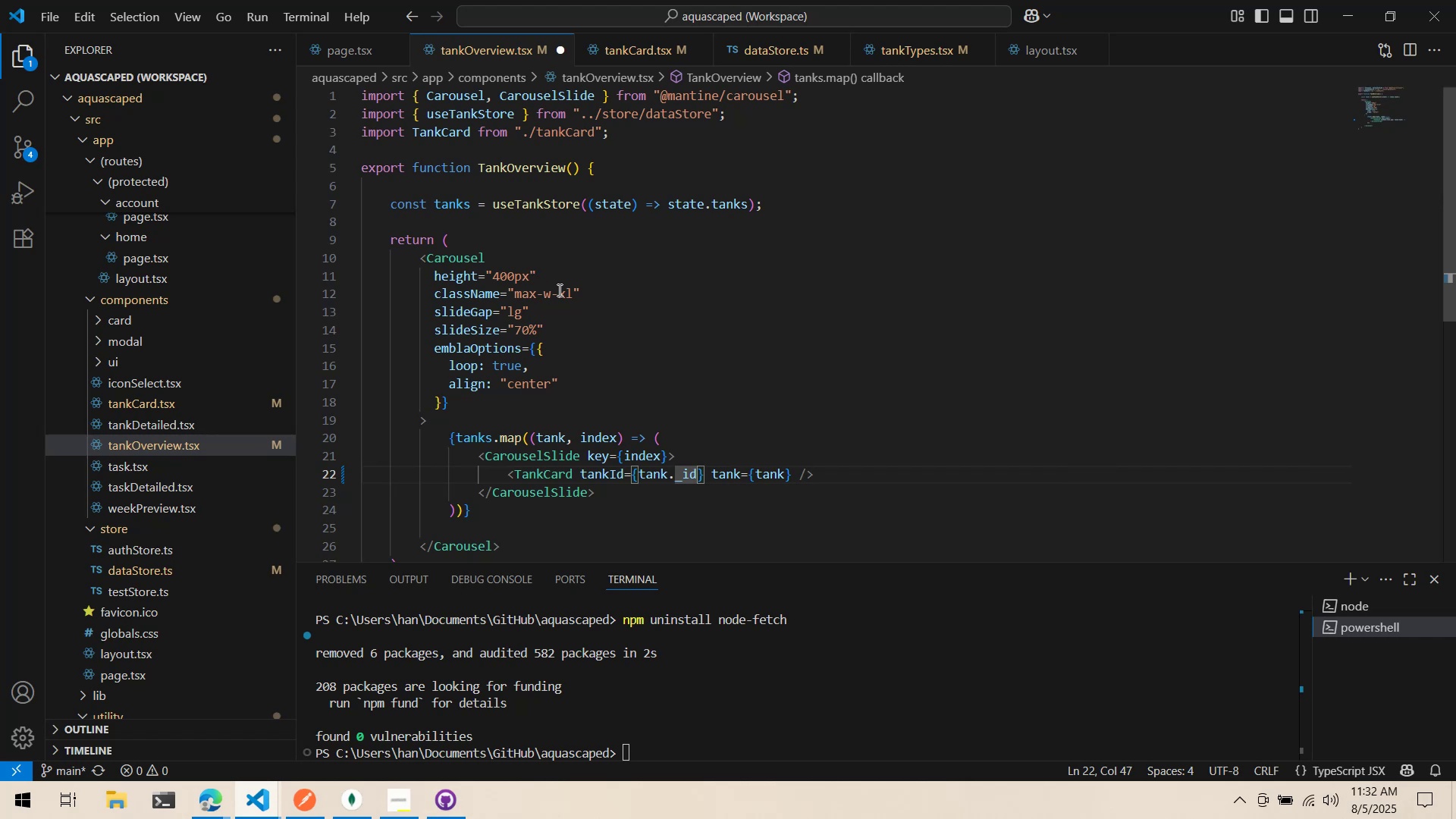 
scroll: coordinate [586, 265], scroll_direction: up, amount: 1.0
 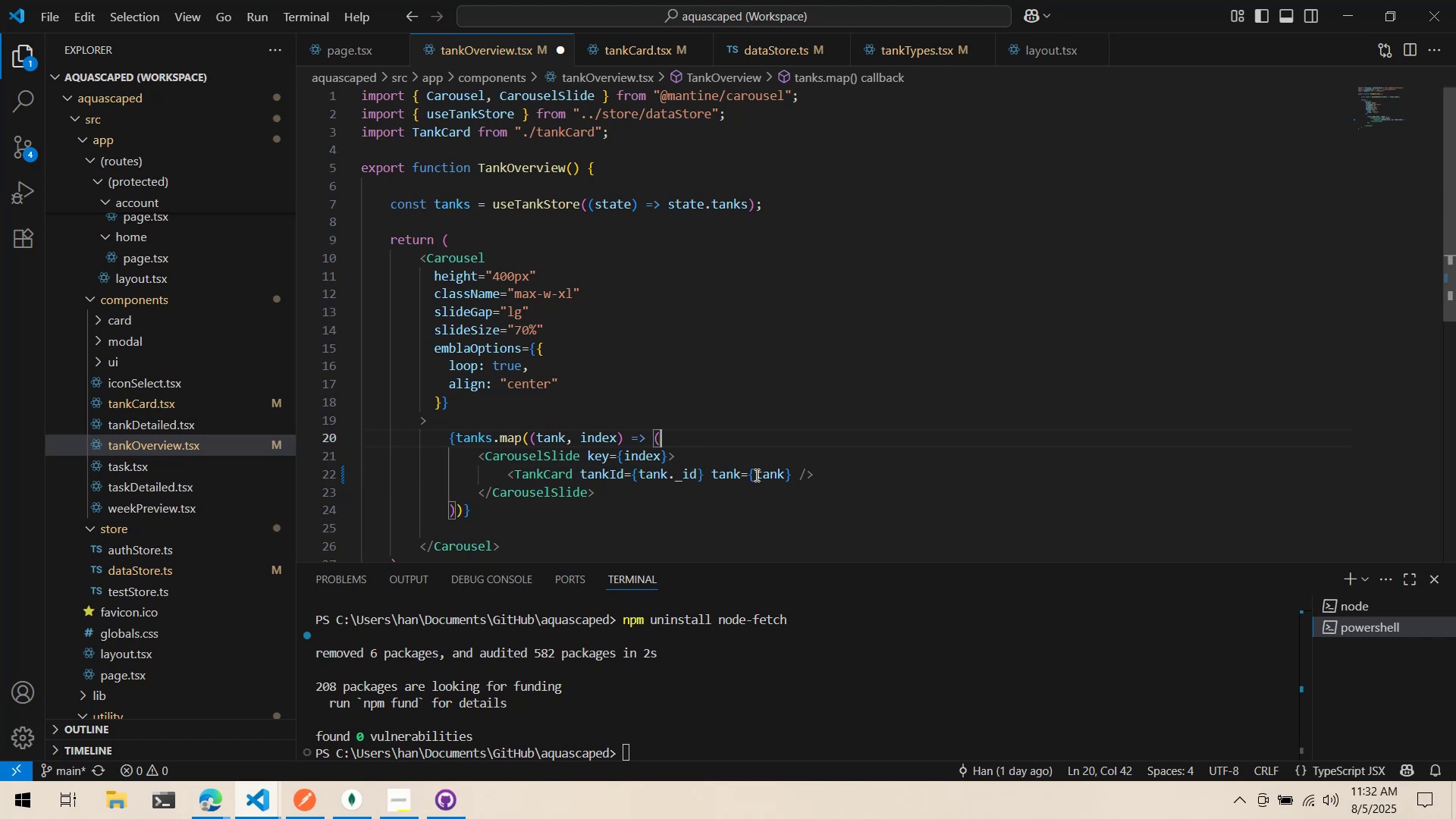 
wait(5.74)
 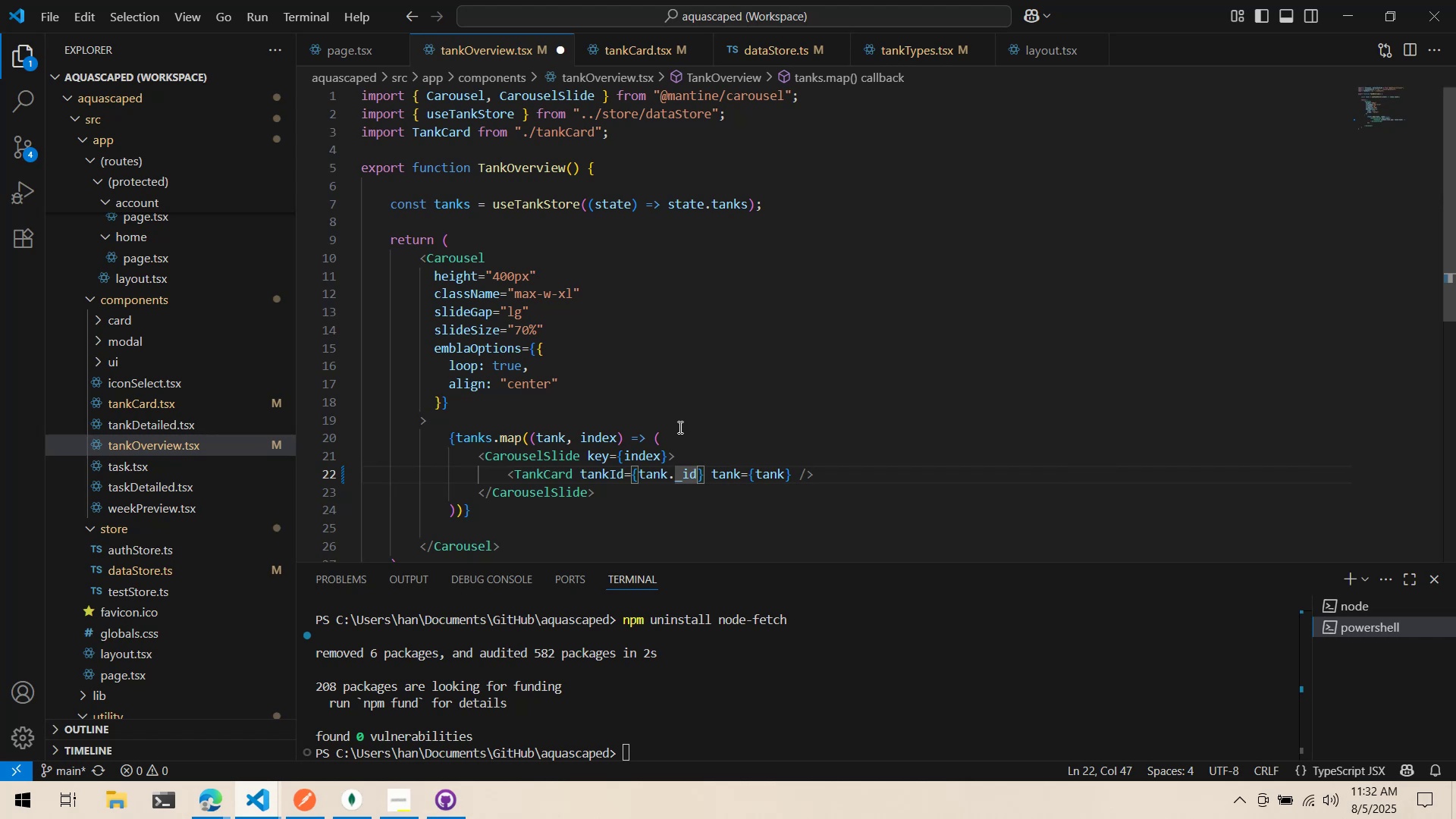 
left_click_drag(start_coordinate=[708, 476], to_coordinate=[579, 478])
 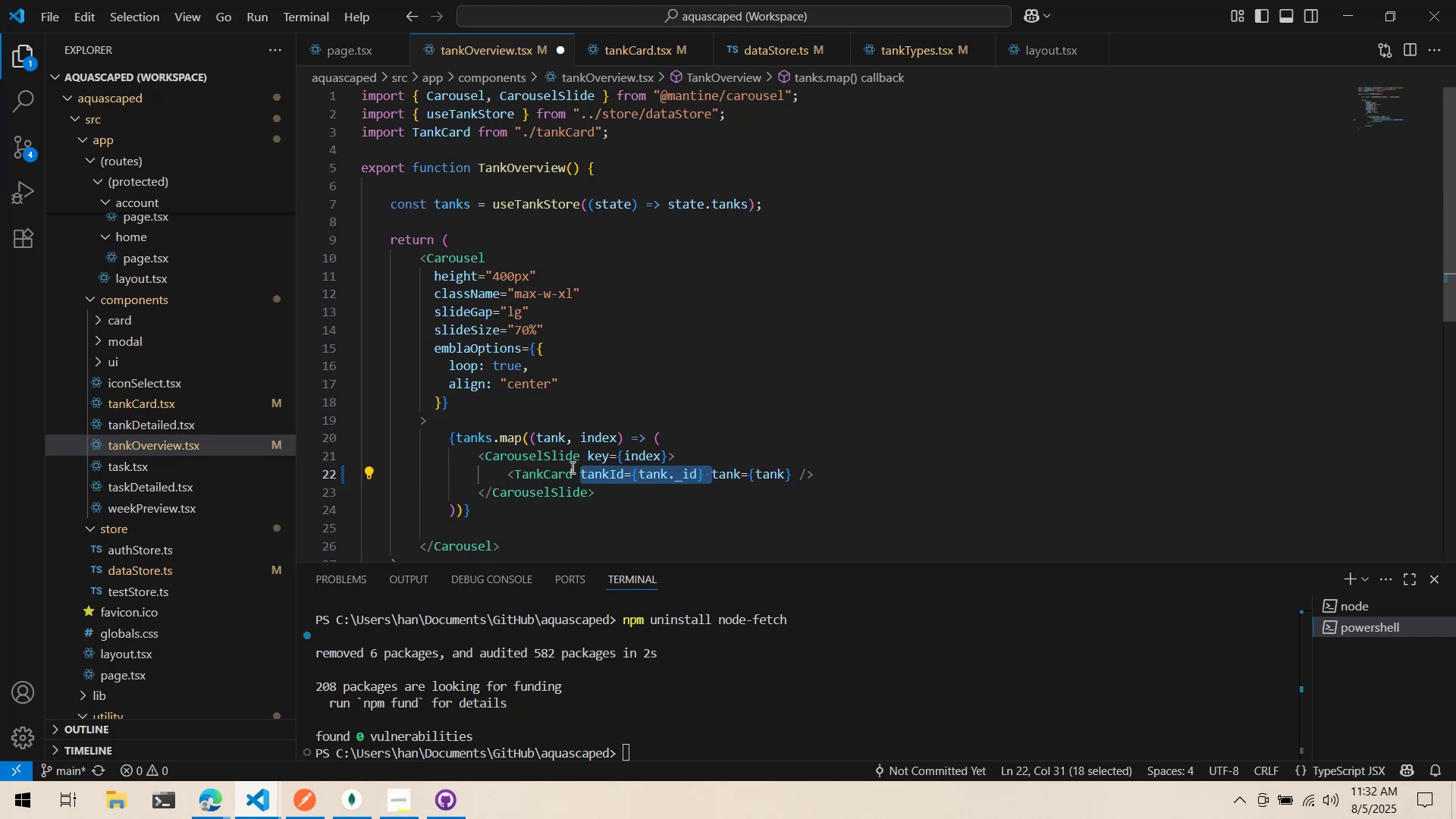 
key(Control+ControlLeft)
 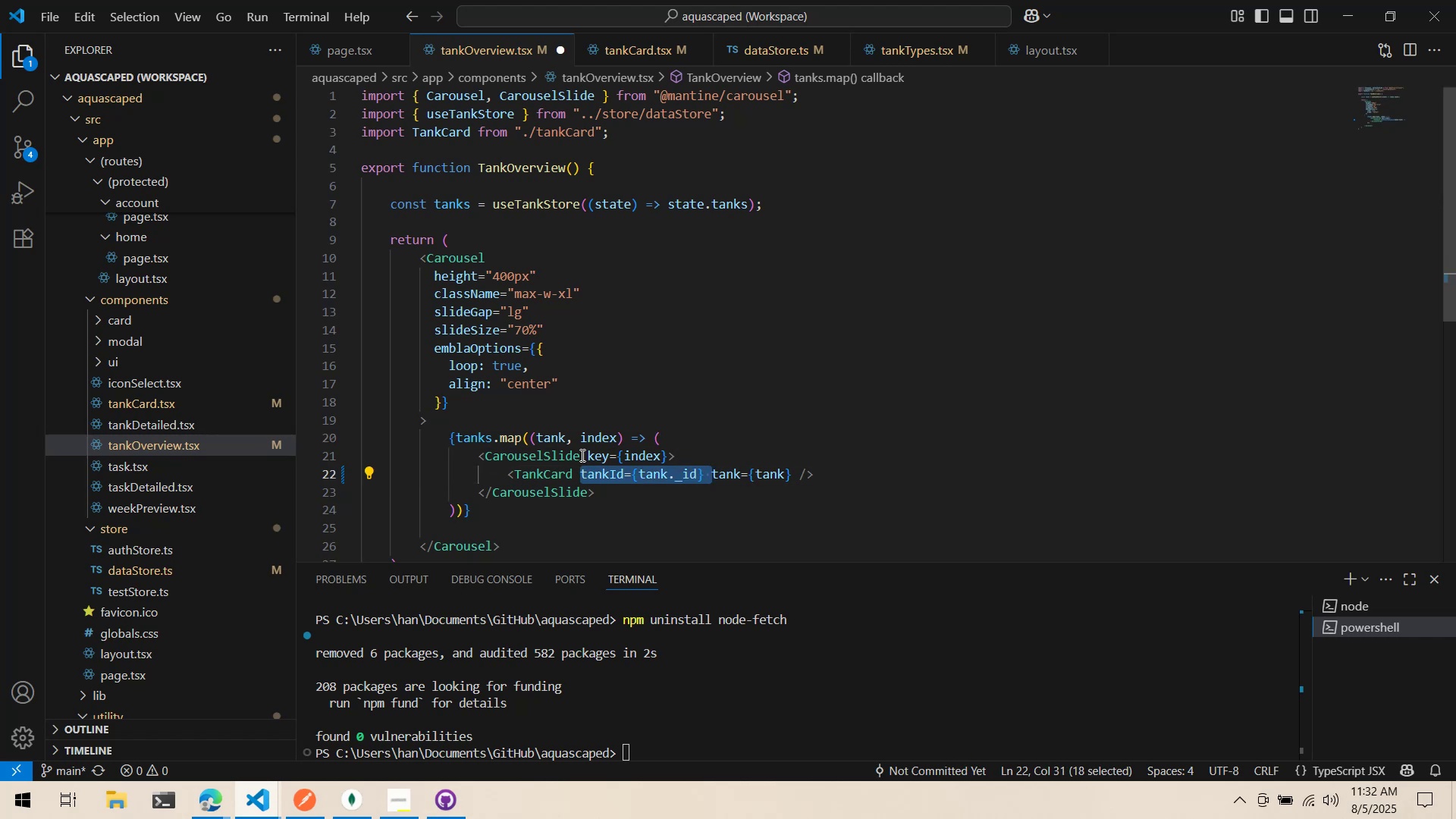 
key(Control+X)
 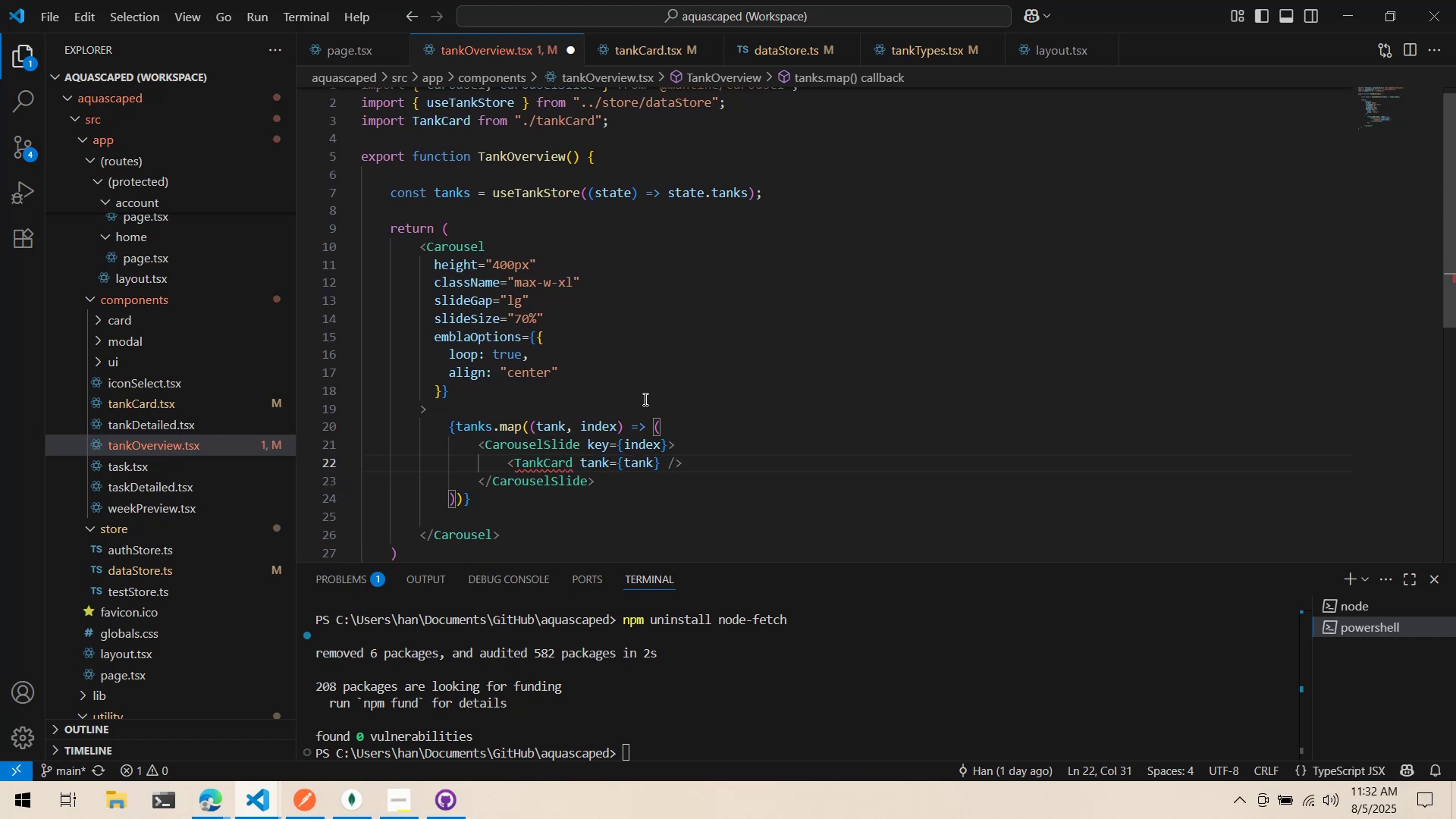 
hold_key(key=ControlLeft, duration=0.63)
left_click([562, 465])
 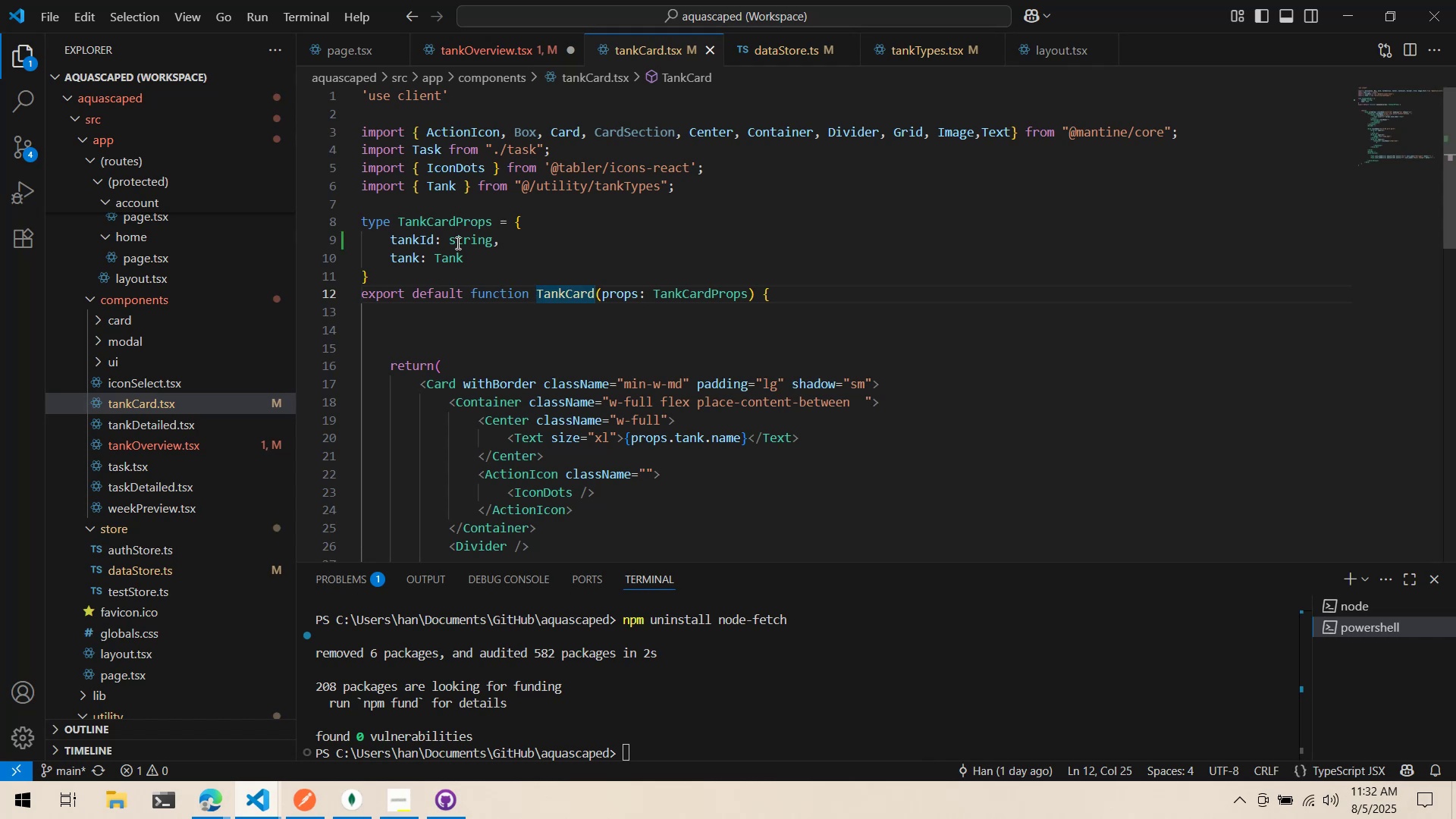 
left_click([454, 241])
 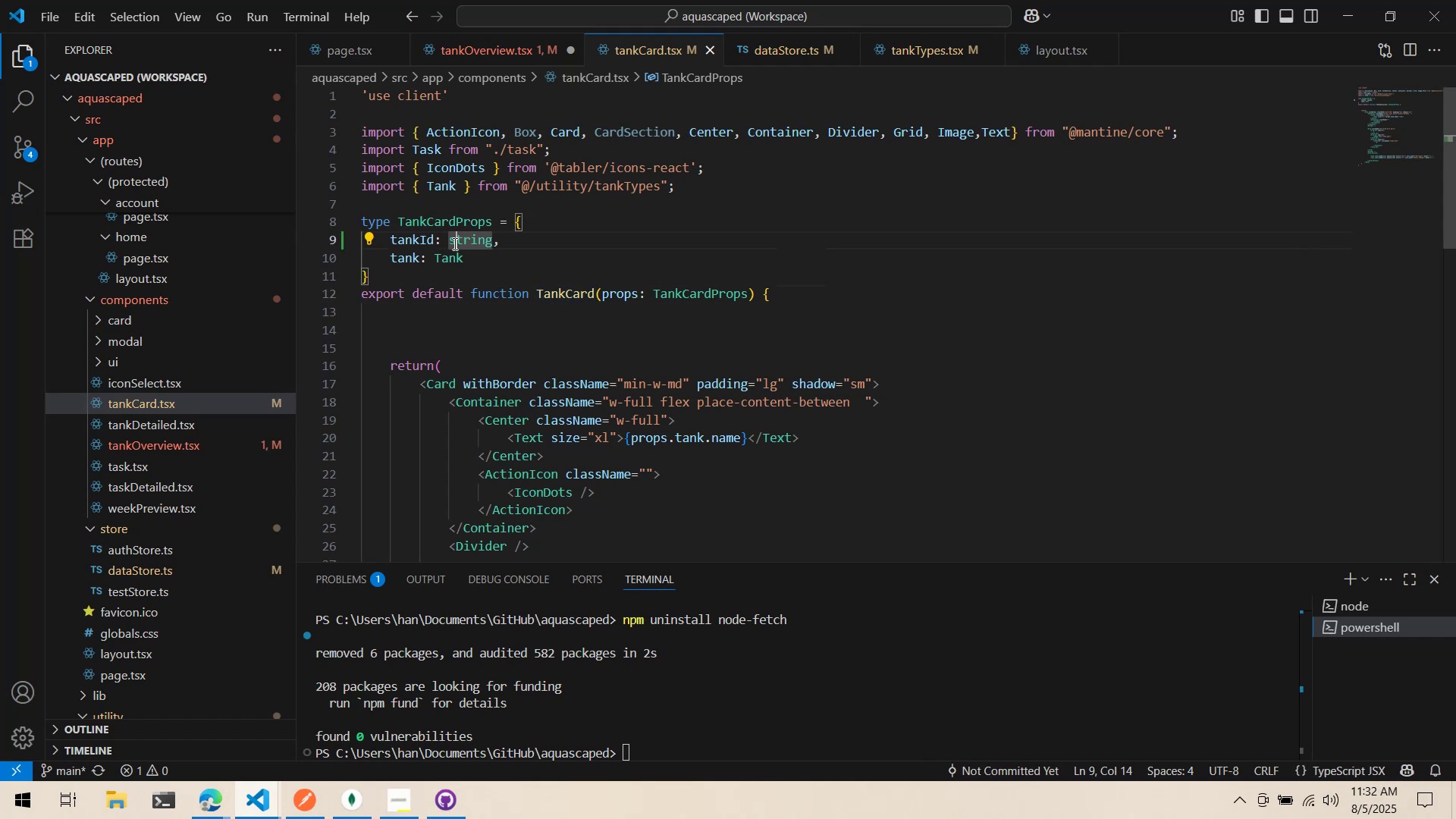 
key(Control+ControlLeft)
 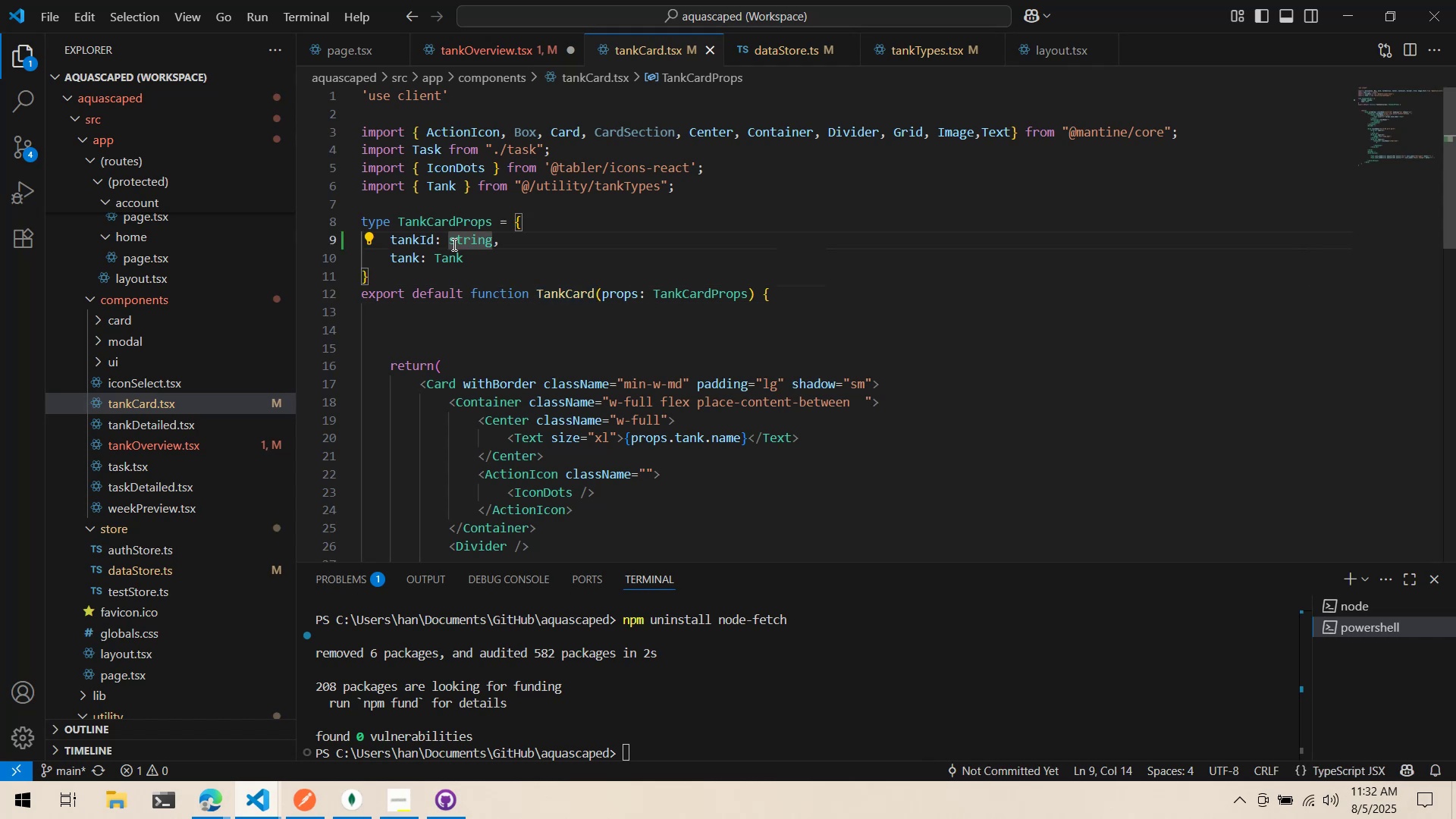 
key(Control+X)
 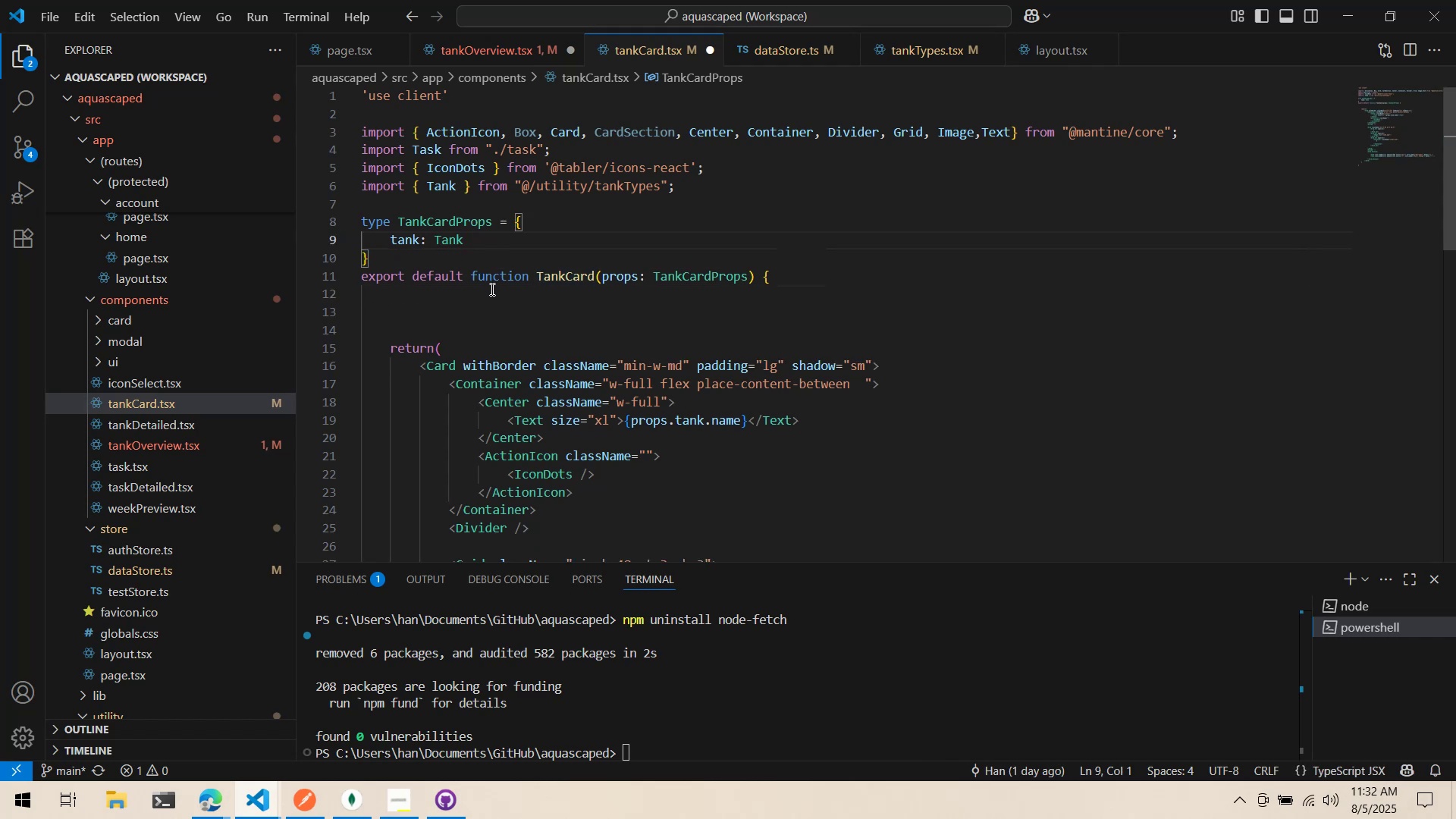 
key(Control+ControlLeft)
 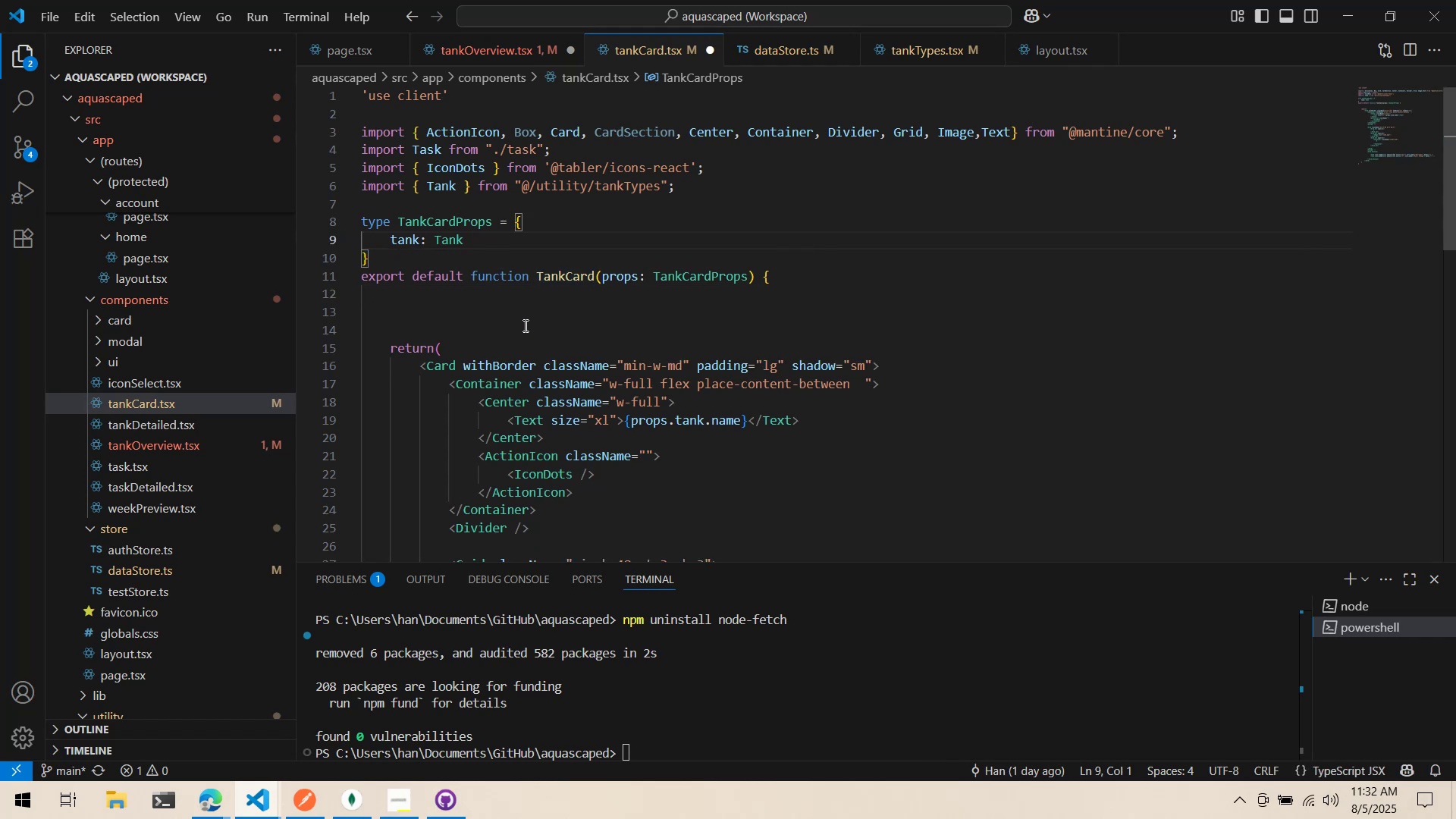 
key(Control+S)
 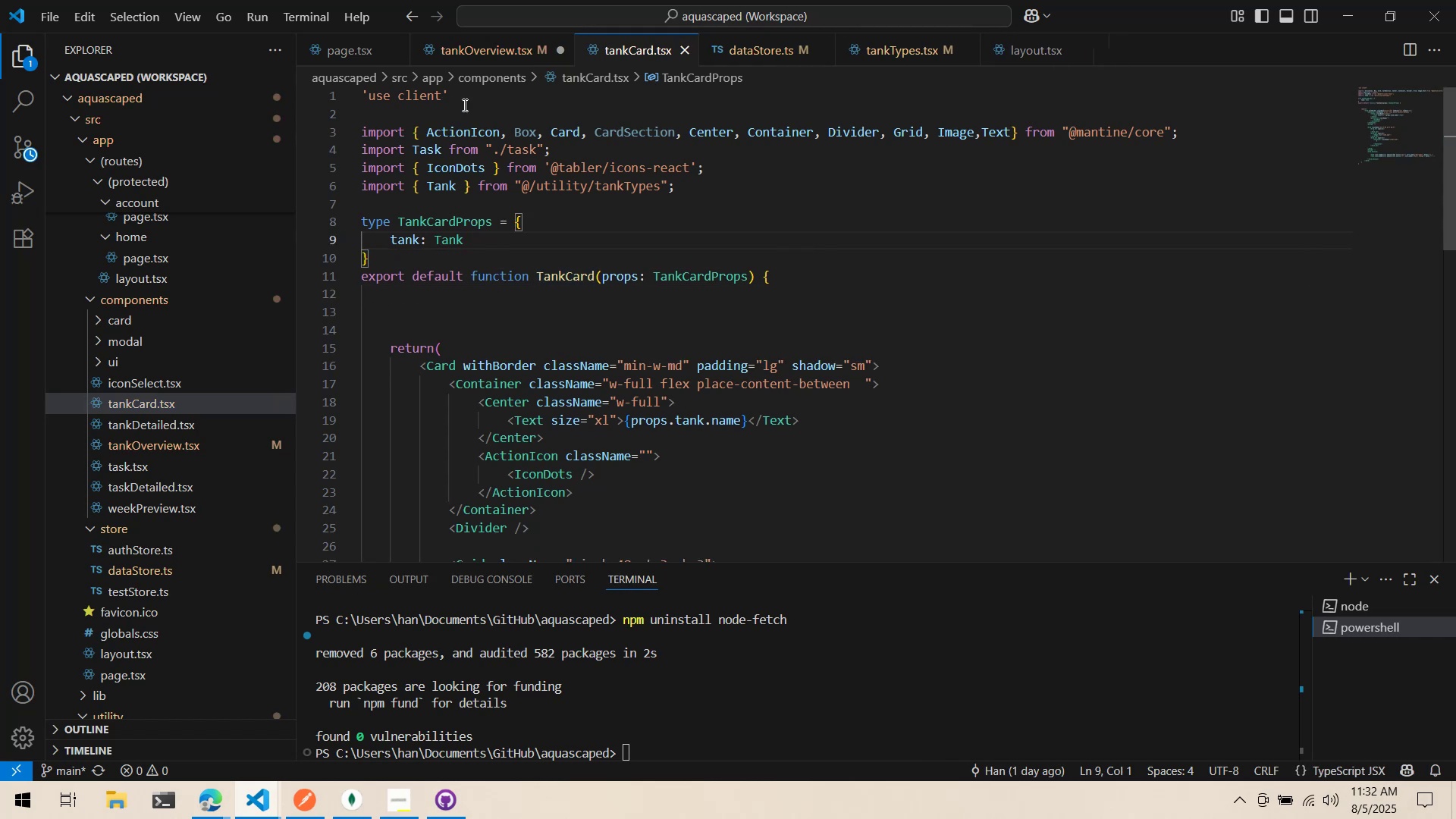 
left_click([493, 58])
 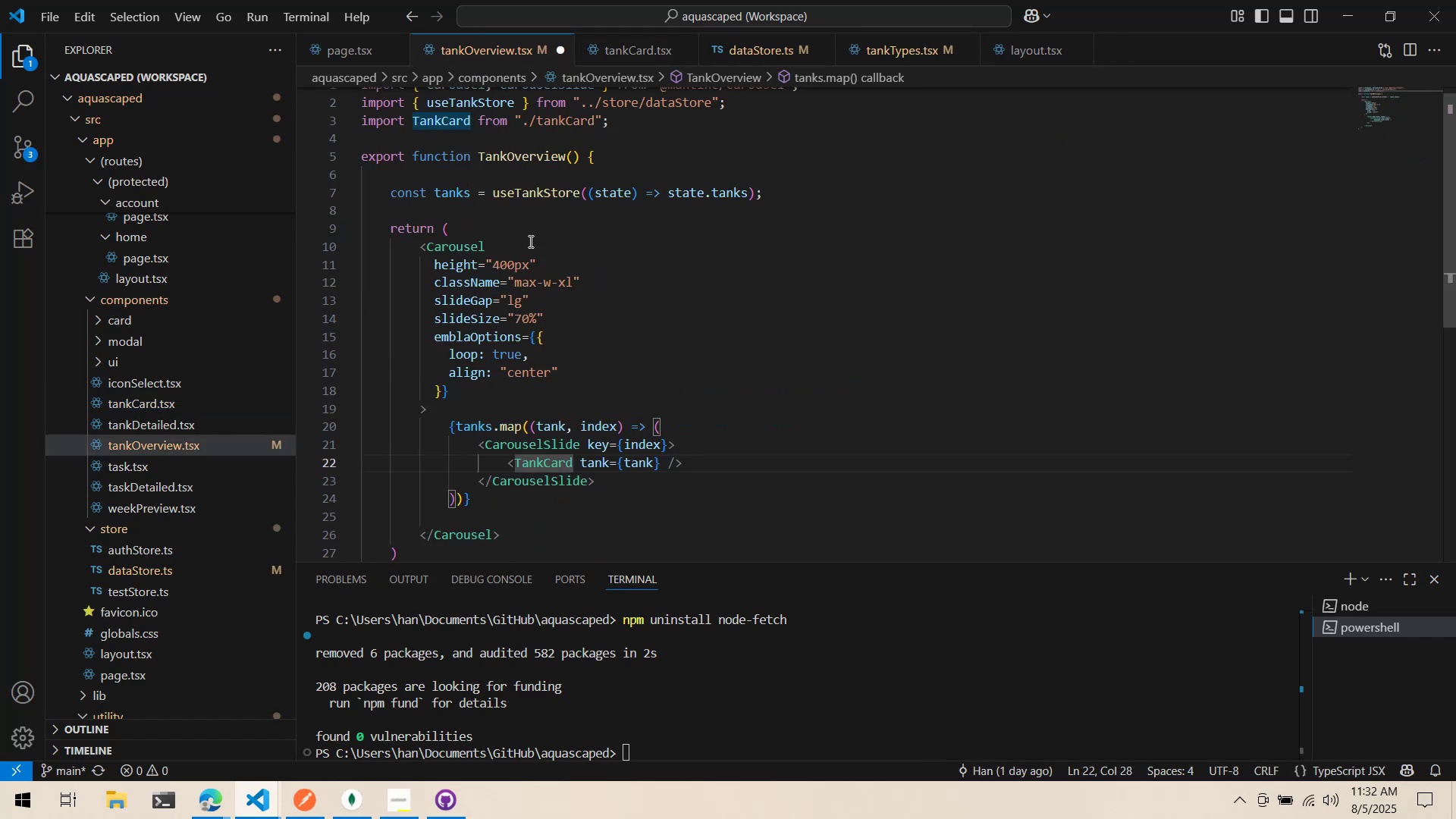 
left_click([536, 246])
 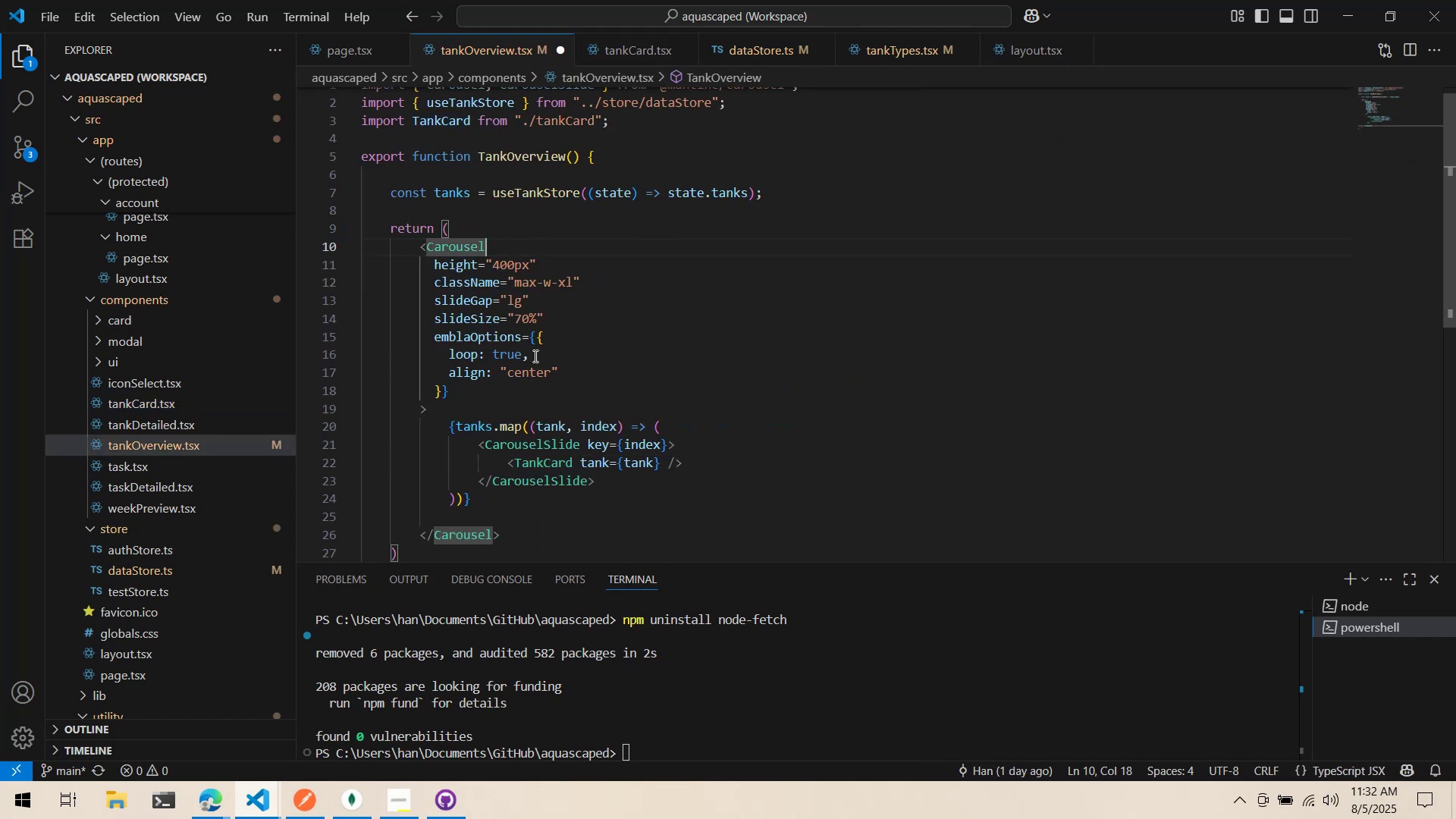 
scroll: coordinate [534, 384], scroll_direction: up, amount: 4.0
 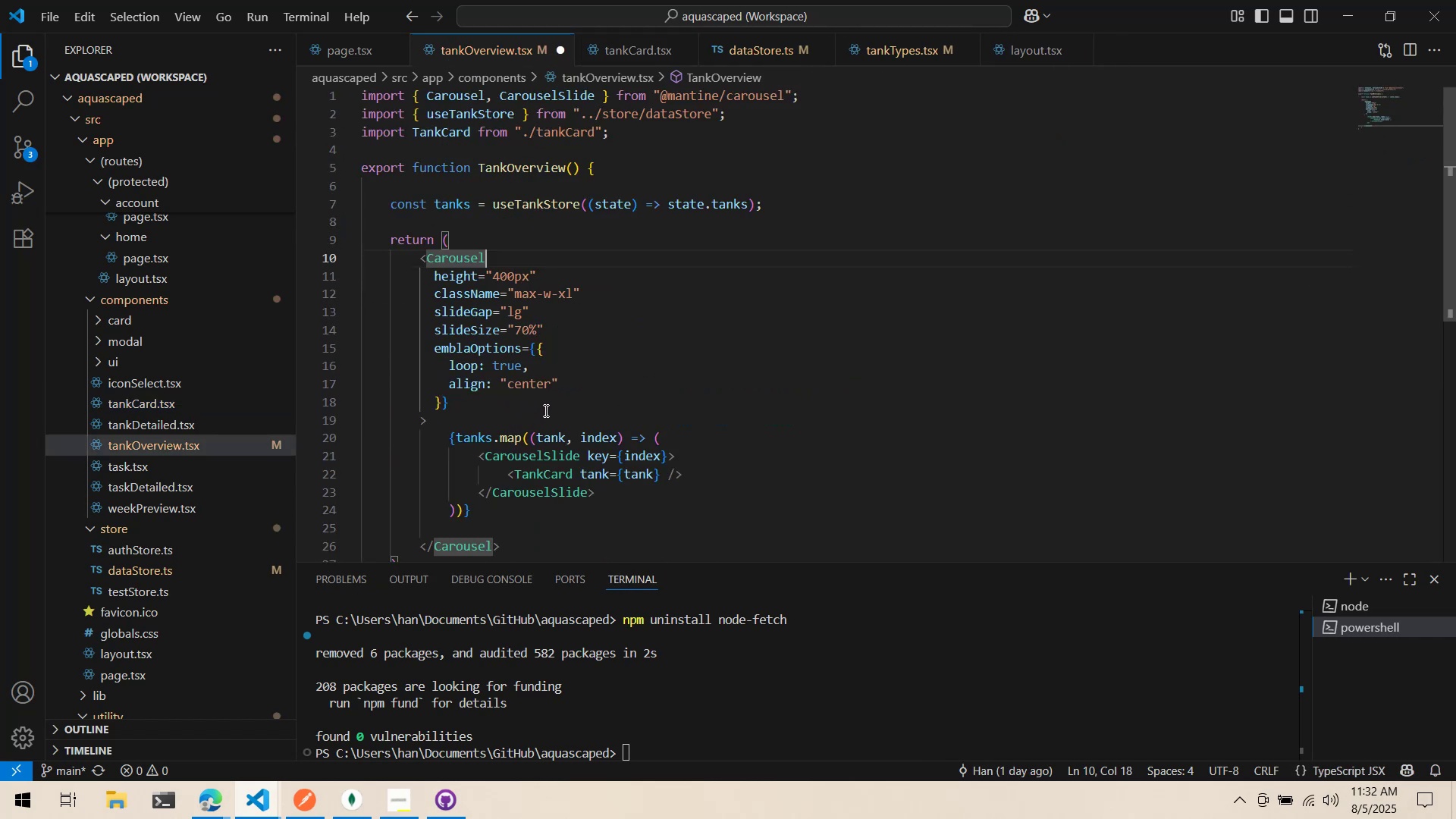 
scroll: coordinate [553, 403], scroll_direction: down, amount: 5.0
 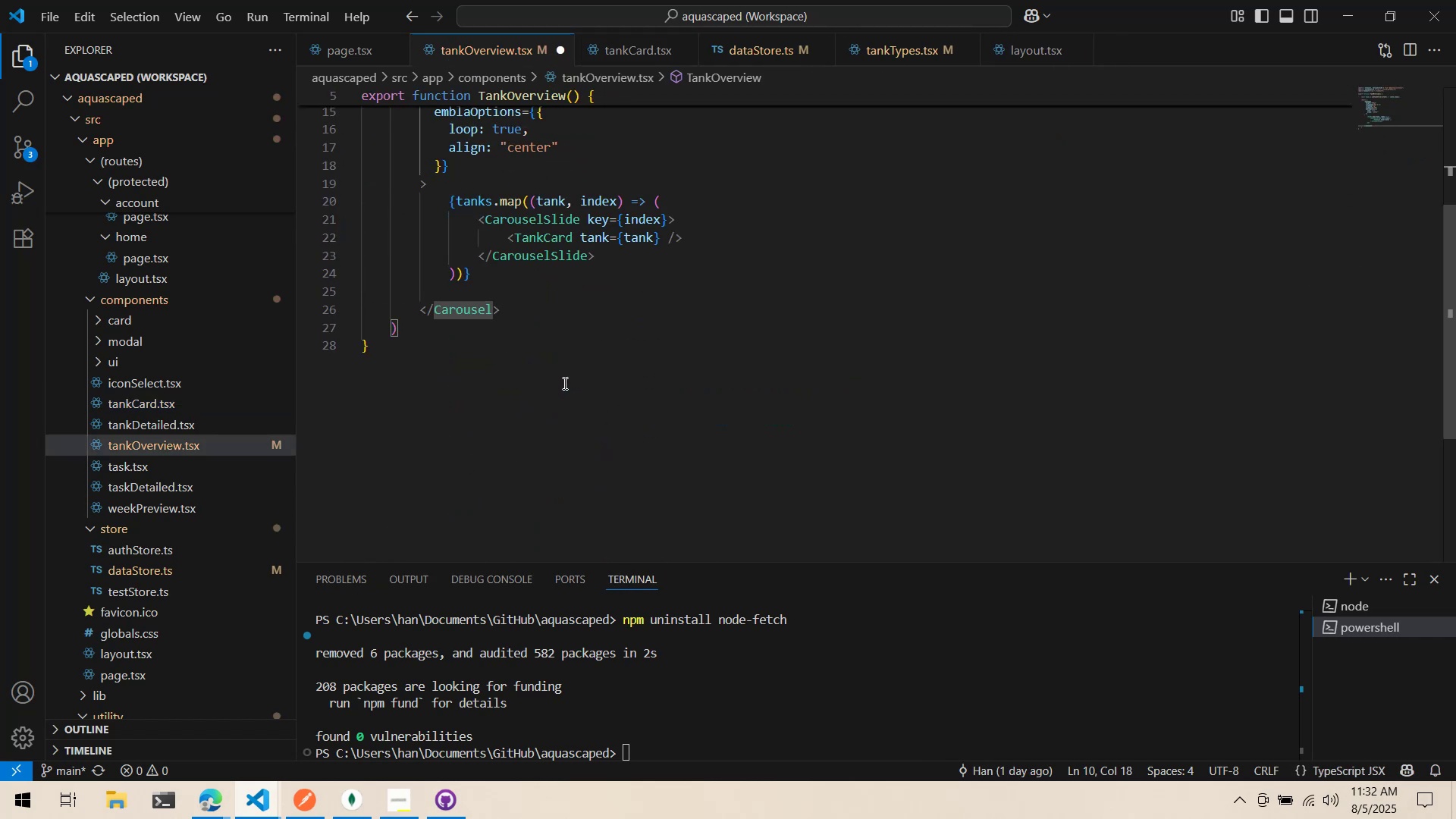 
key(Control+ControlLeft)
 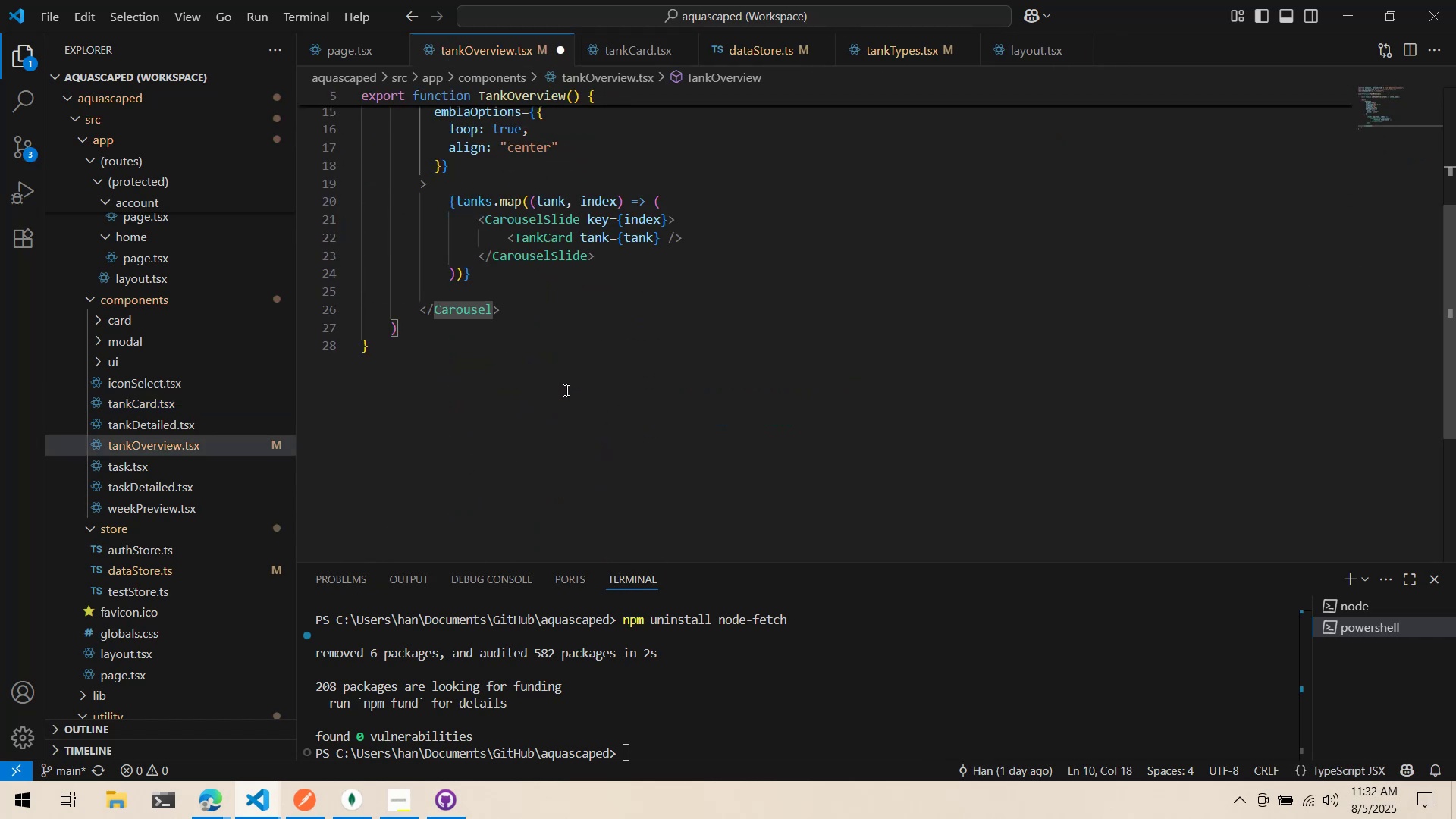 
key(Control+S)
 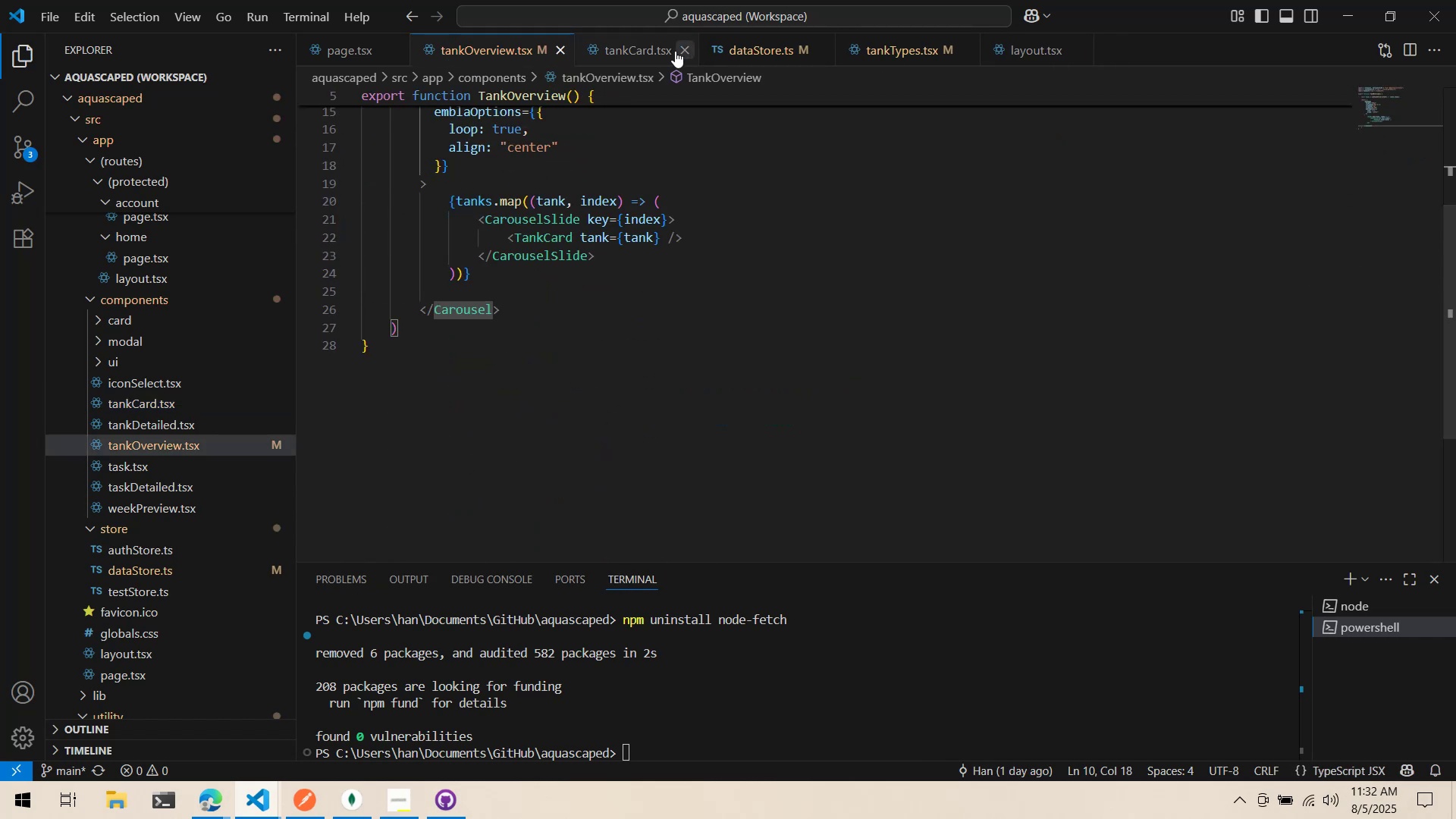 
left_click([635, 42])
 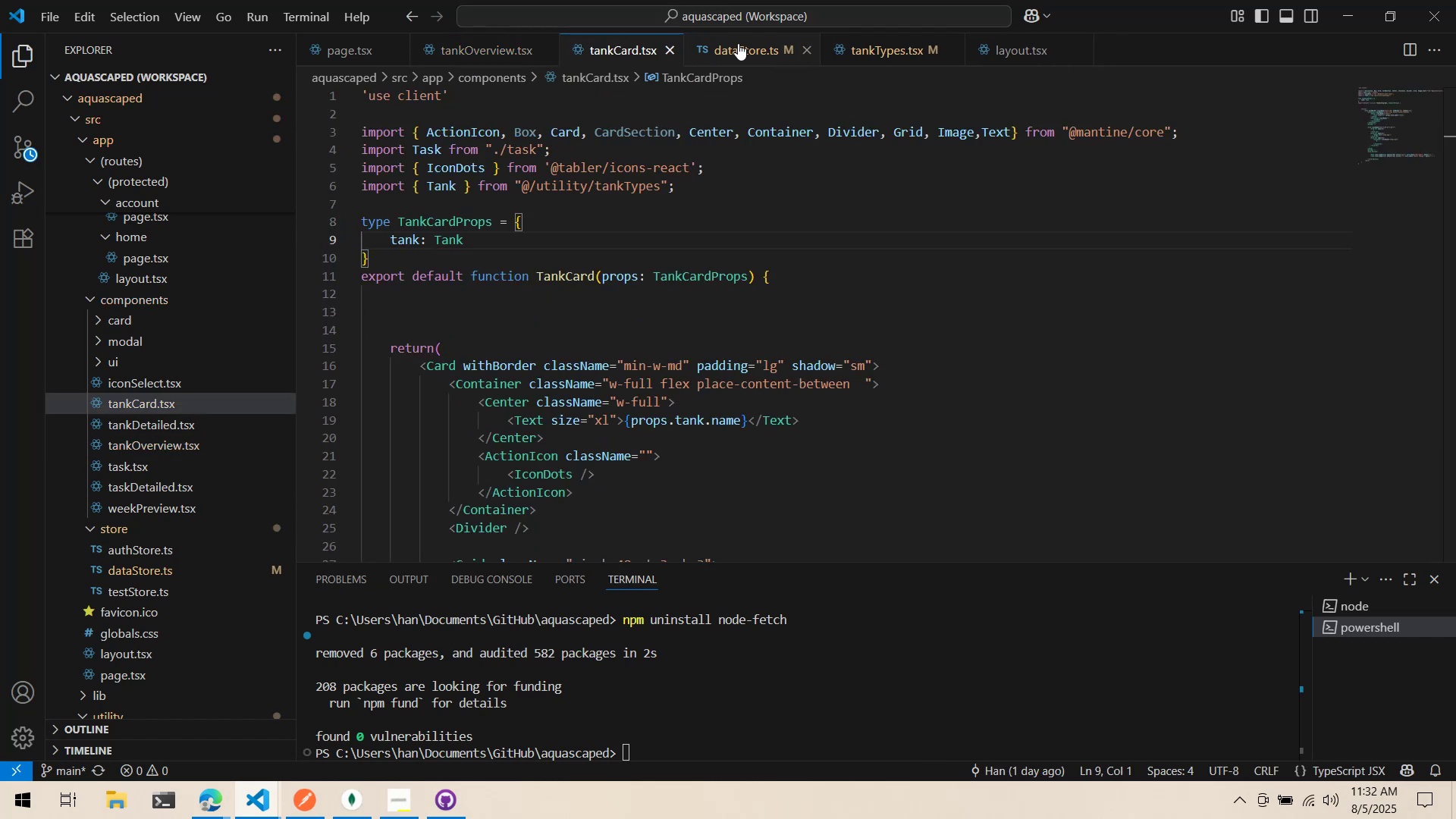 
left_click([744, 38])
 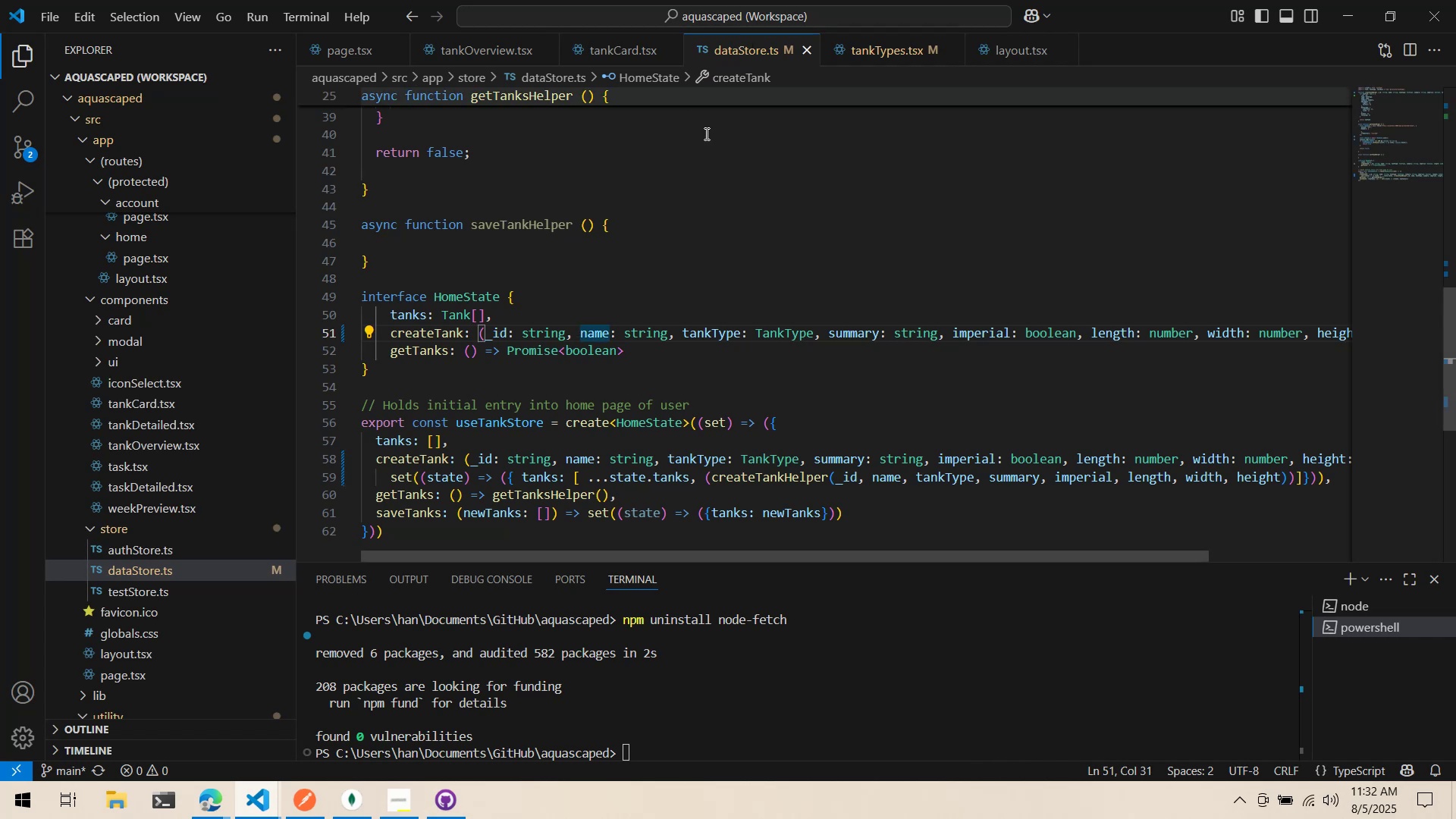 
scroll: coordinate [728, 233], scroll_direction: up, amount: 6.0
 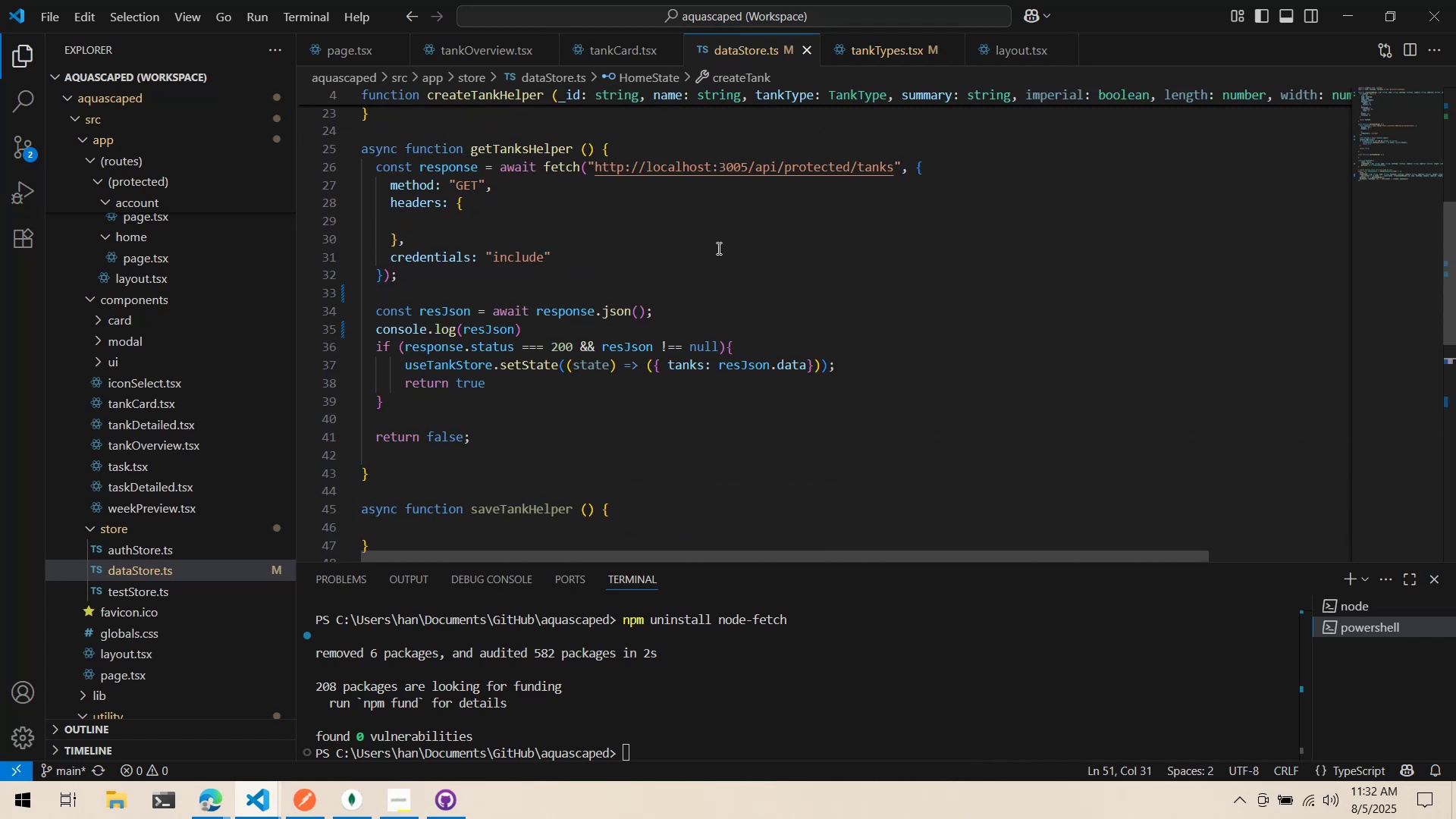 
scroll: coordinate [723, 215], scroll_direction: down, amount: 7.0
 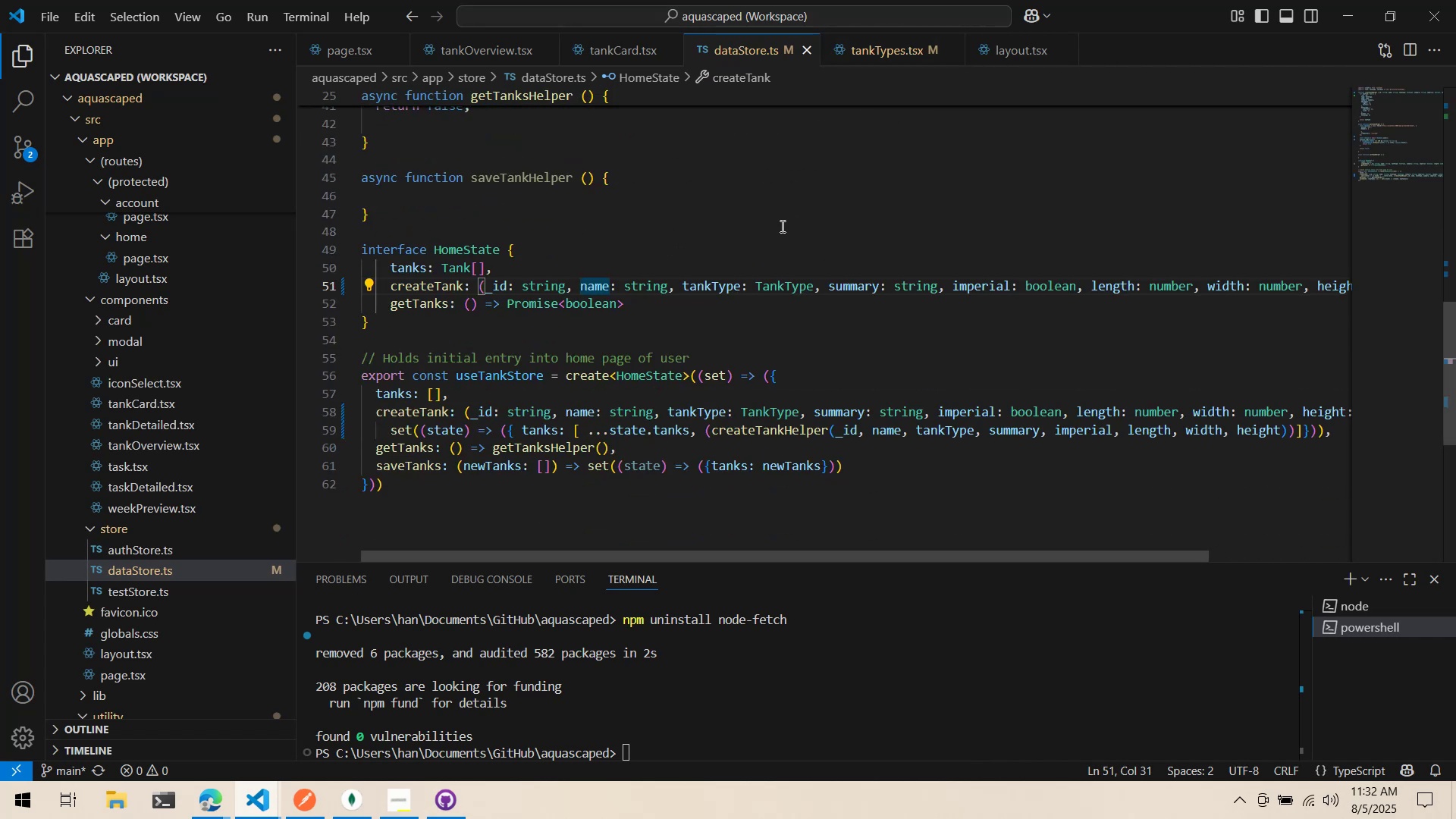 
wait(6.84)
 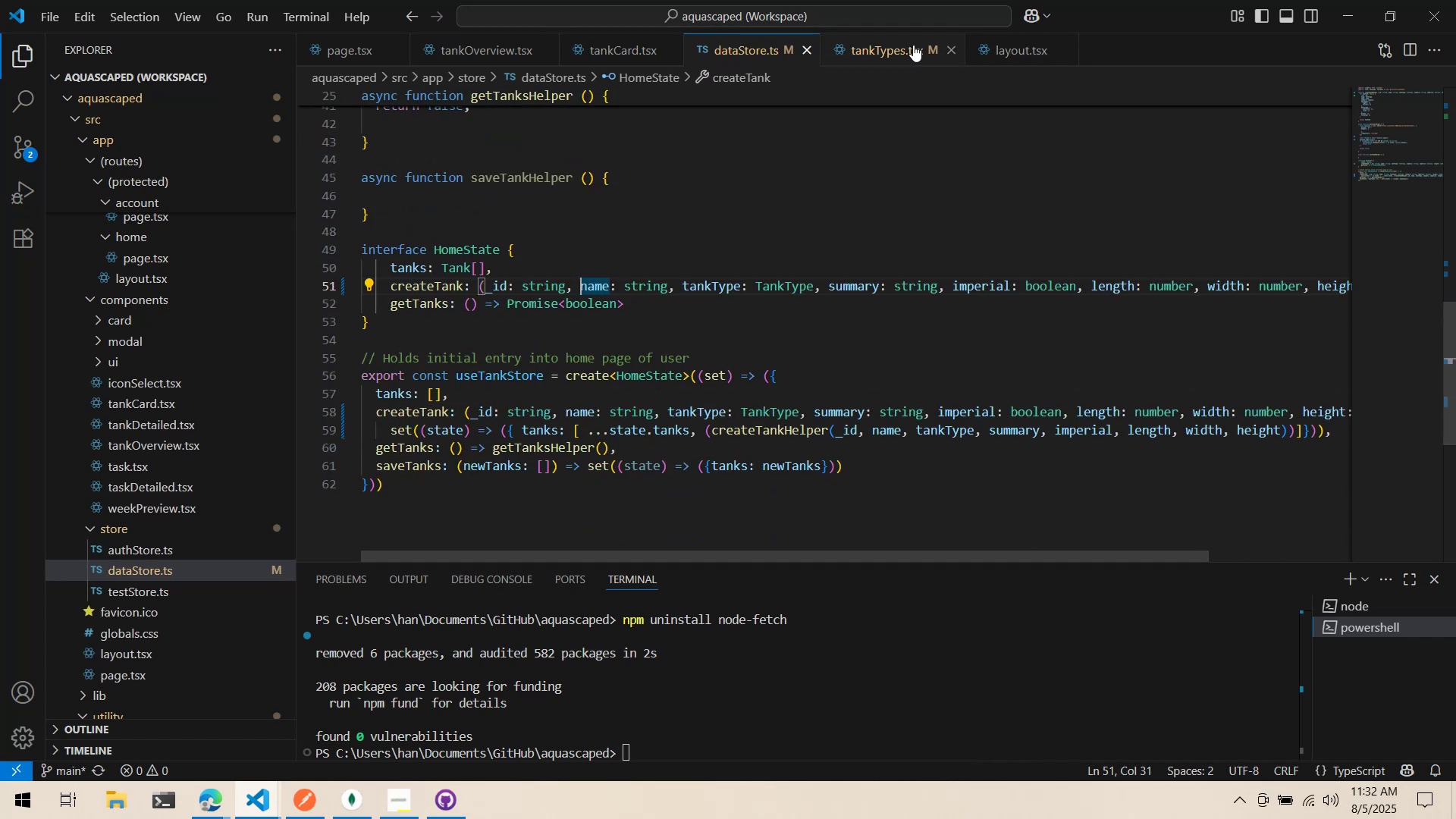 
scroll: coordinate [541, 372], scroll_direction: up, amount: 8.0
 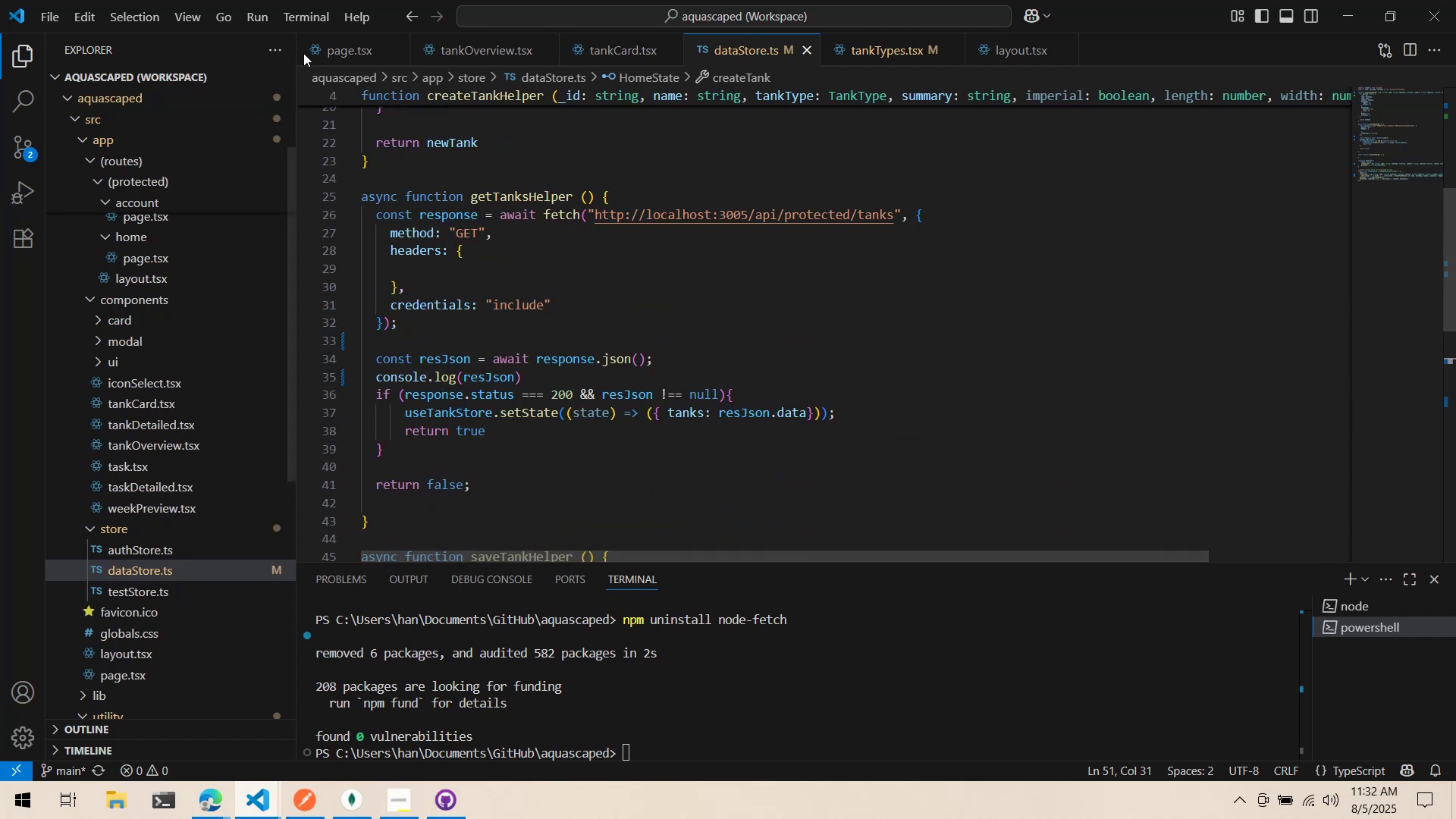 
left_click([353, 55])
 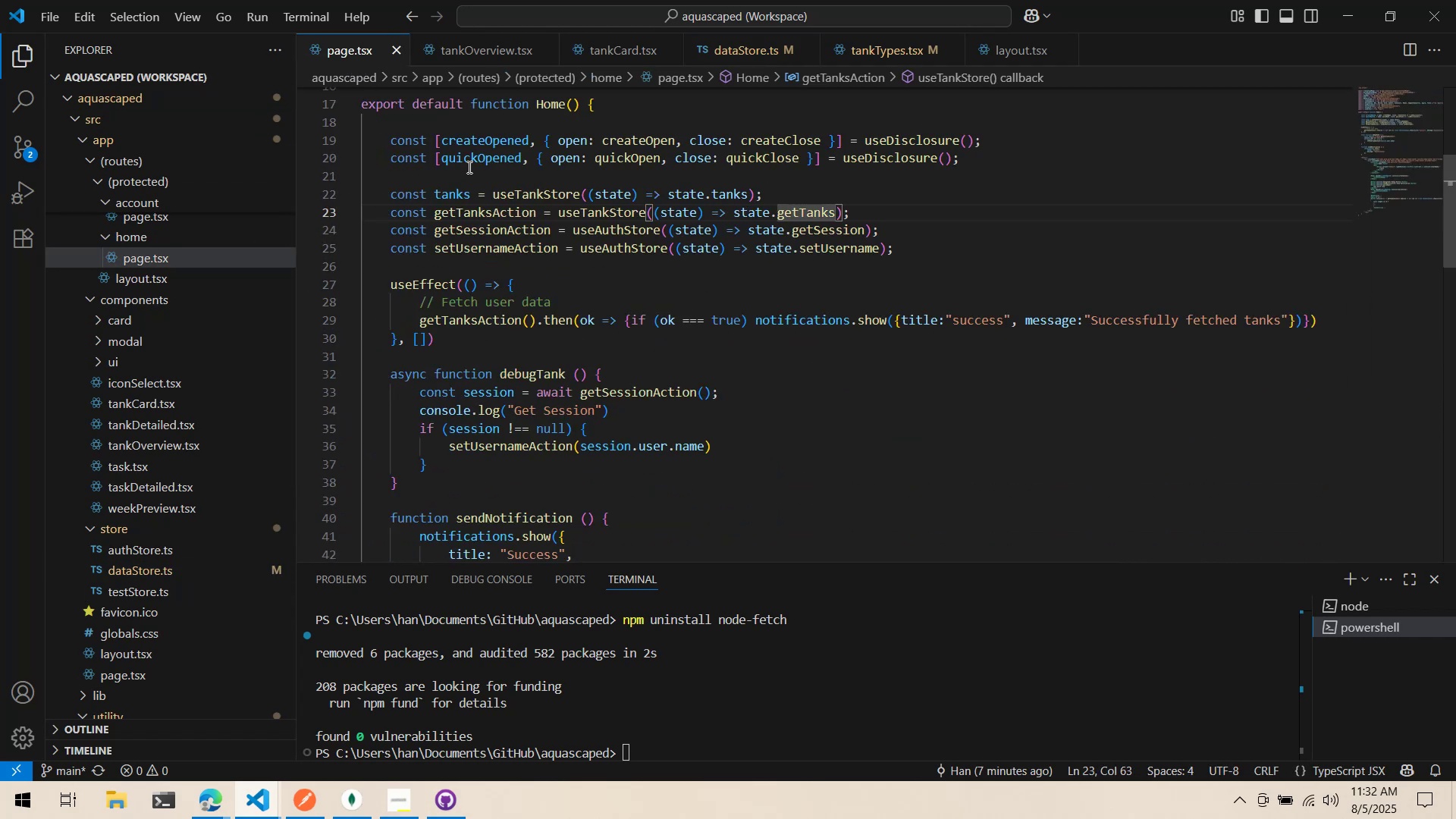 
scroll: coordinate [494, 156], scroll_direction: down, amount: 4.0
 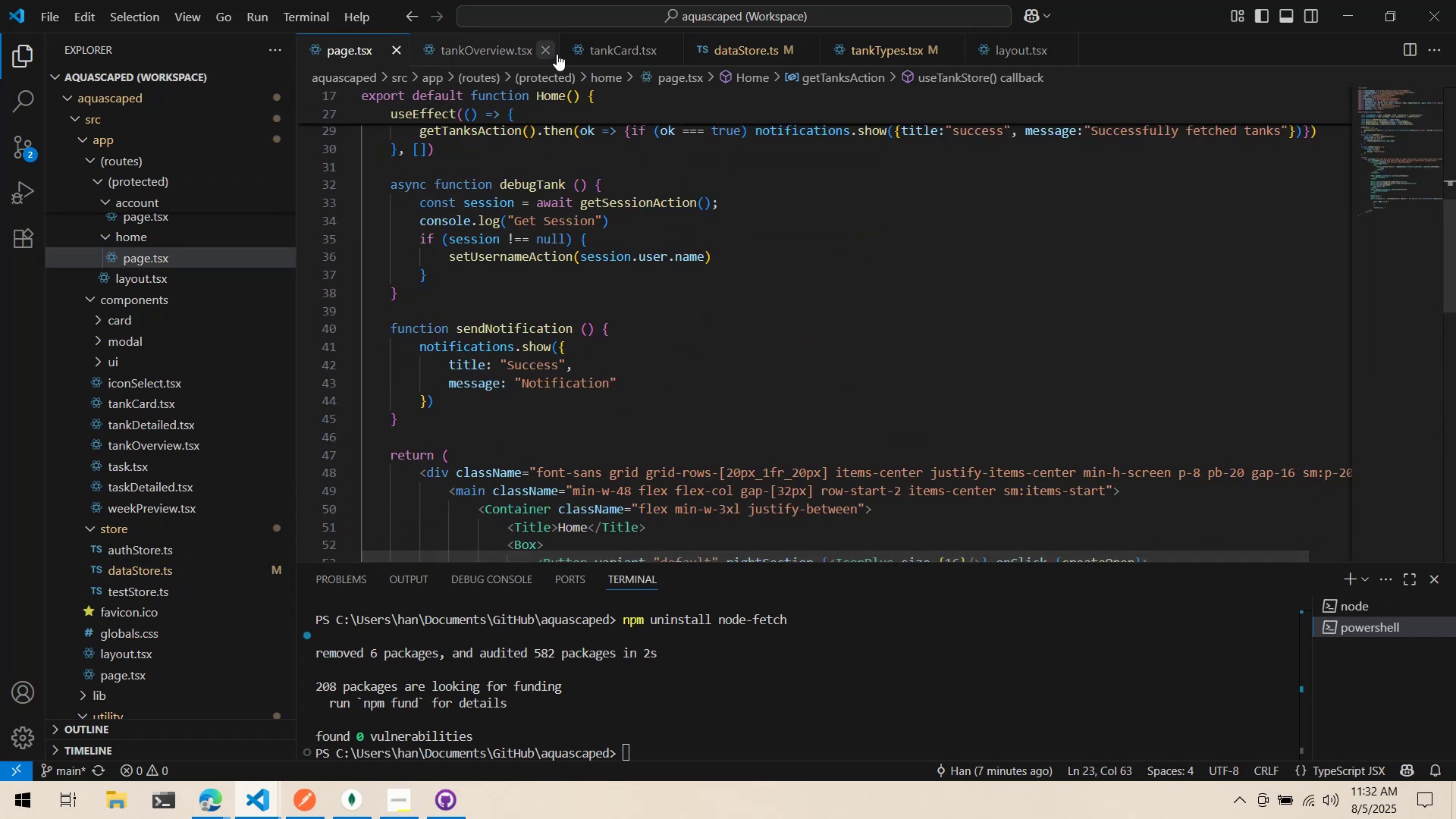 
left_click([587, 46])
 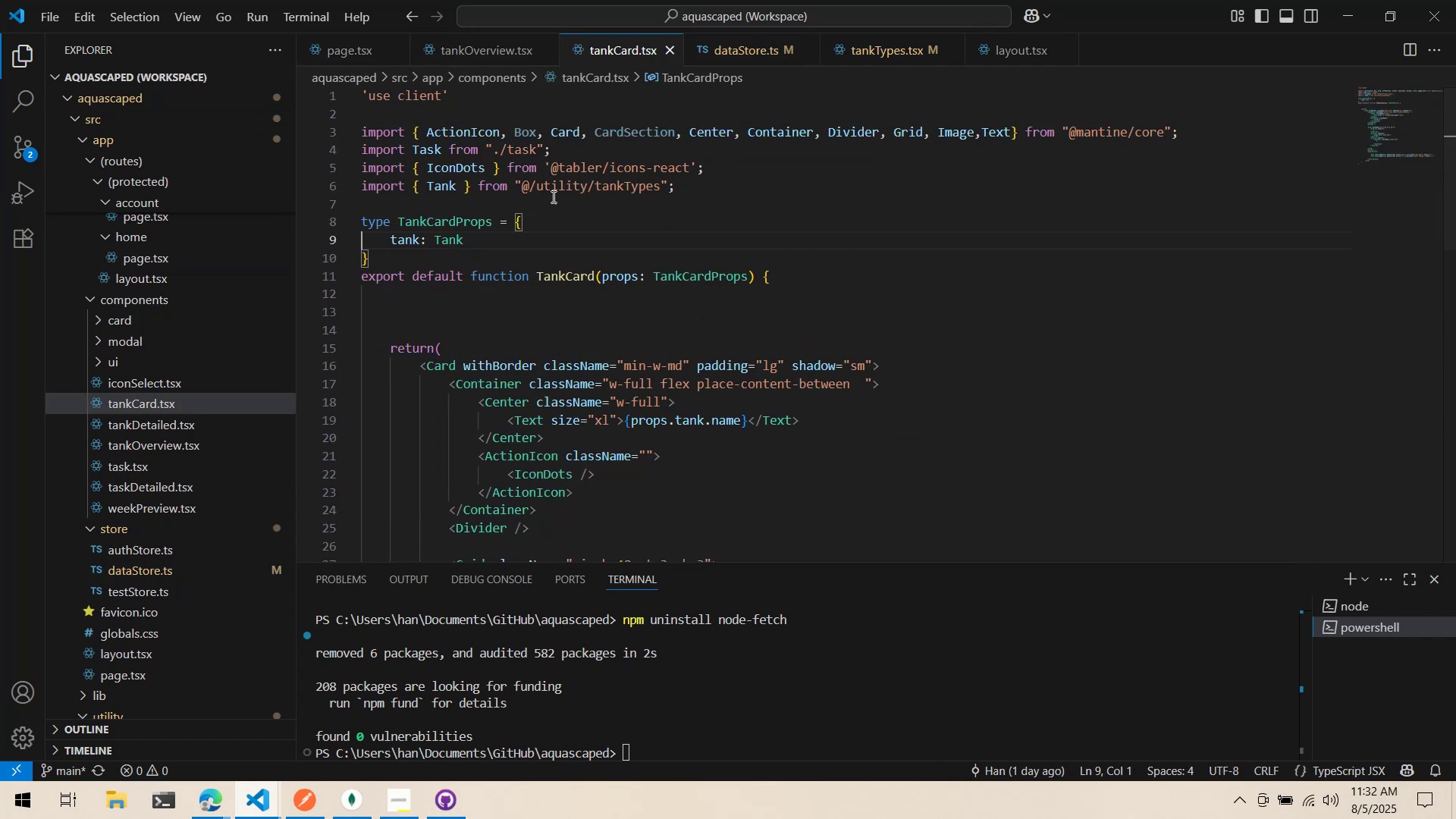 
scroll: coordinate [538, 222], scroll_direction: down, amount: 2.0
 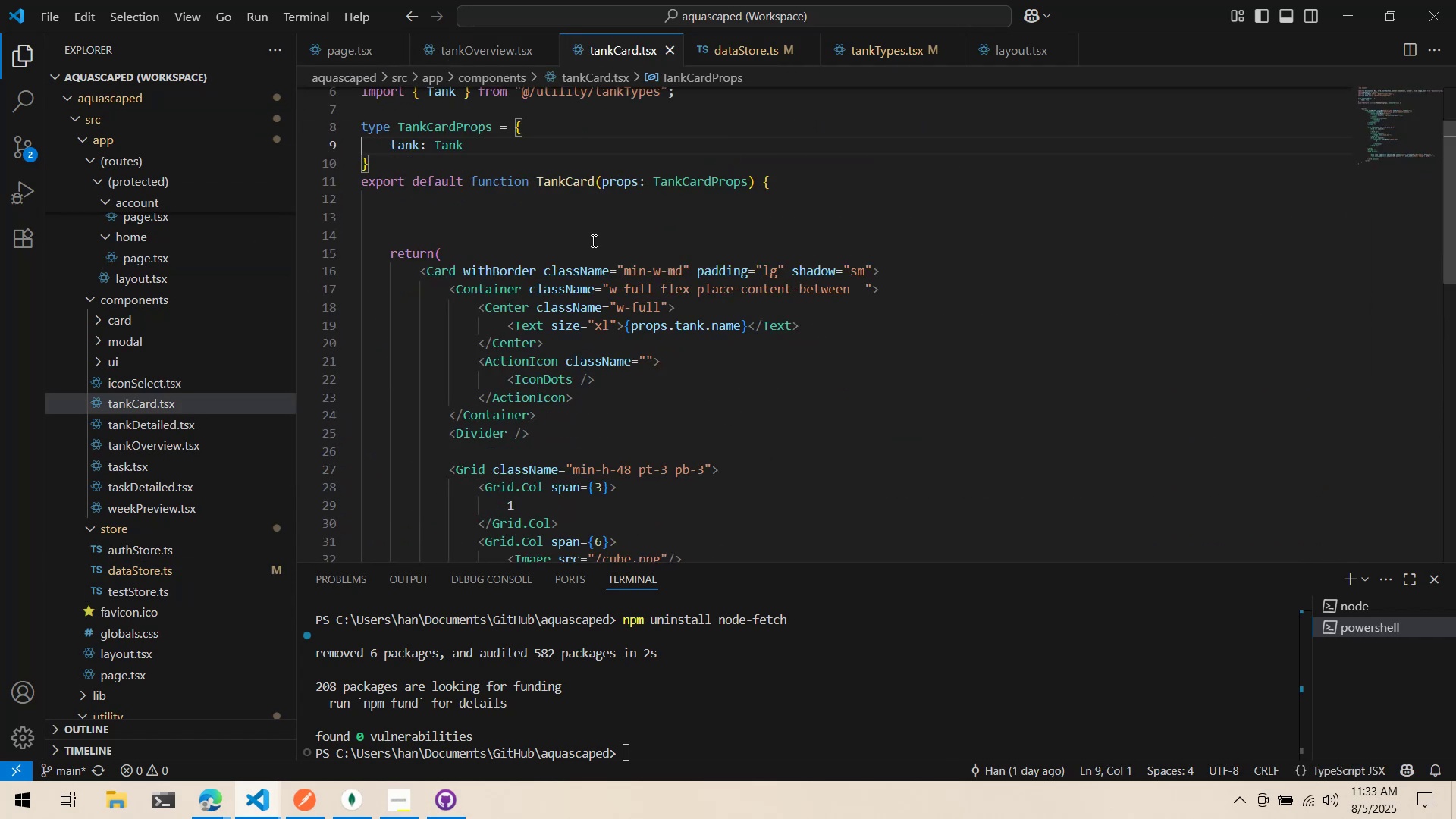 
scroll: coordinate [604, 240], scroll_direction: up, amount: 2.0
 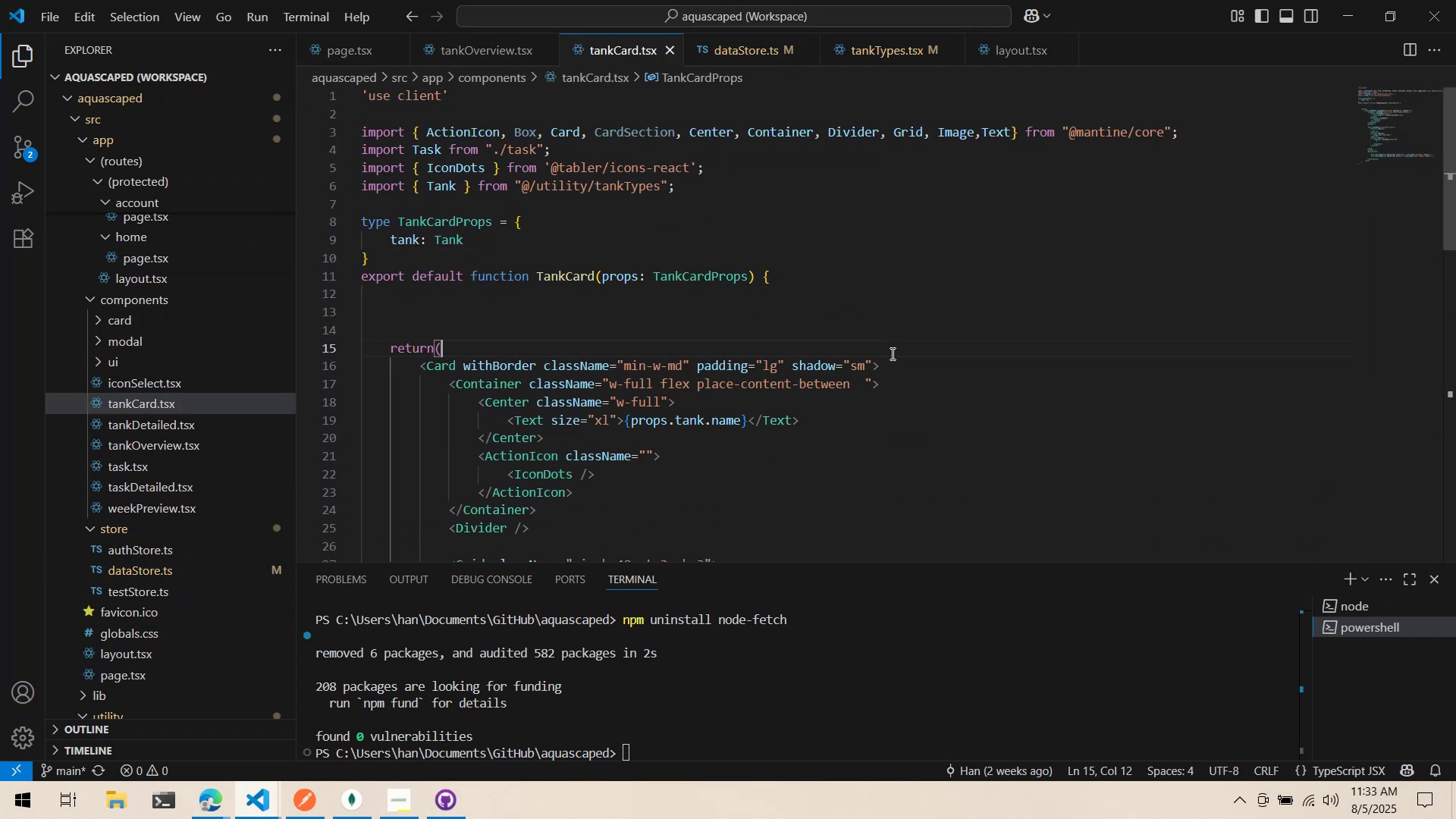 
double_click([902, 359])
 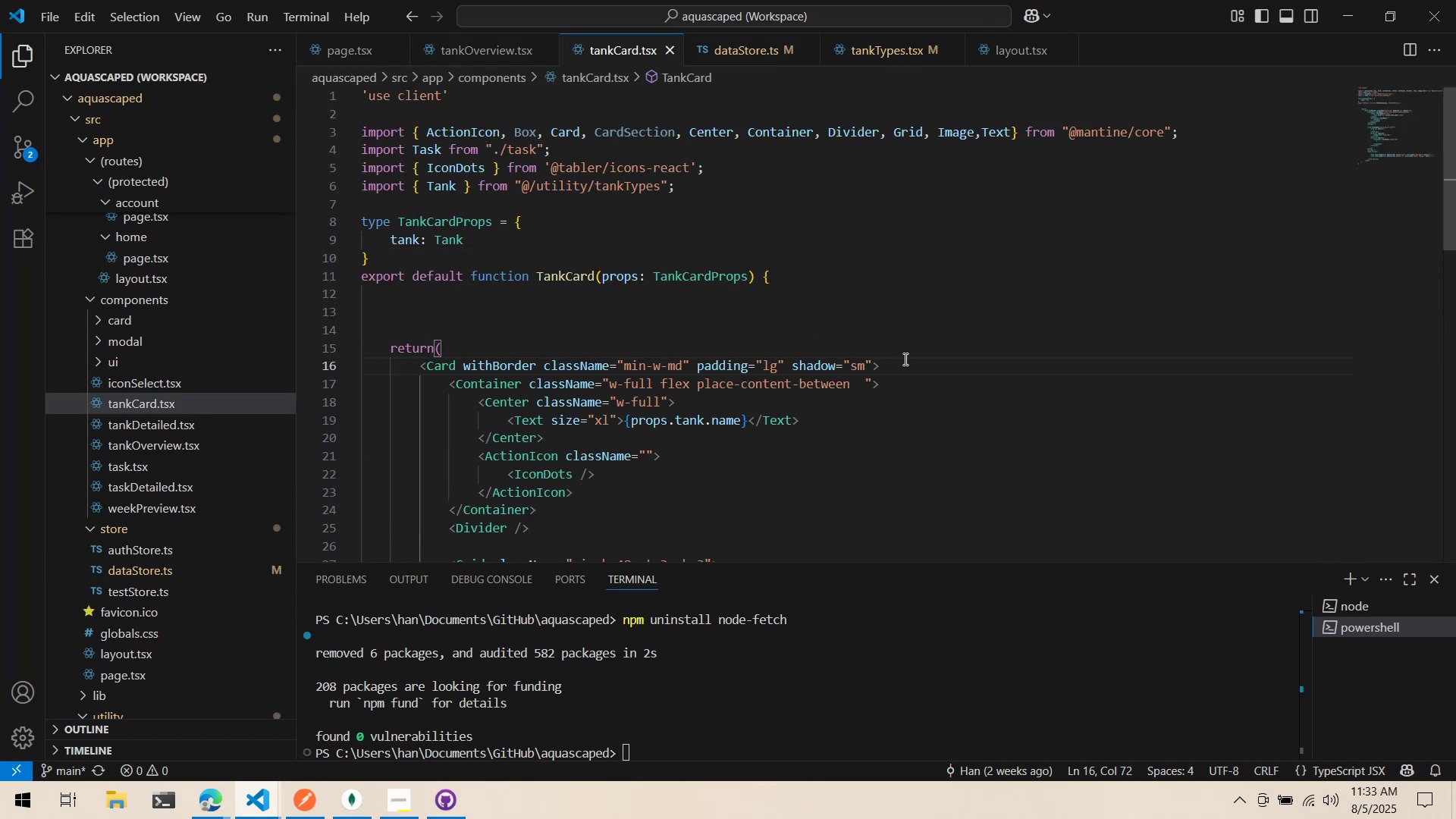 
key(Enter)
 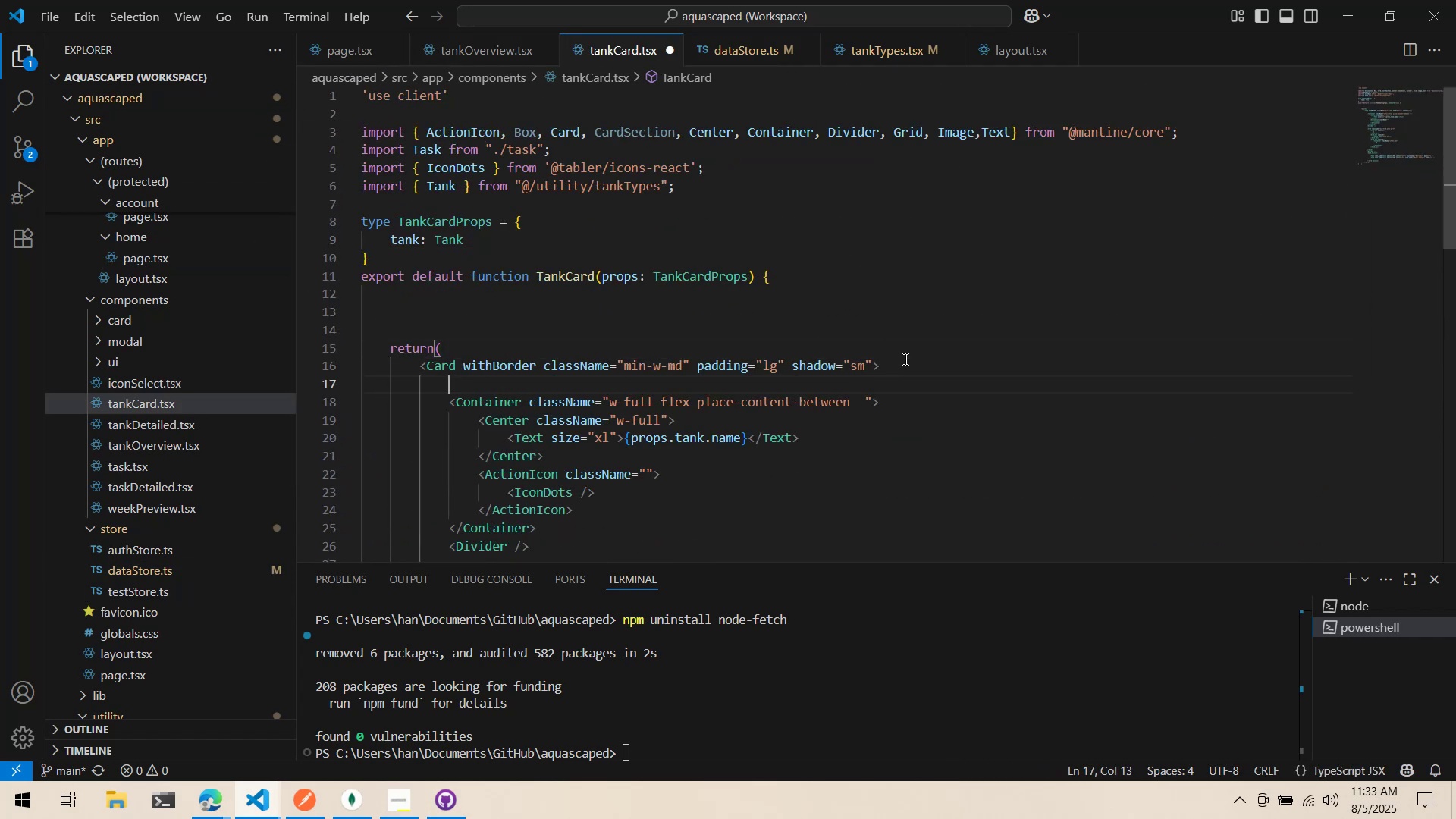 
type({taml)
key(Backspace)
key(Backspace)
type(nk._)
key(Backspace)
key(Backspace)
key(Backspace)
key(Backspace)
key(Backspace)
key(Backspace)
key(Backspace)
key(Backspace)
key(Backspace)
type(p)
key(Backspace)
key(Backspace)
key(Backspace)
type(p)
key(Backspace)
type({props.)
 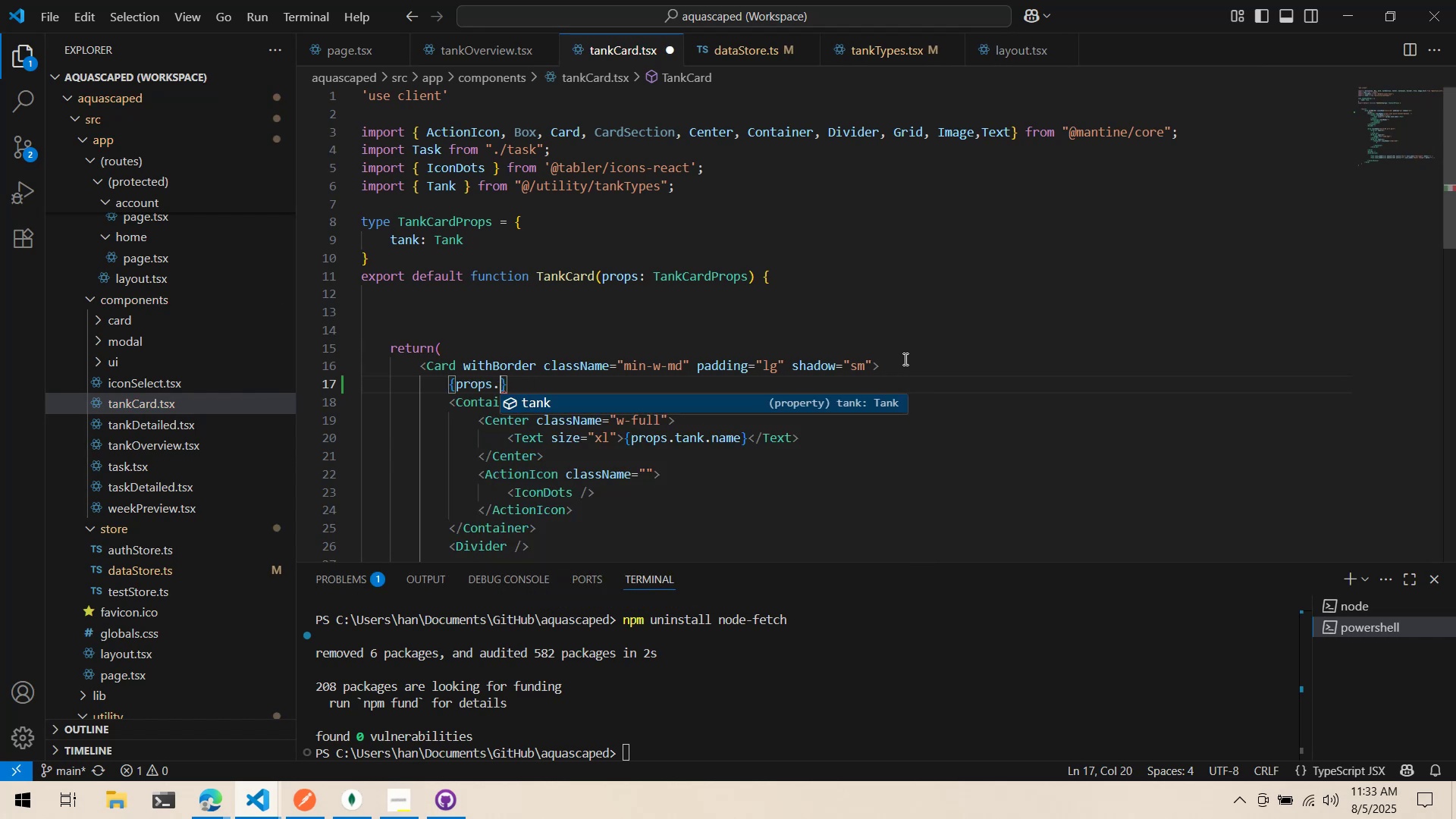 
key(Enter)
 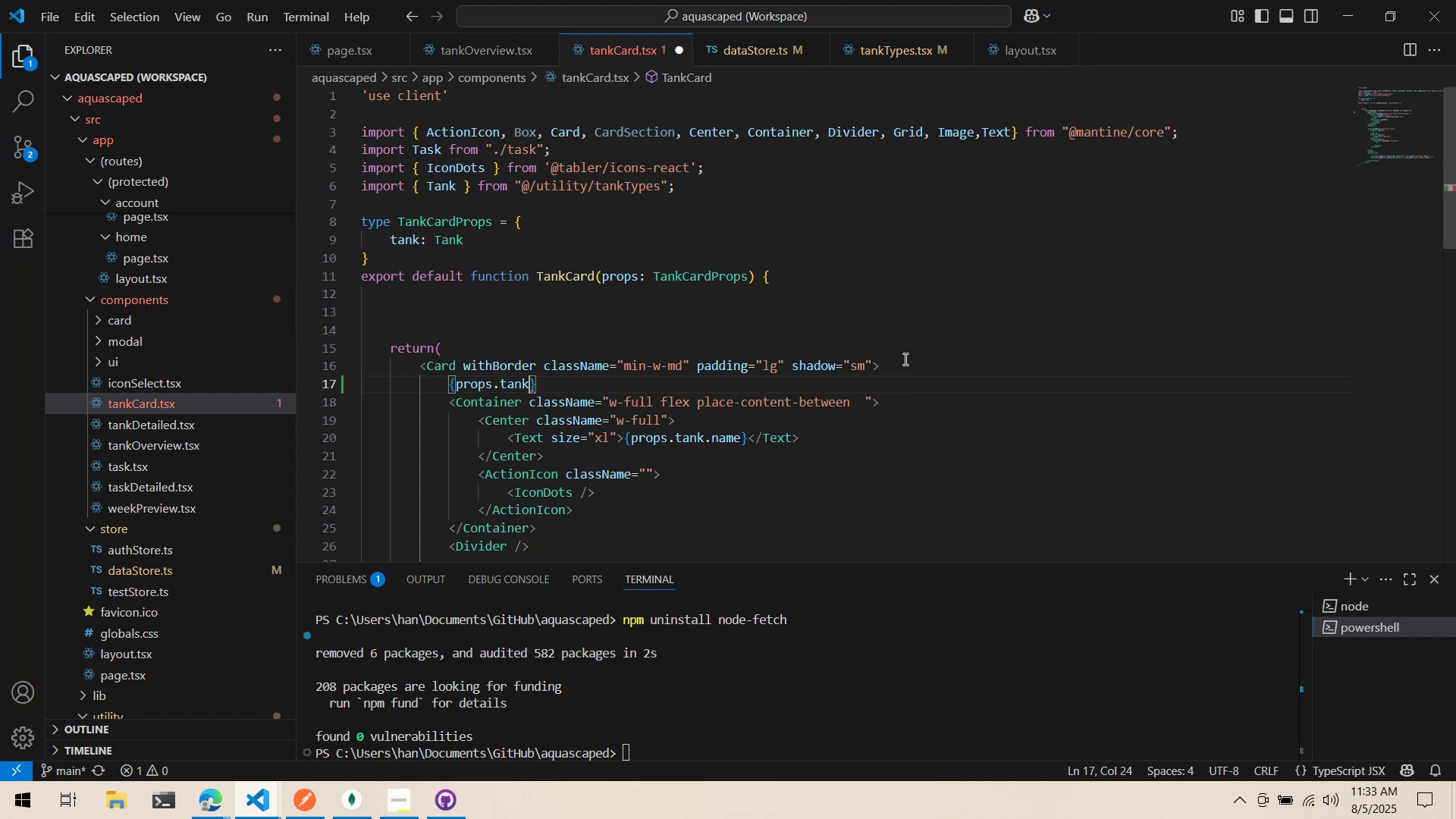 
key(Period)
 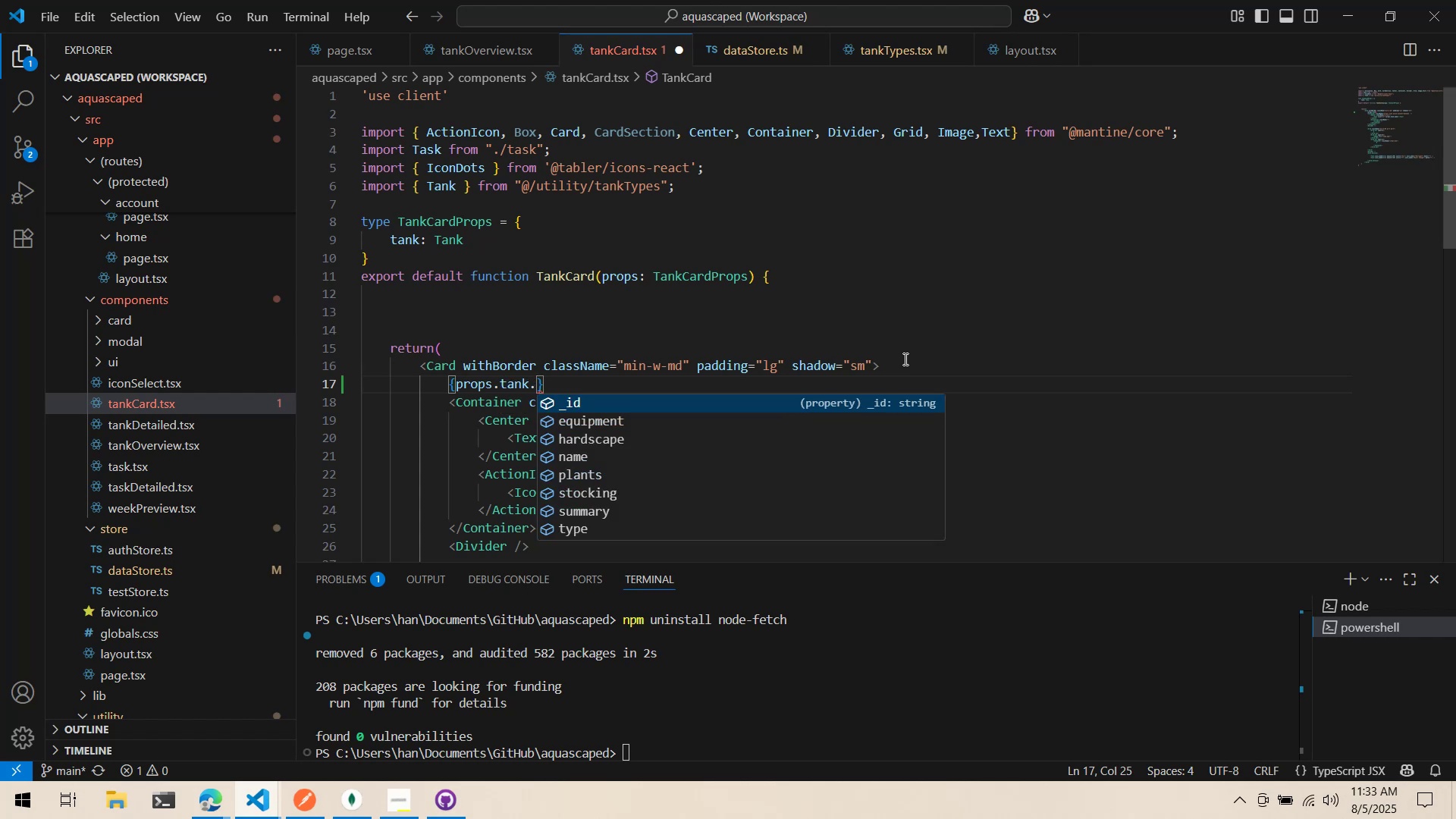 
key(Enter)
 